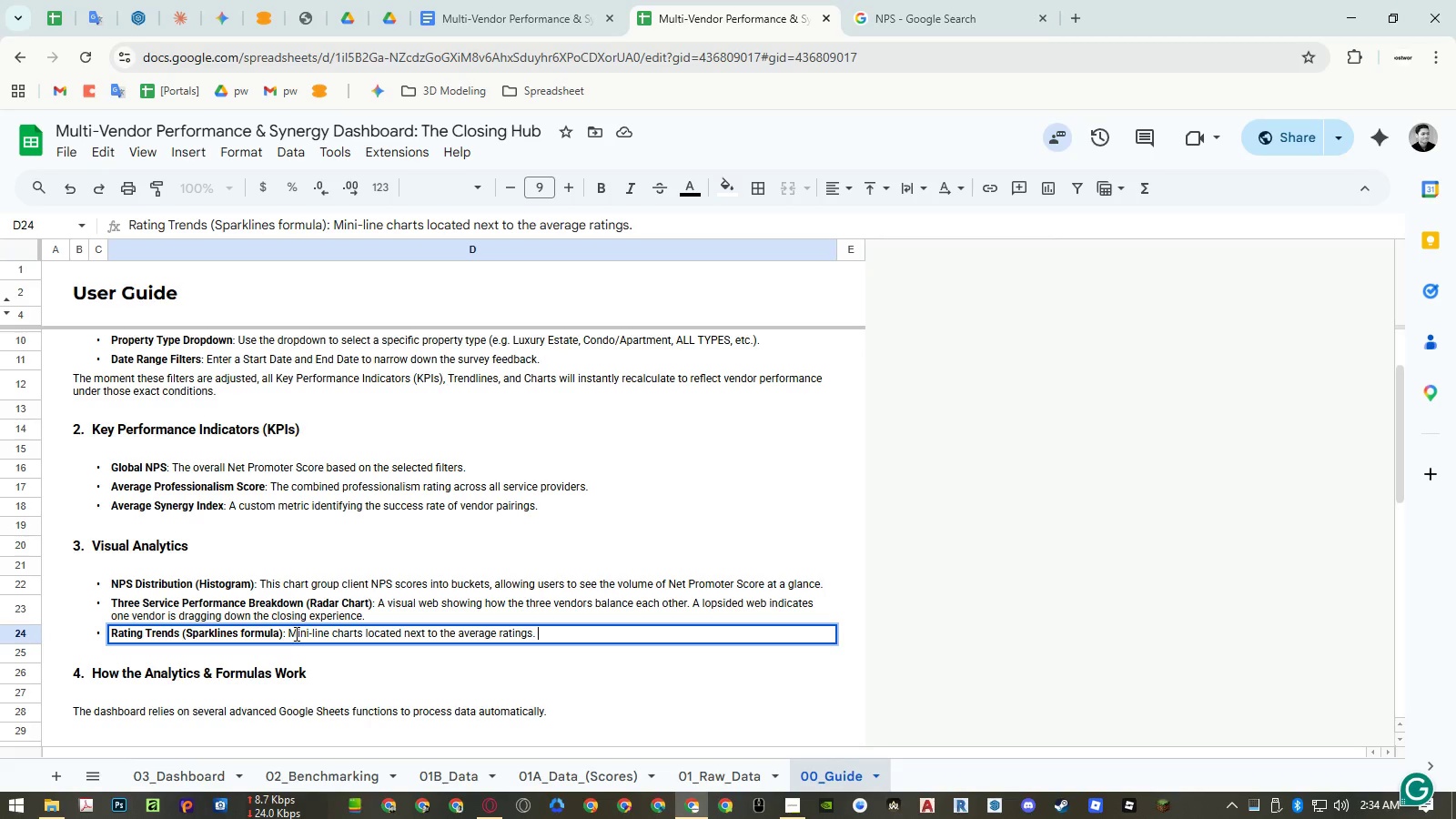 
type(These show)
 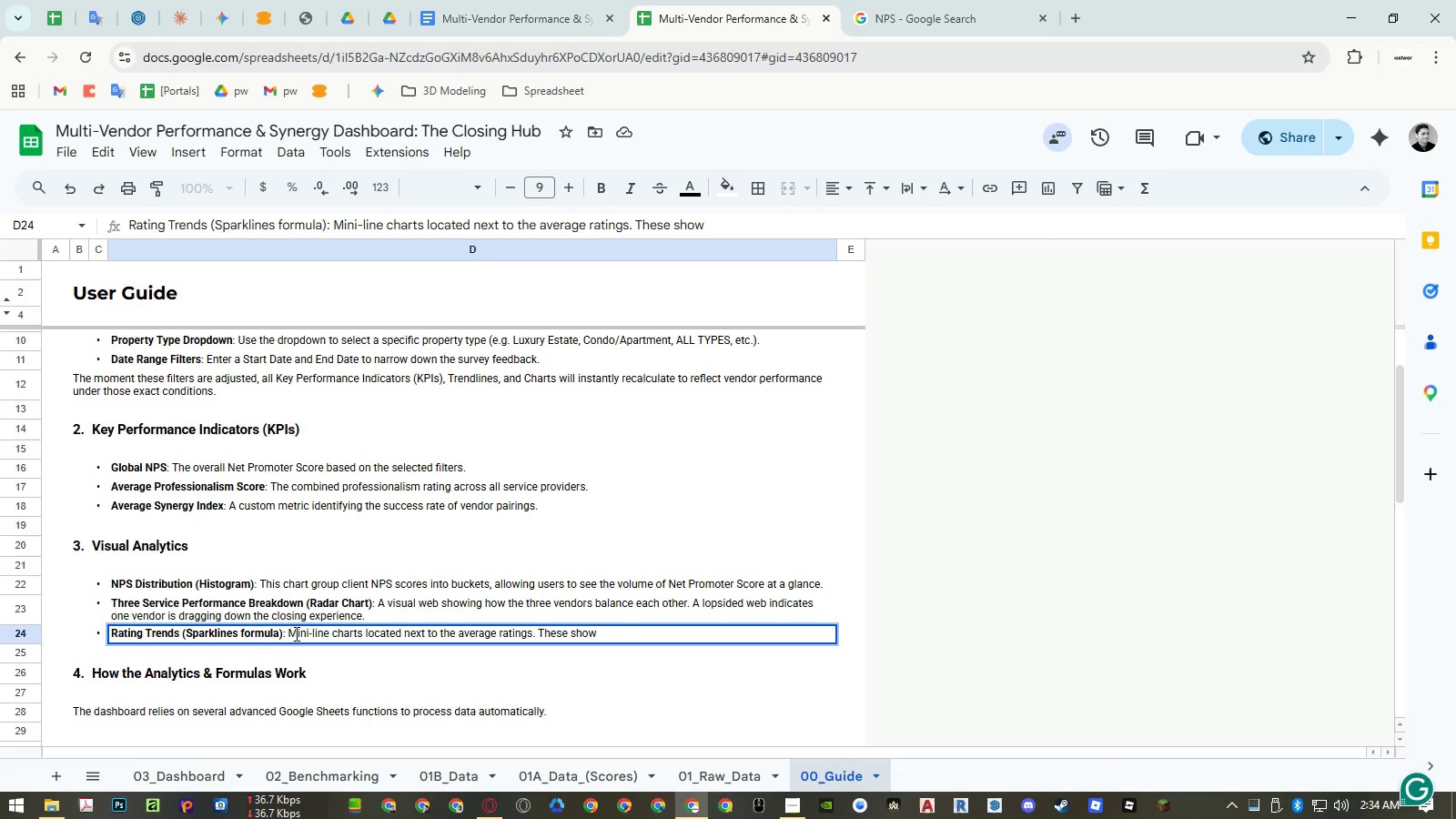 
type( the cho)
key(Backspace)
type(ronological trend of the provider's scores. Look for t)
key(Backspace)
type(sharp downward spikes that indicate)
 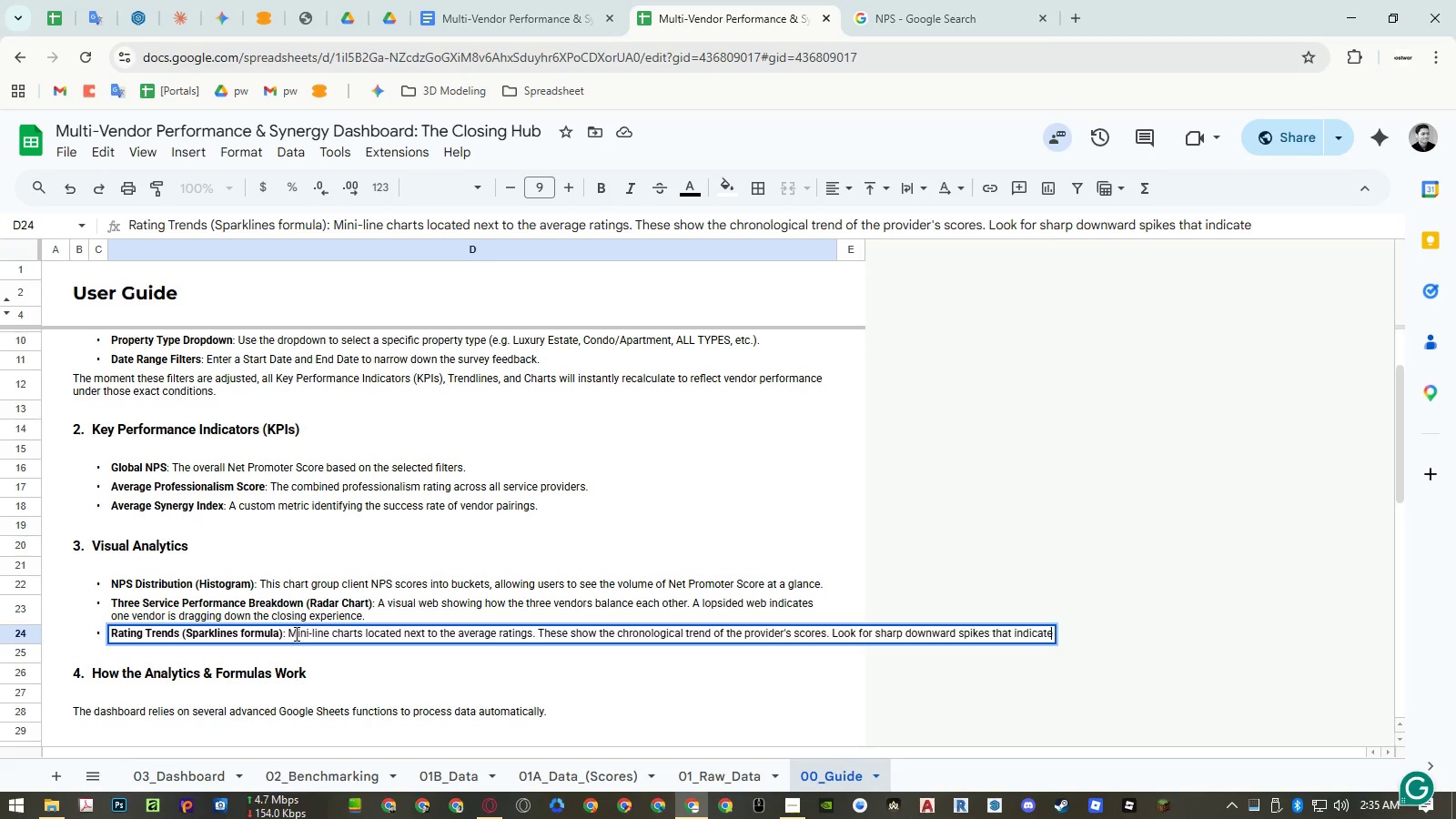 
wait(5.47)
 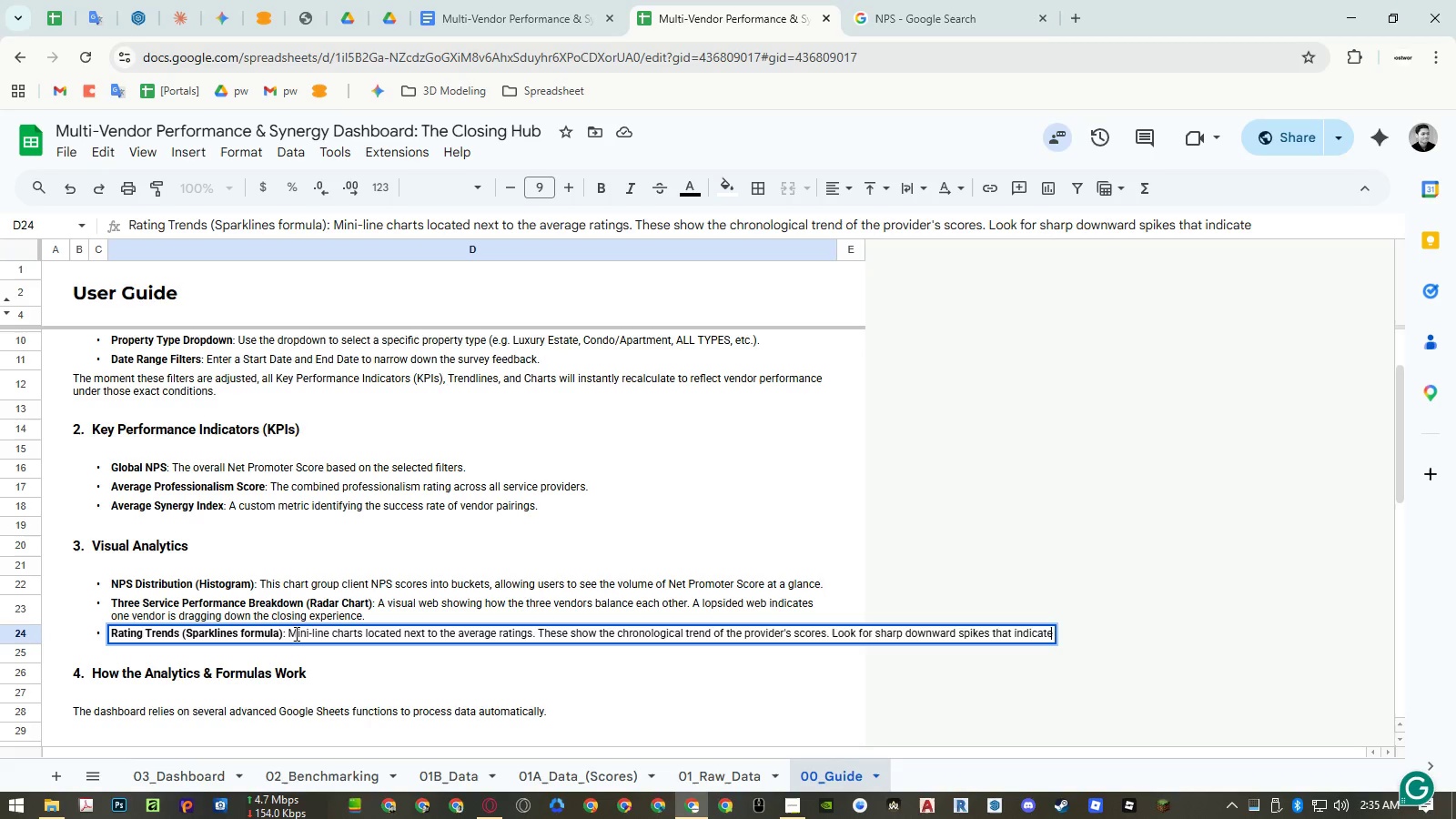 
type( a recent drop in qul)
key(Backspace)
type(ality)
 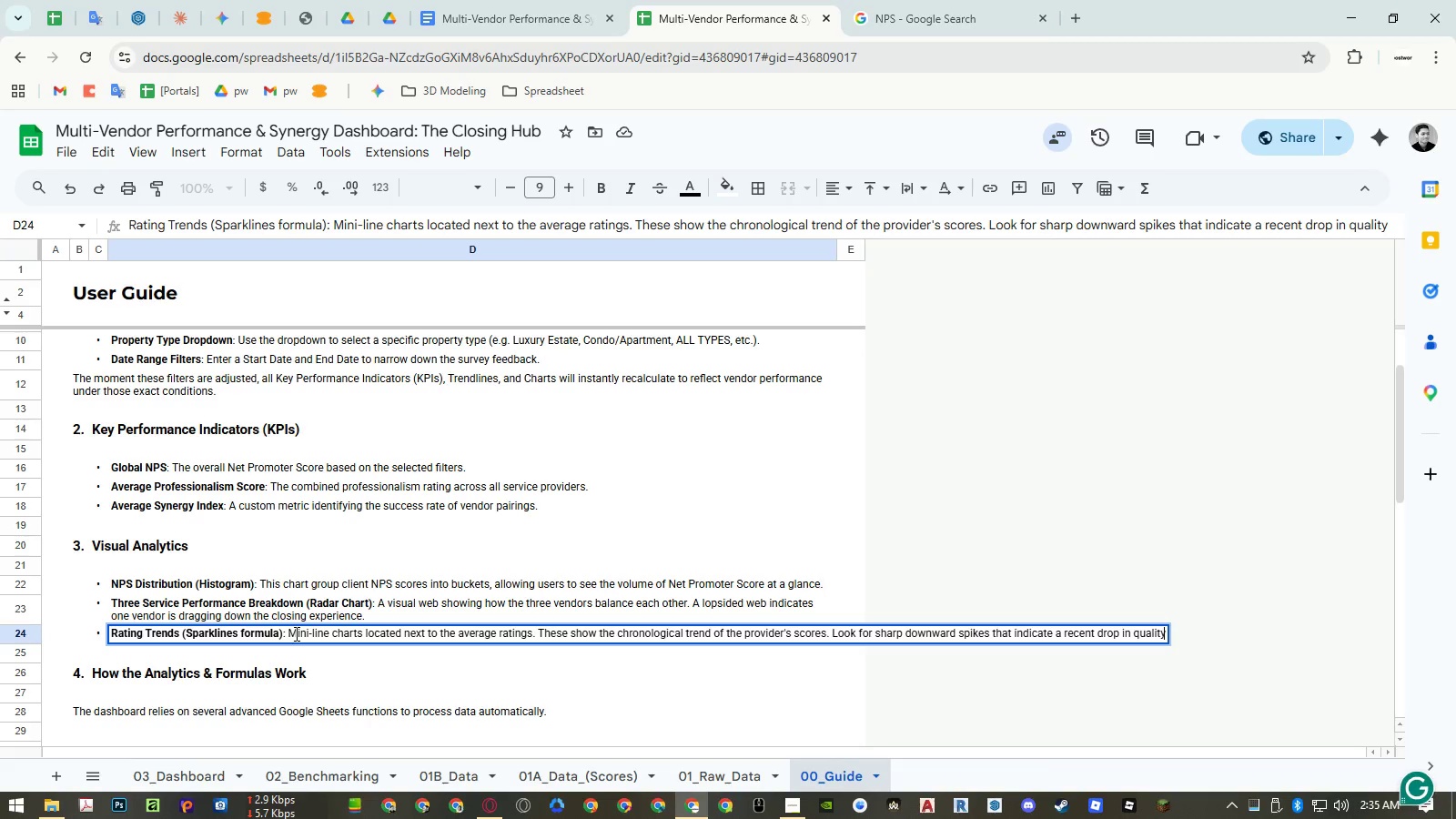 
wait(8.36)
 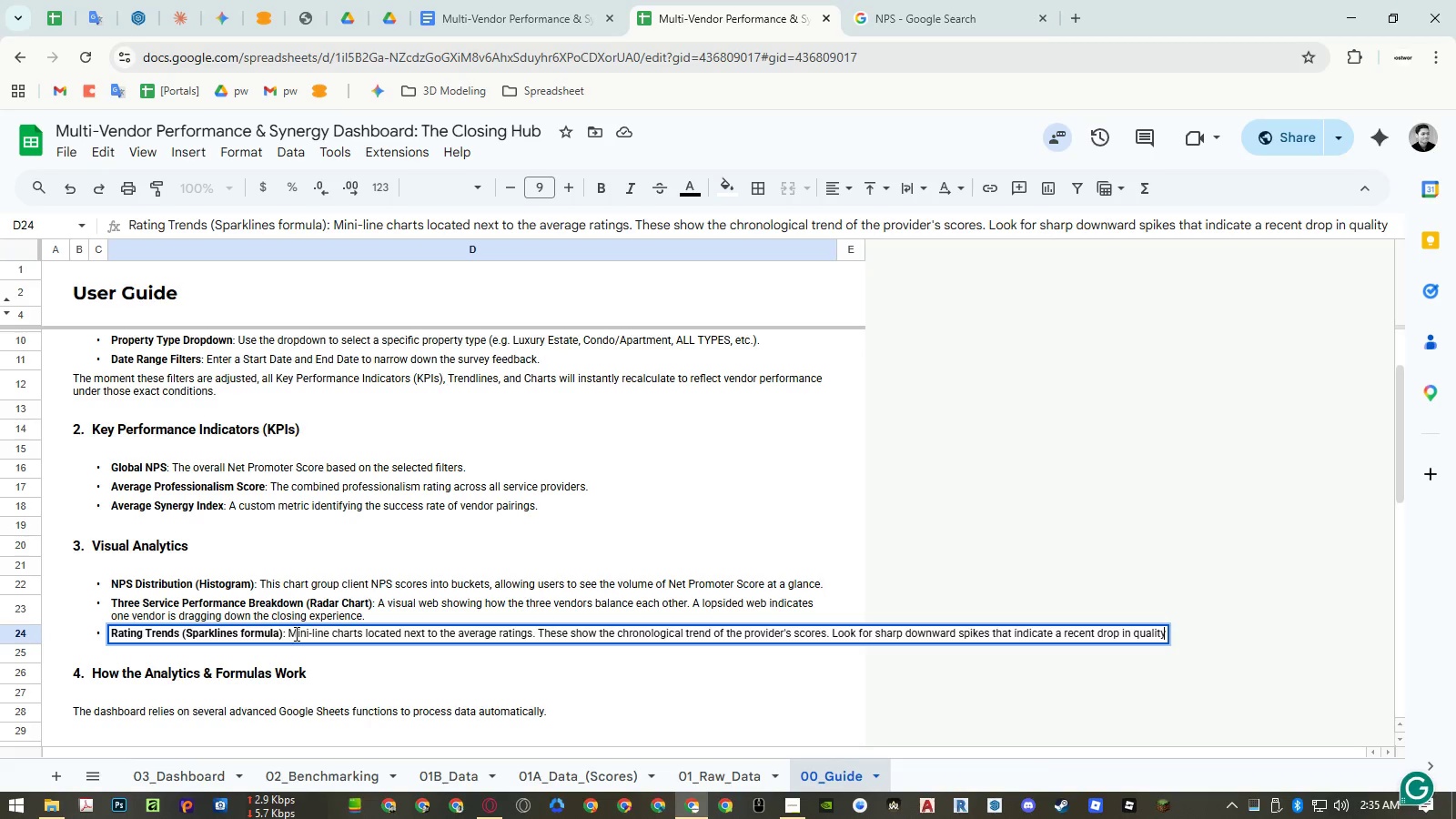 
key(Period)
 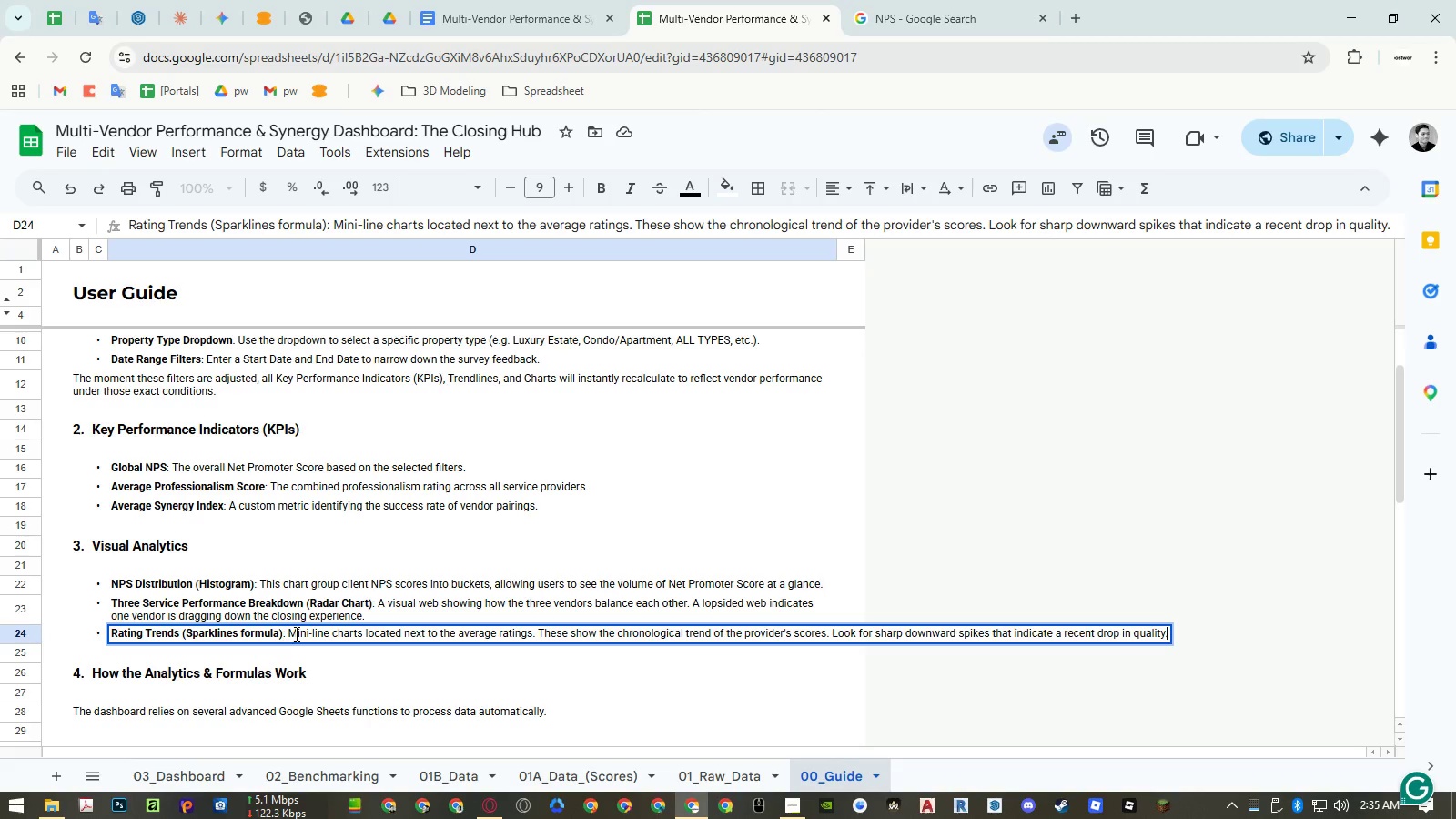 
key(Enter)
 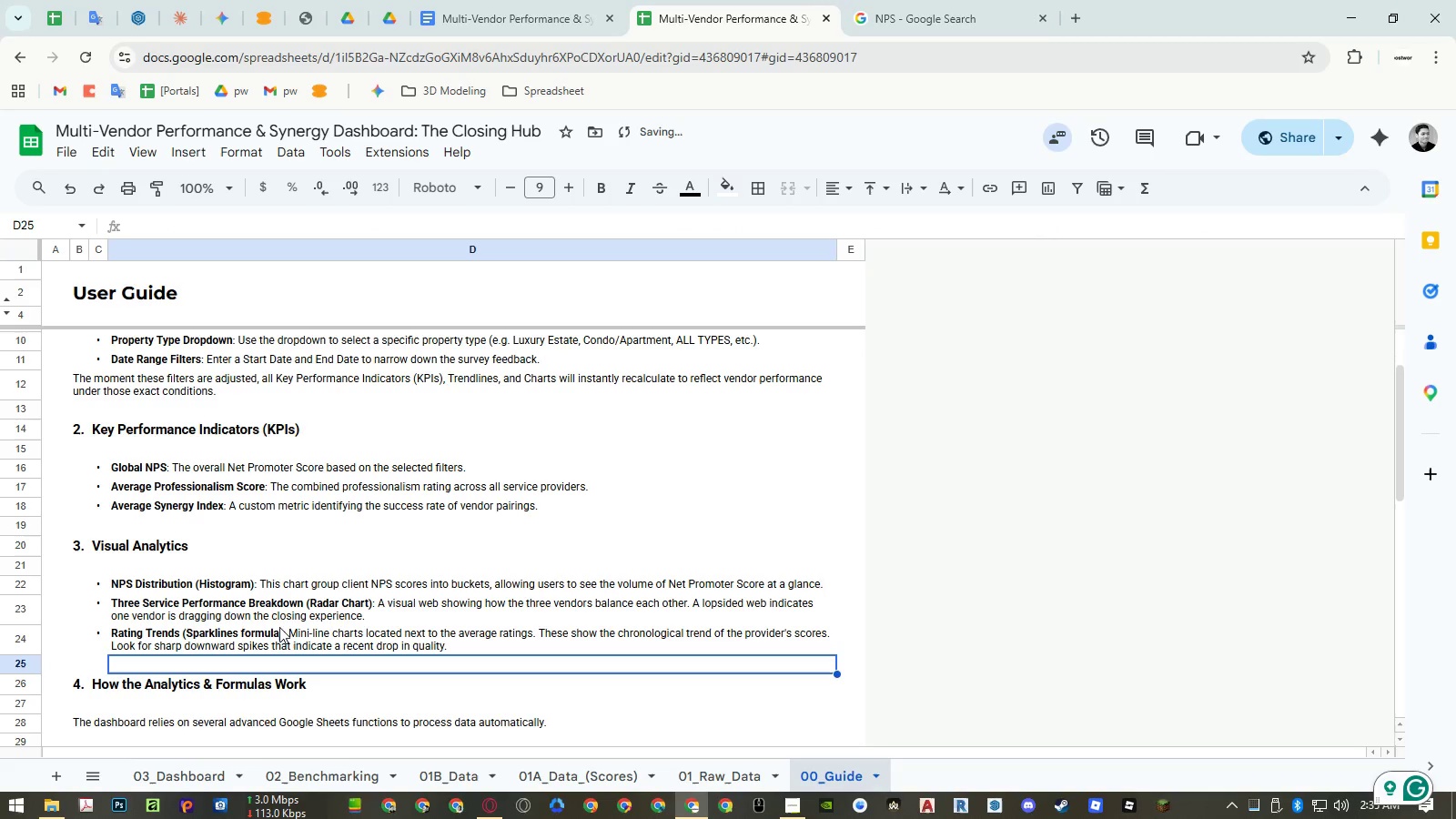 
scroll: coordinate [178, 587], scroll_direction: up, amount: 5.0
 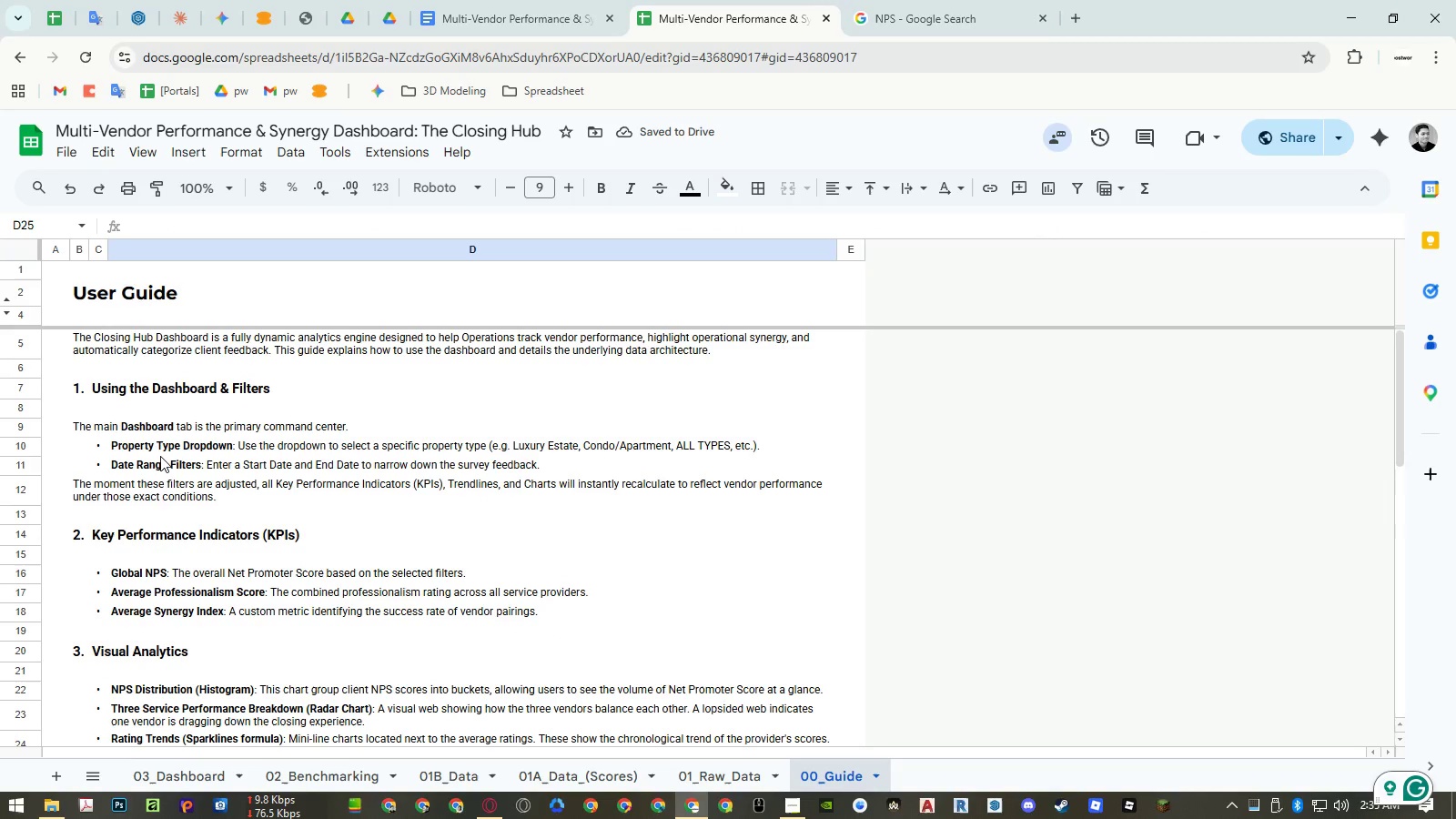 
left_click_drag(start_coordinate=[160, 454], to_coordinate=[160, 463])
 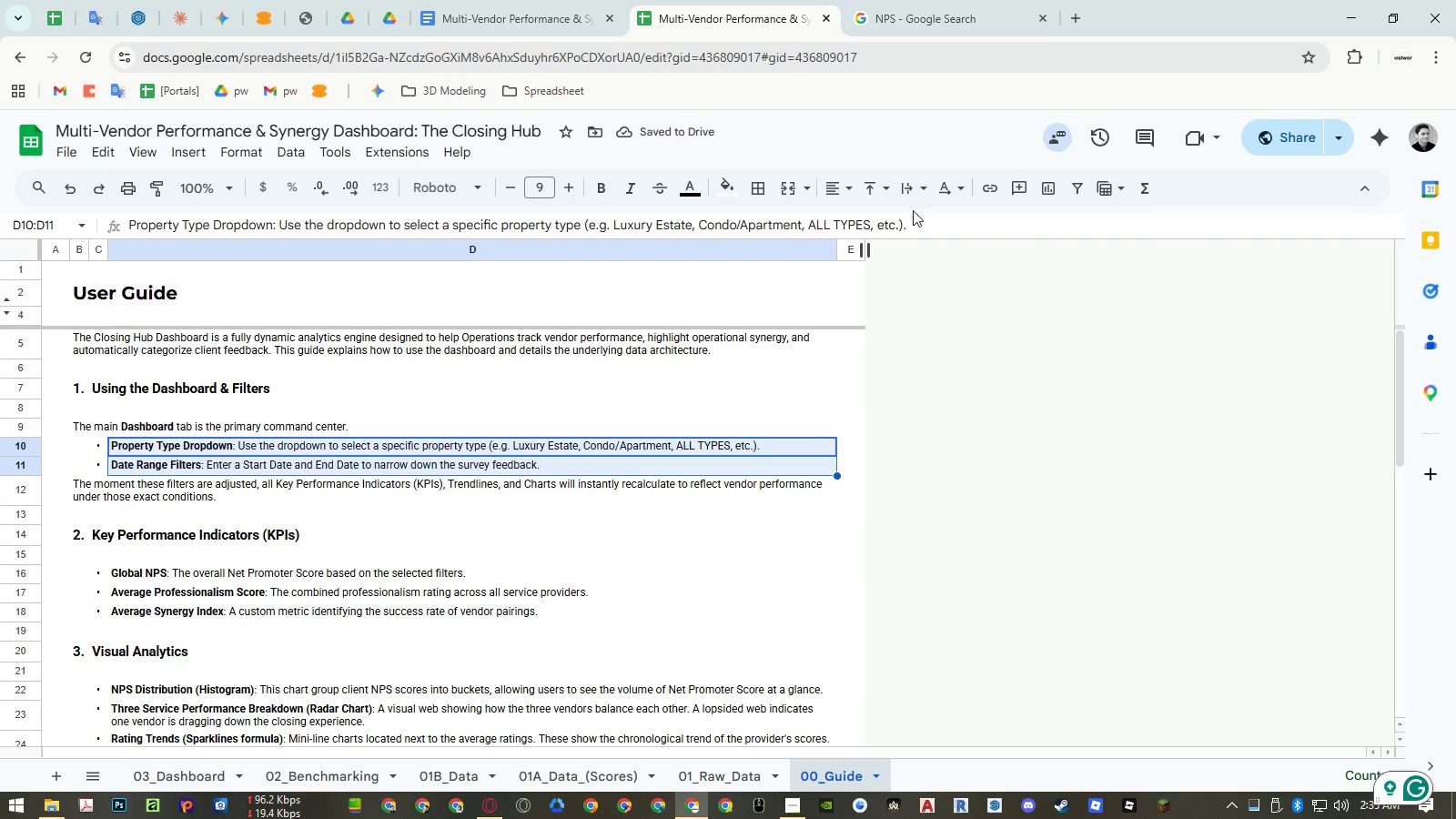 
left_click([909, 187])
 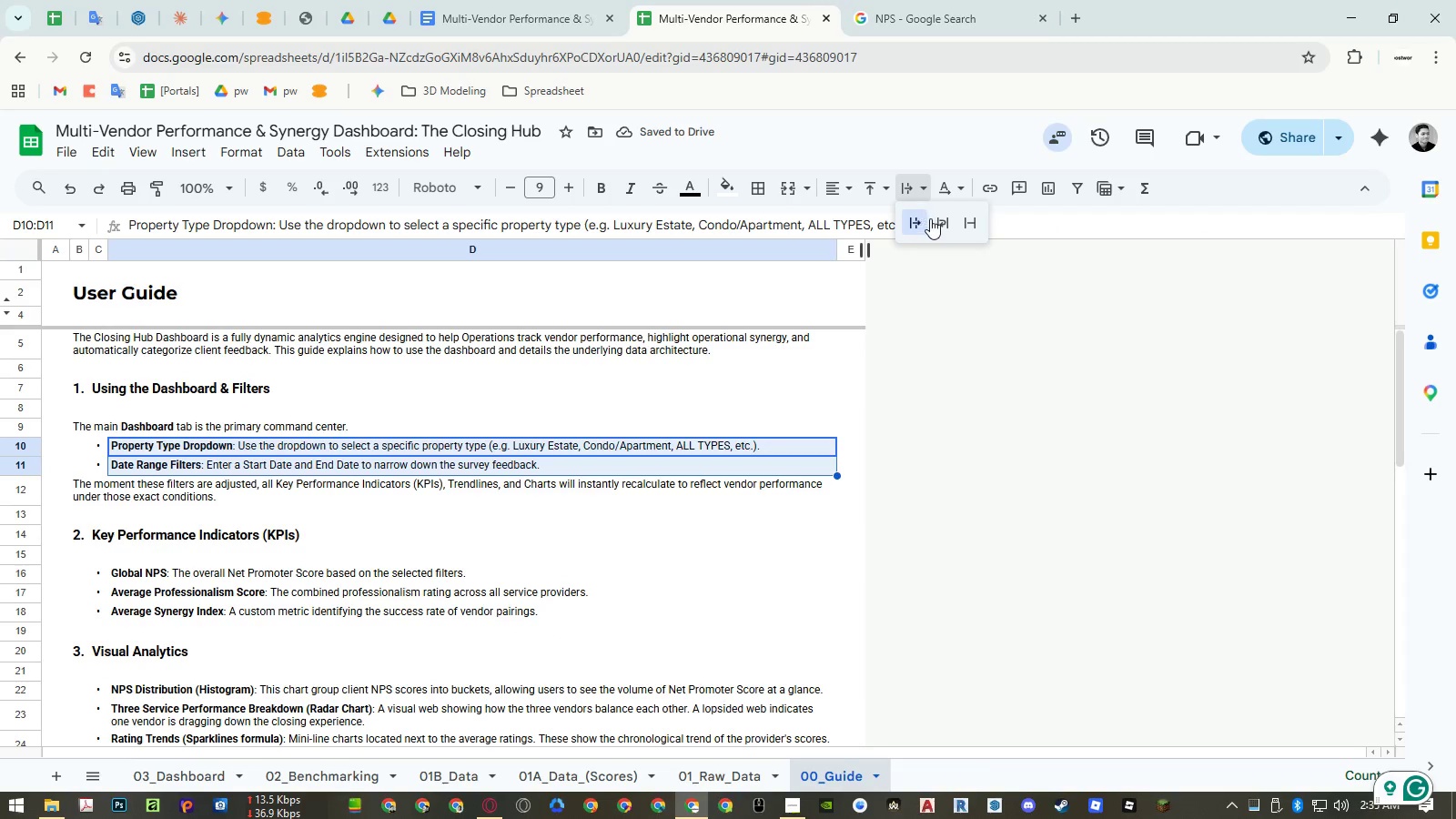 
left_click([938, 220])
 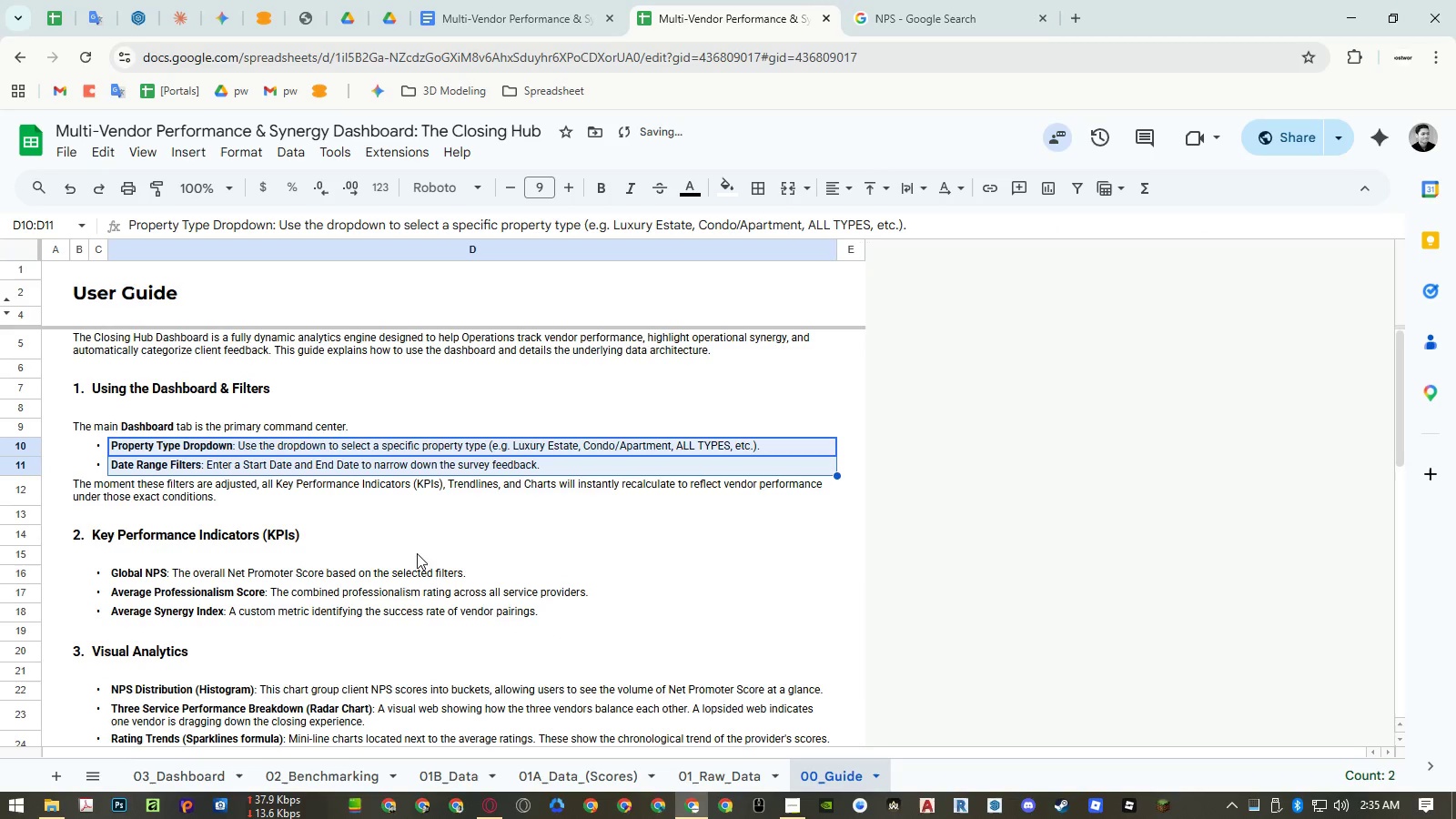 
left_click_drag(start_coordinate=[411, 572], to_coordinate=[410, 629])
 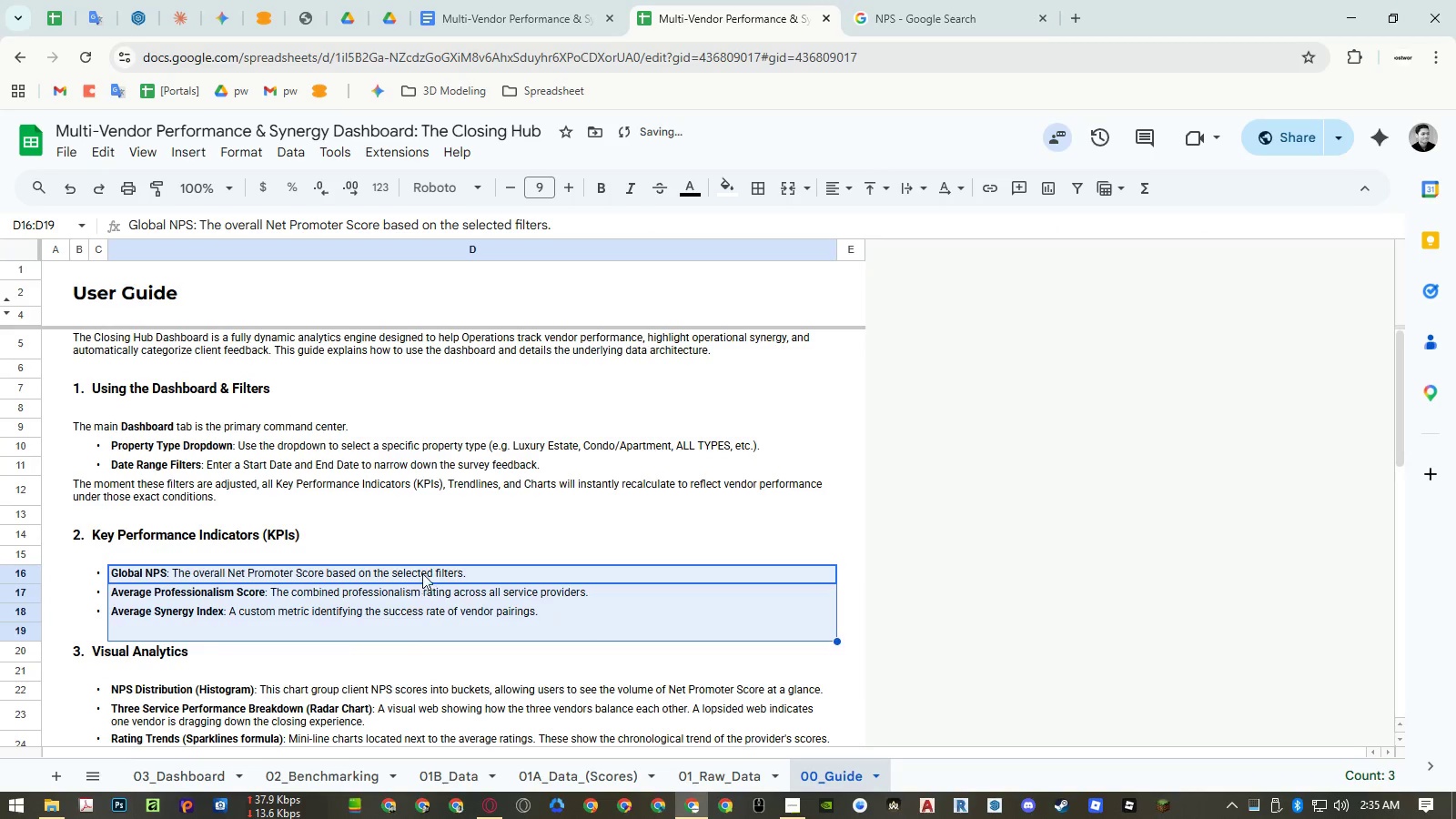 
left_click_drag(start_coordinate=[422, 572], to_coordinate=[424, 610])
 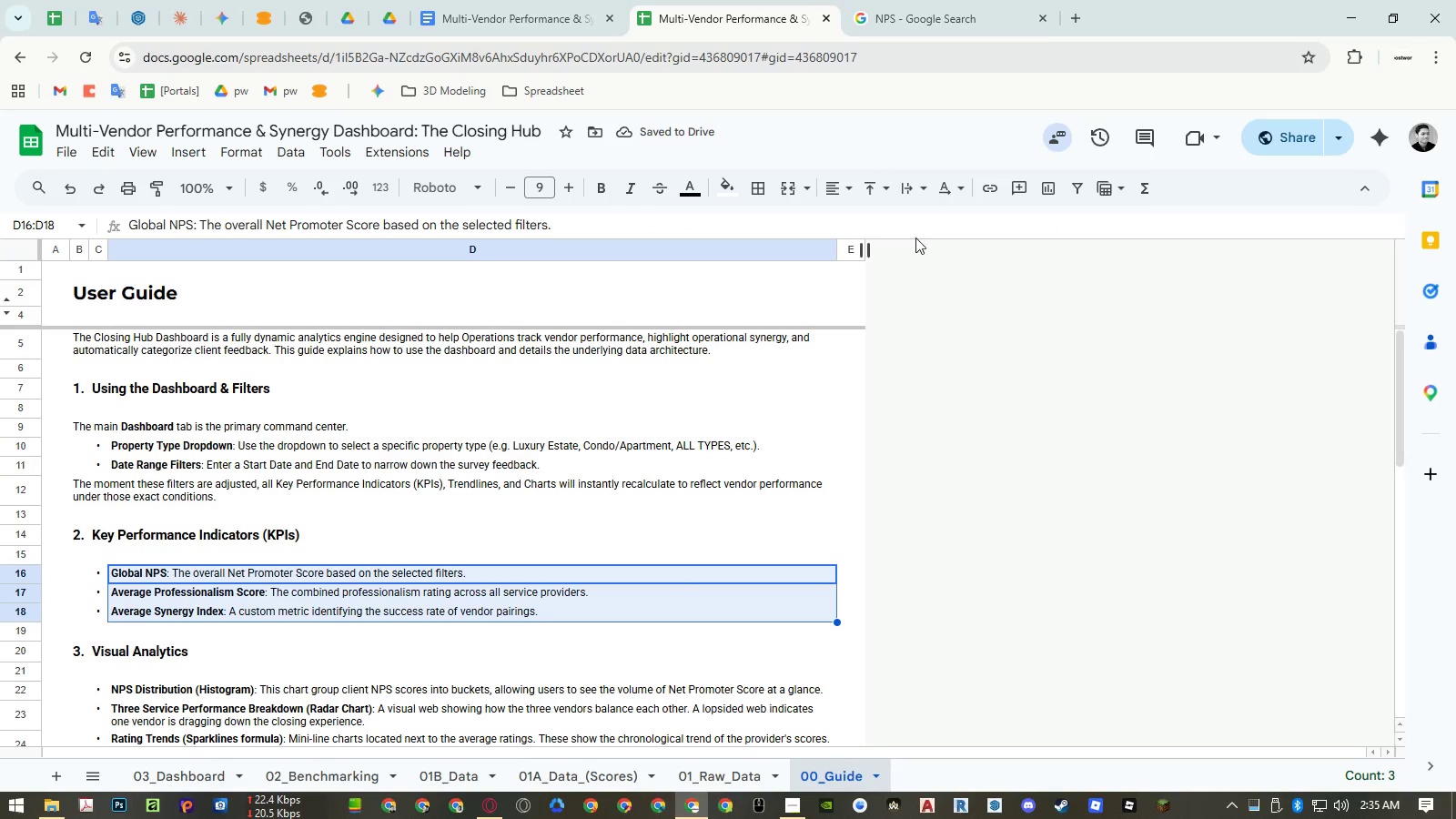 
left_click([908, 188])
 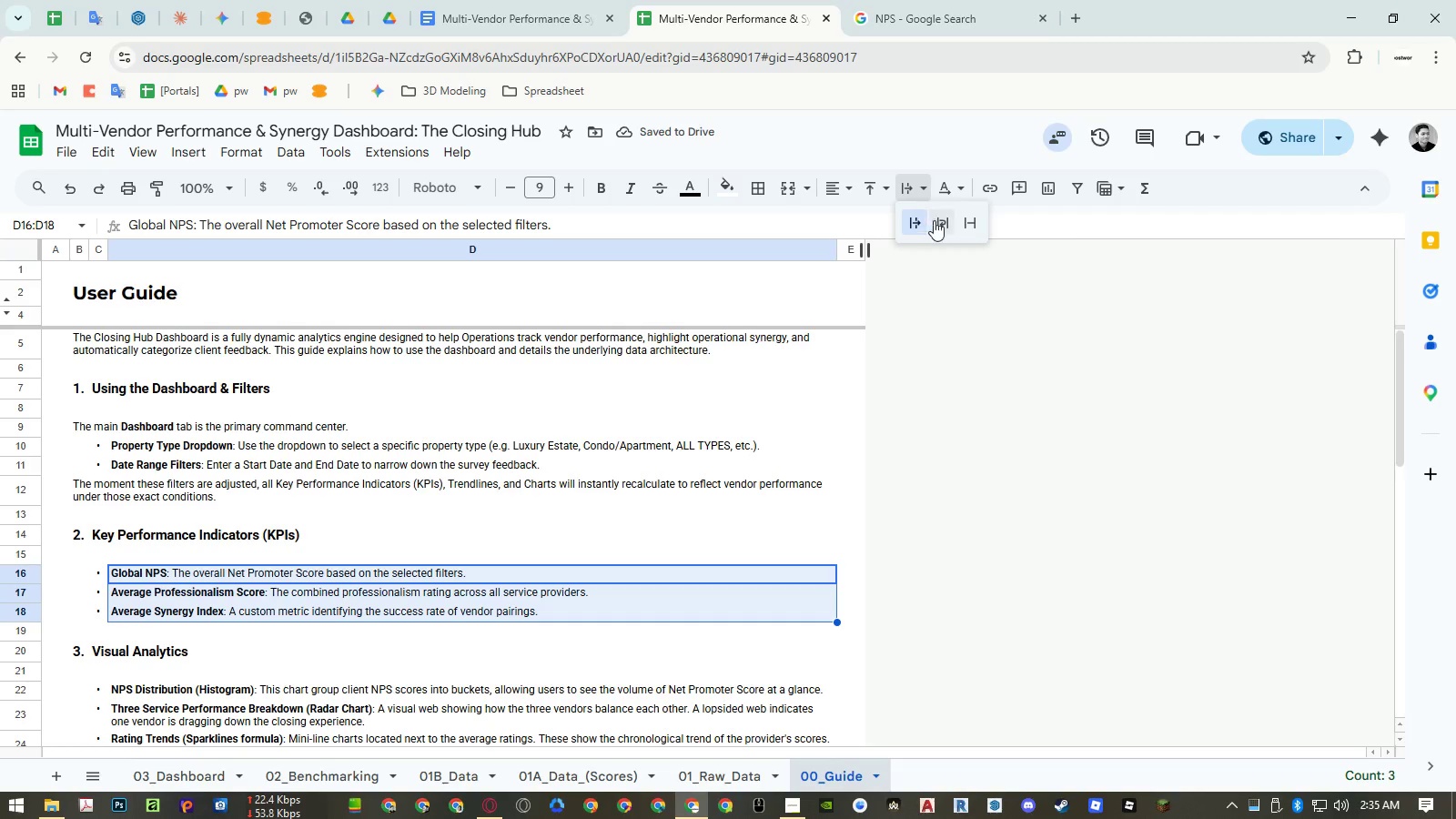 
left_click([944, 222])
 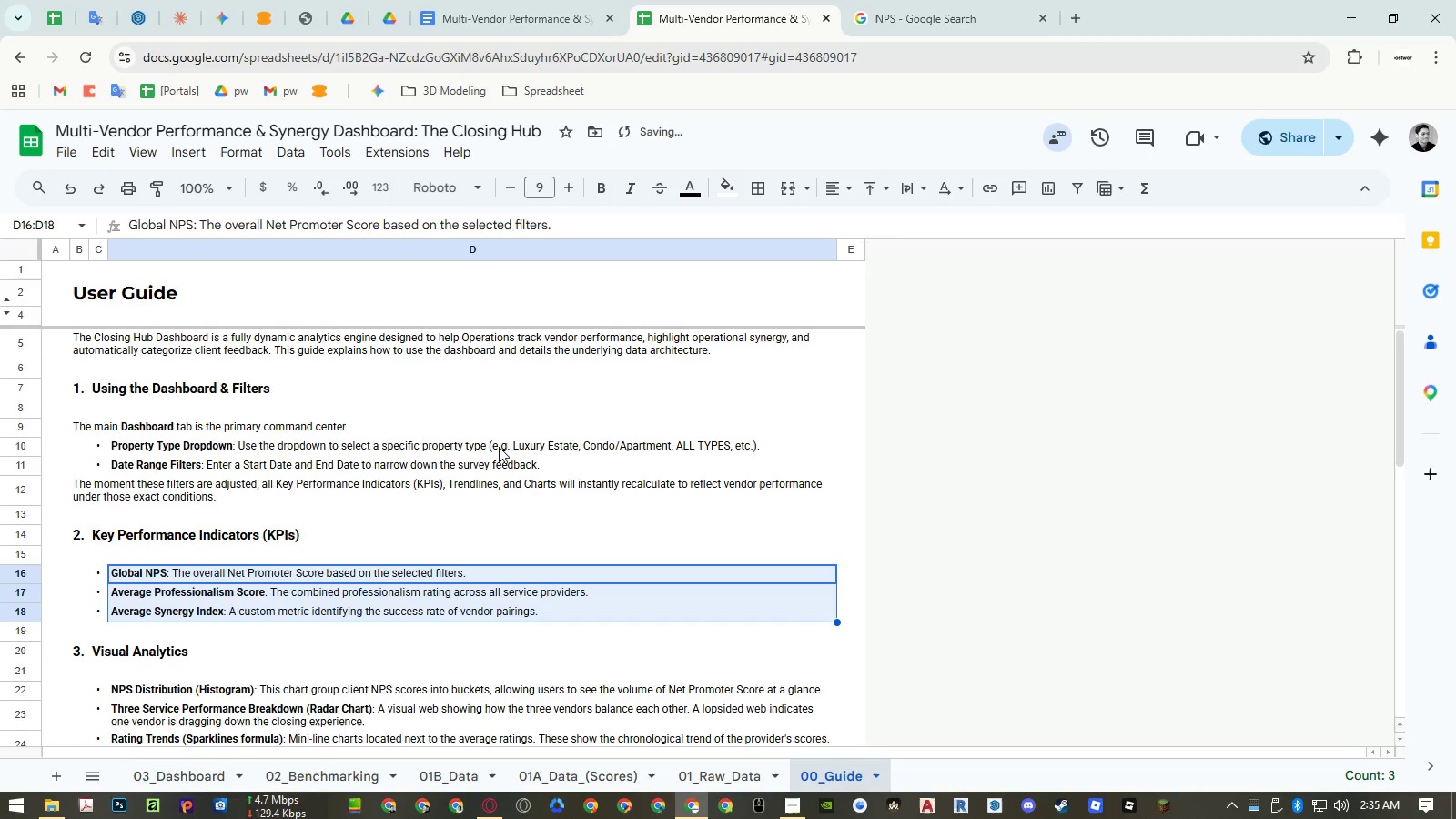 
left_click([499, 447])
 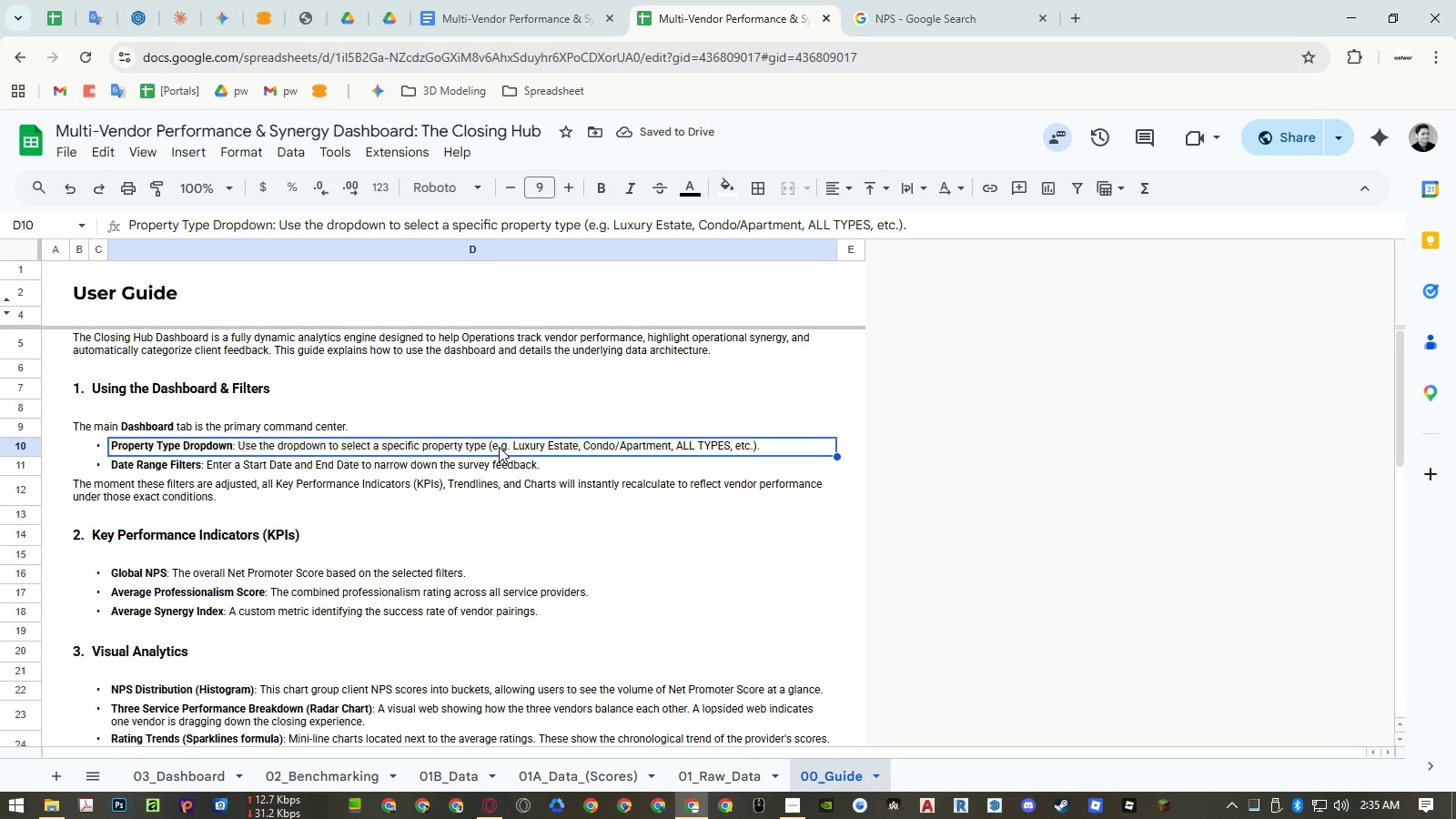 
scroll: coordinate [499, 447], scroll_direction: down, amount: 1.0
 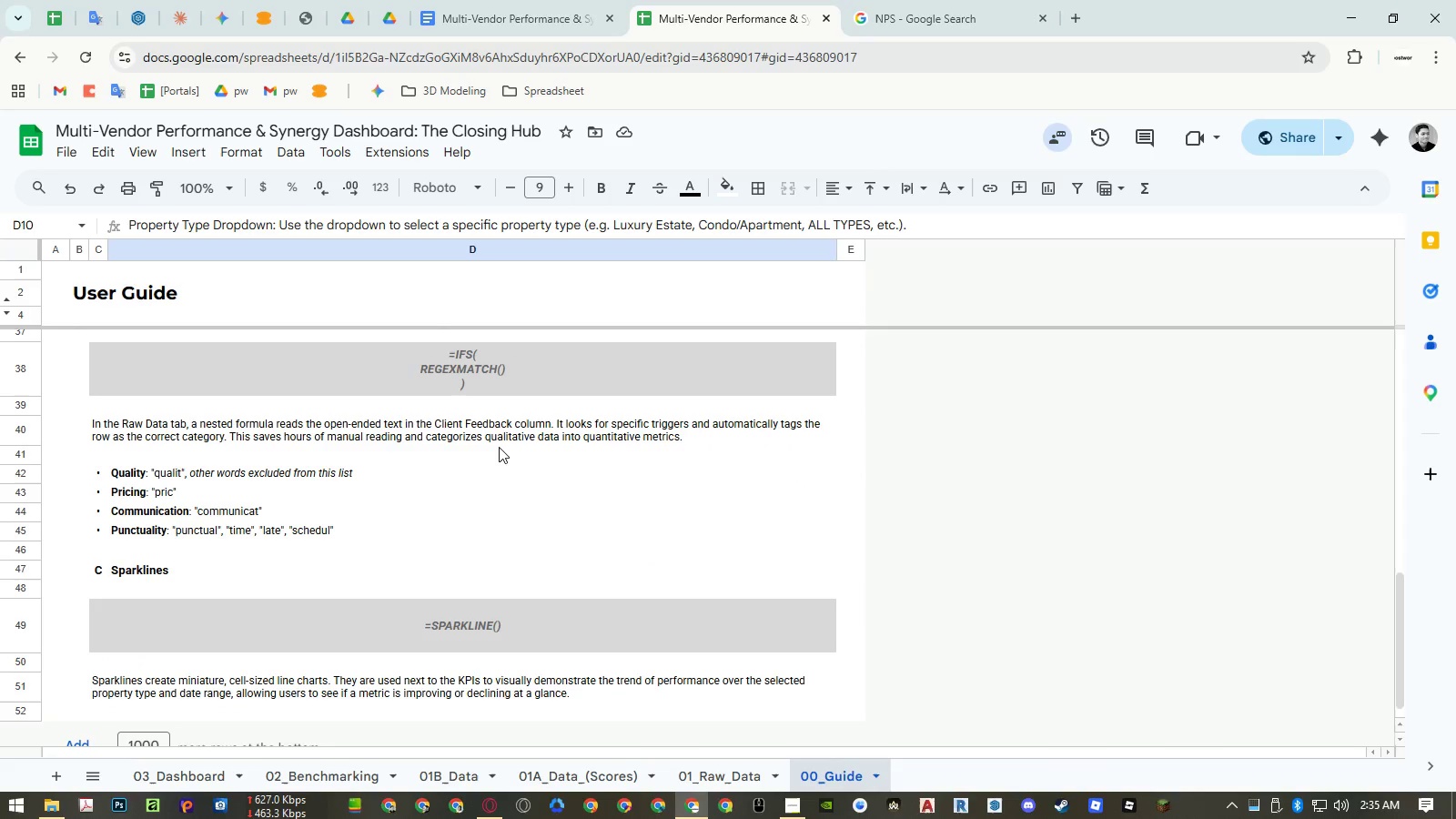 
left_click_drag(start_coordinate=[257, 470], to_coordinate=[248, 539])
 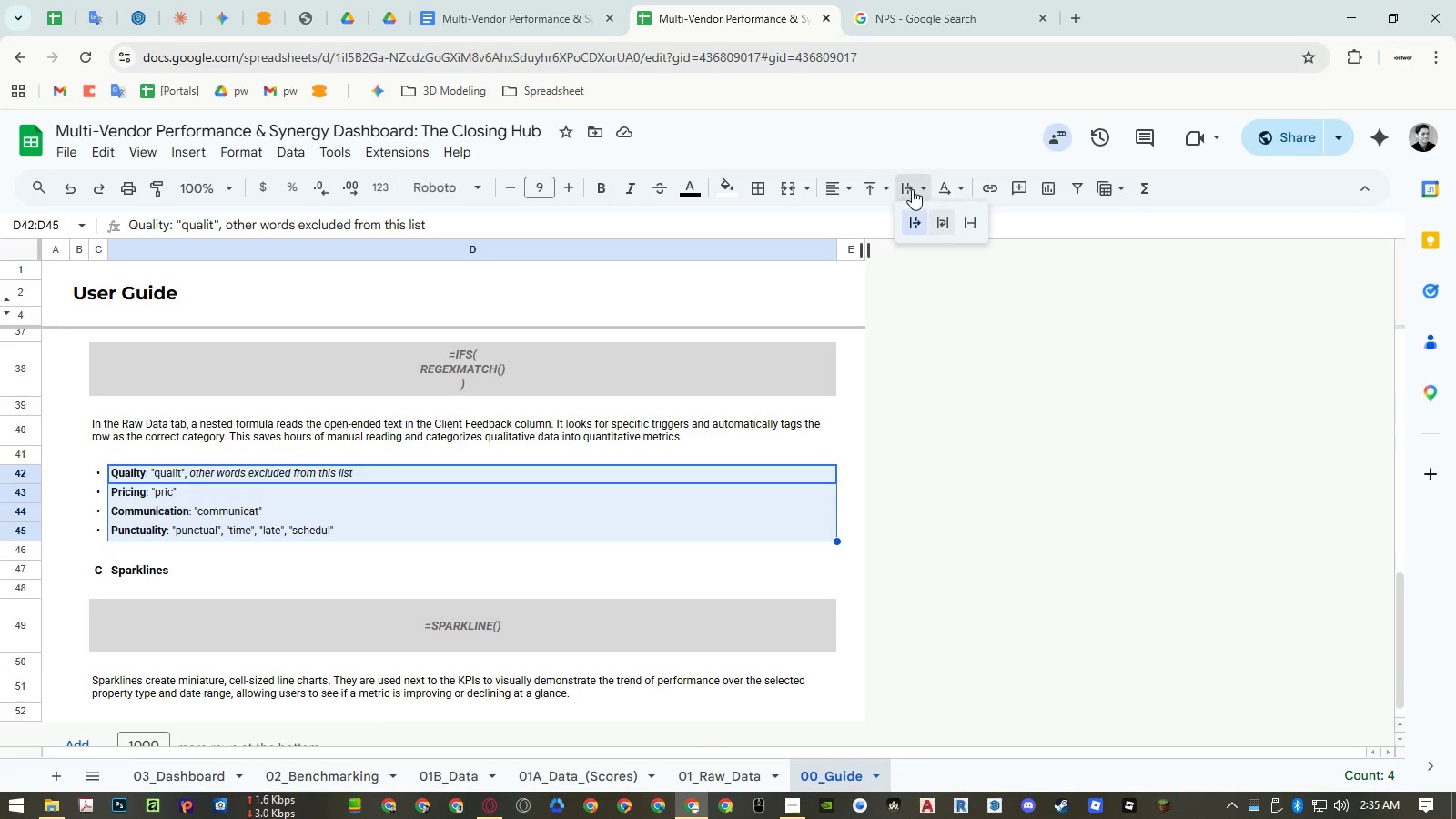 
double_click([940, 217])
 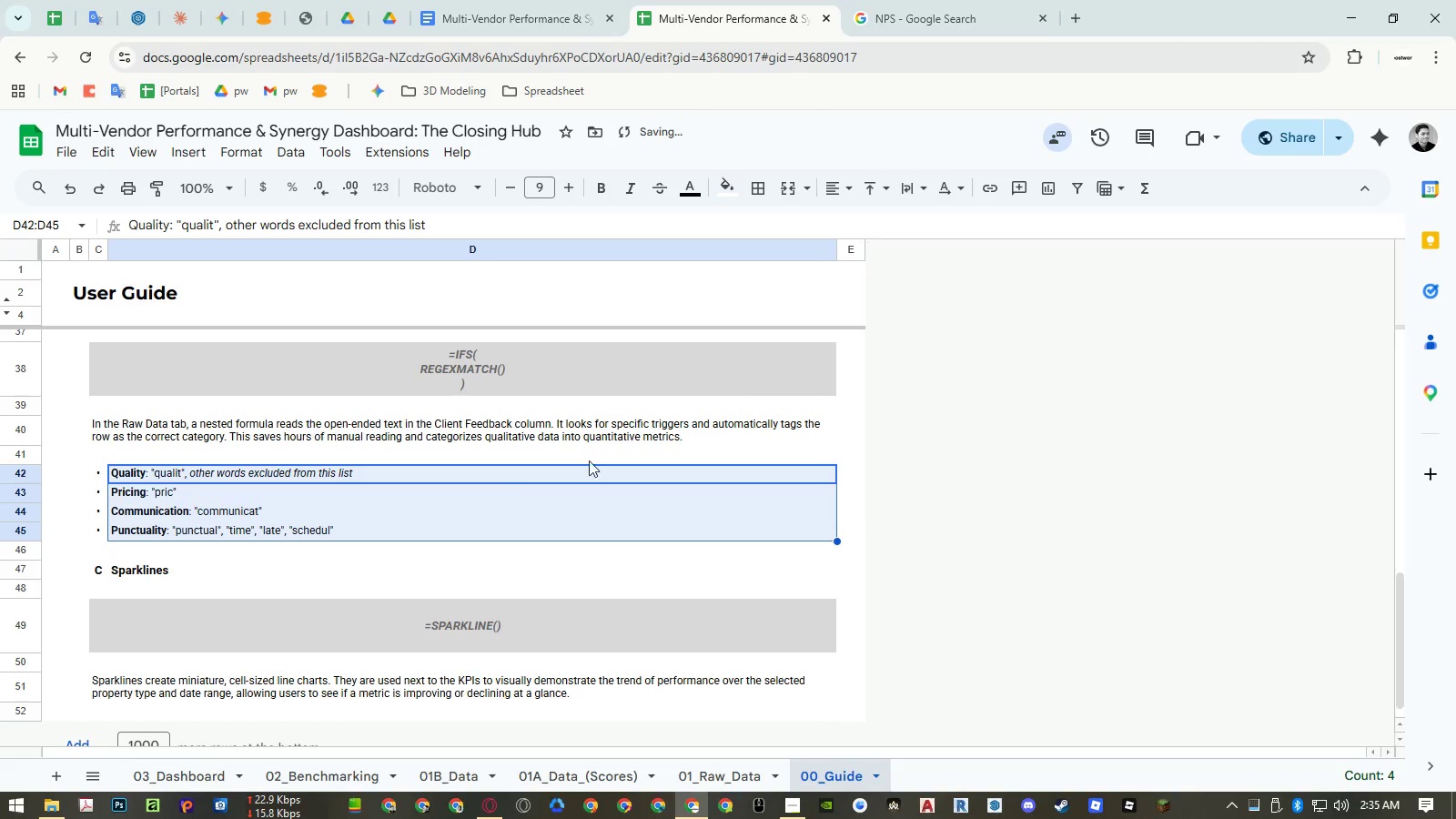 
scroll: coordinate [505, 489], scroll_direction: down, amount: 3.0
 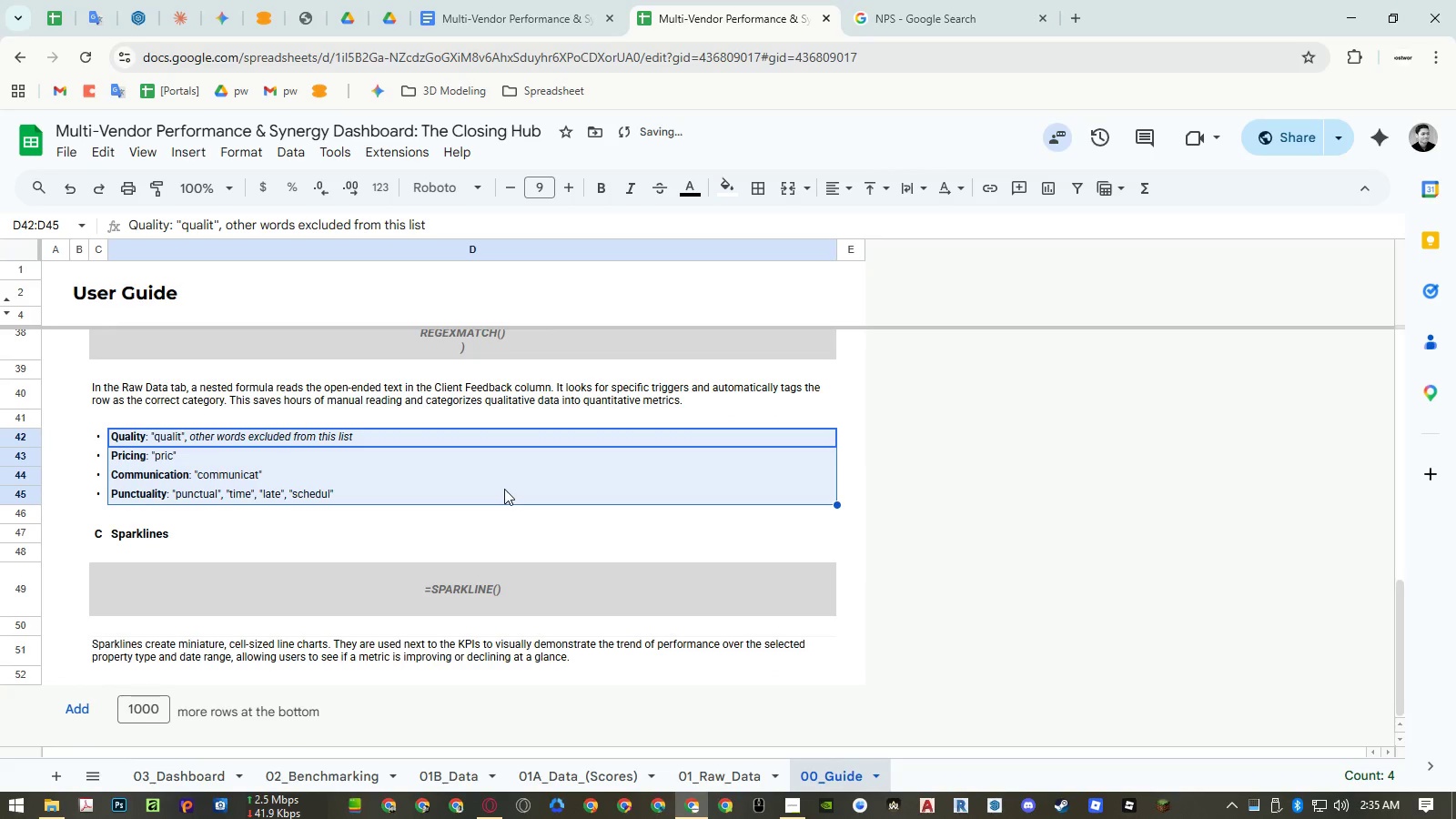 
scroll: coordinate [496, 494], scroll_direction: up, amount: 3.0
 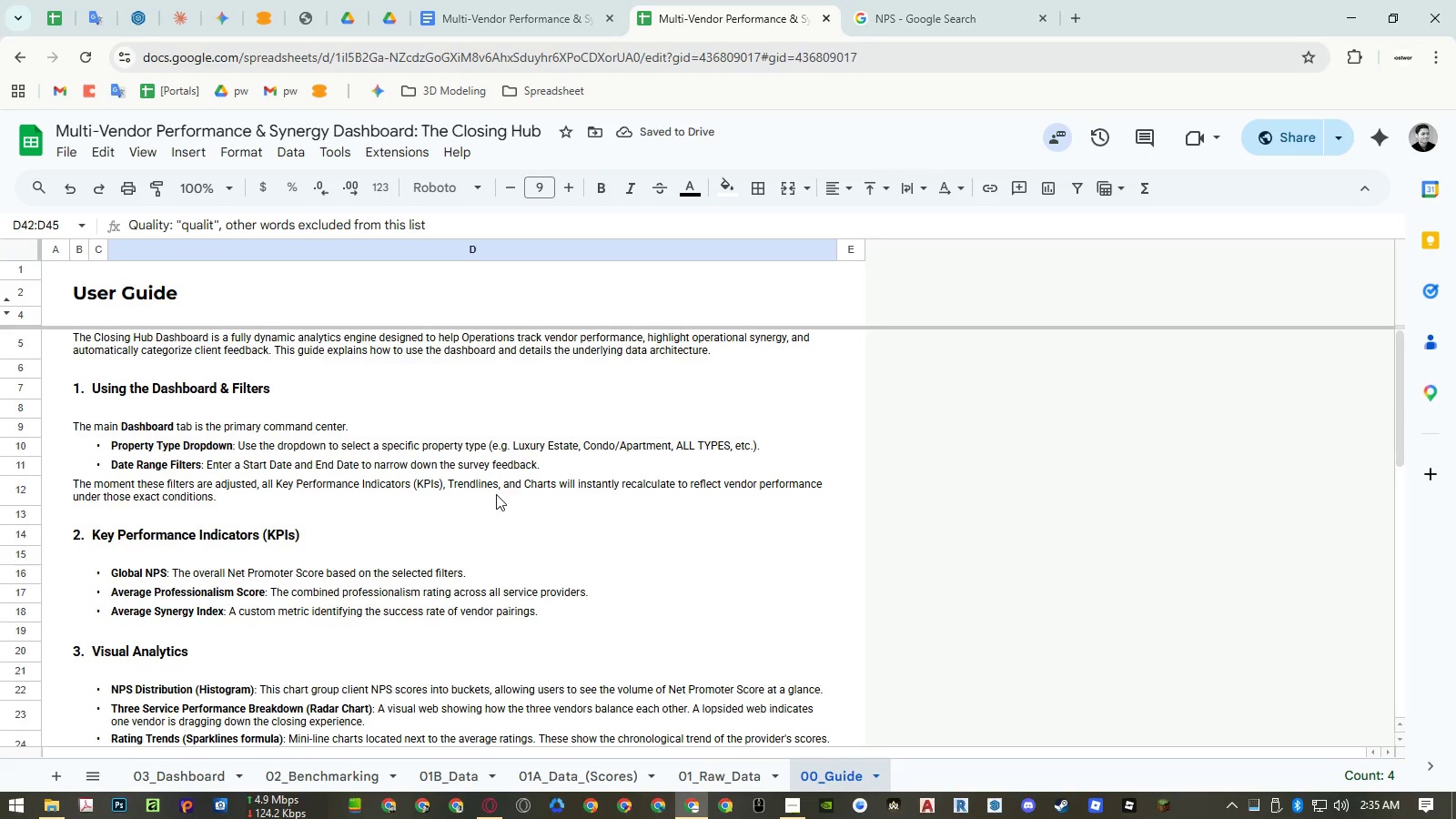 
key(Control+ControlRight)
 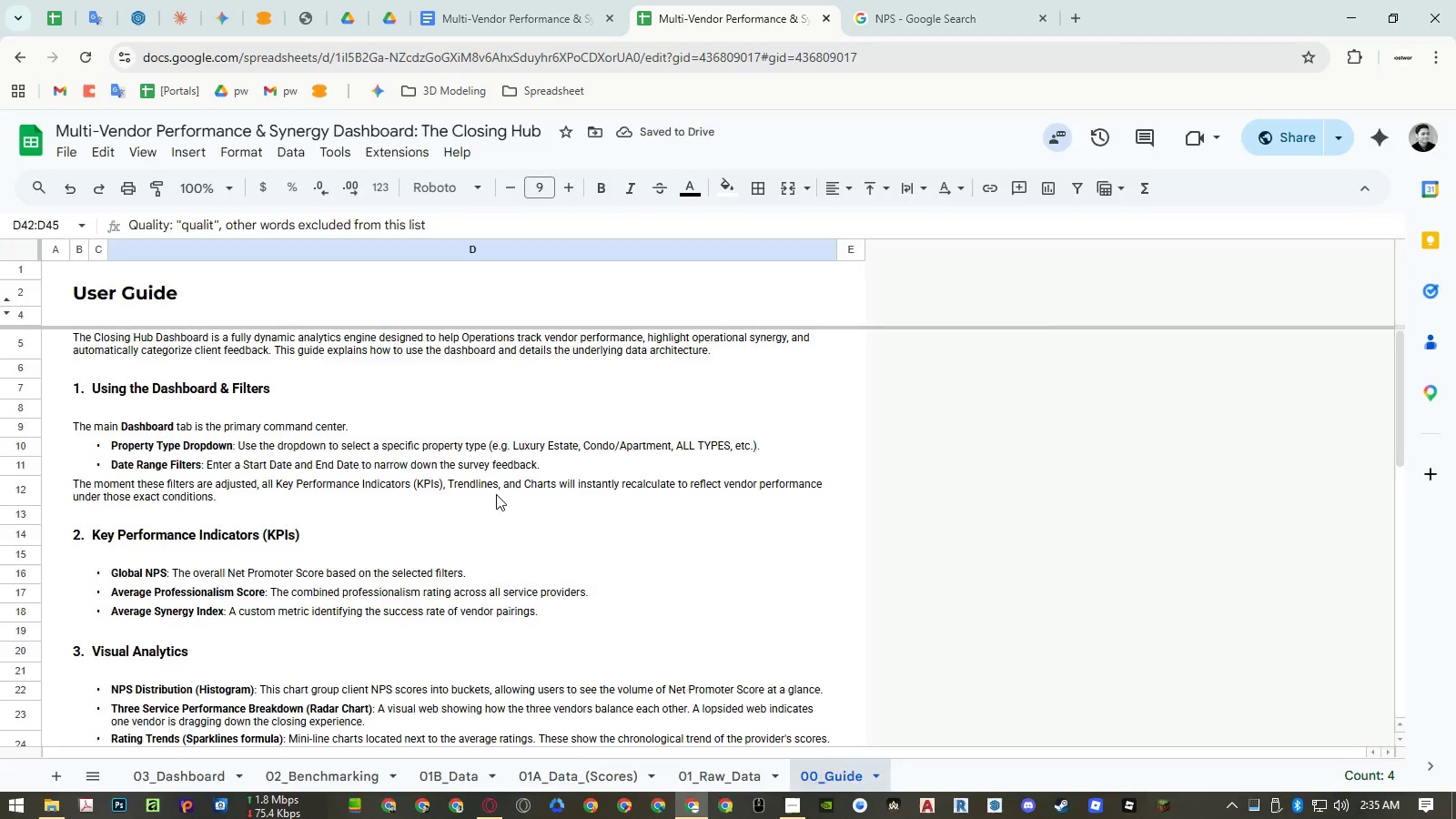 
key(Control+P)
 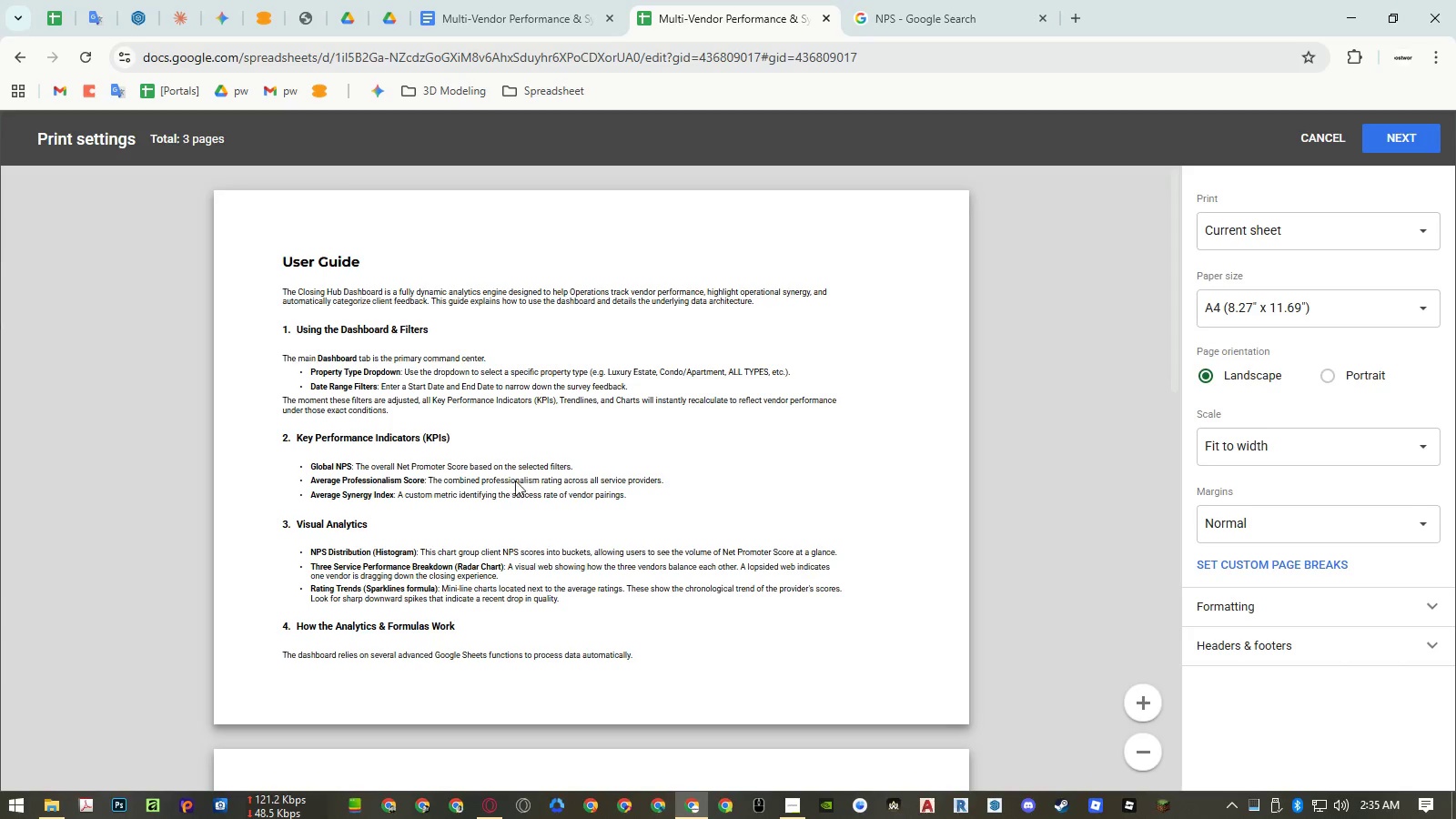 
scroll: coordinate [525, 470], scroll_direction: down, amount: 1.0
 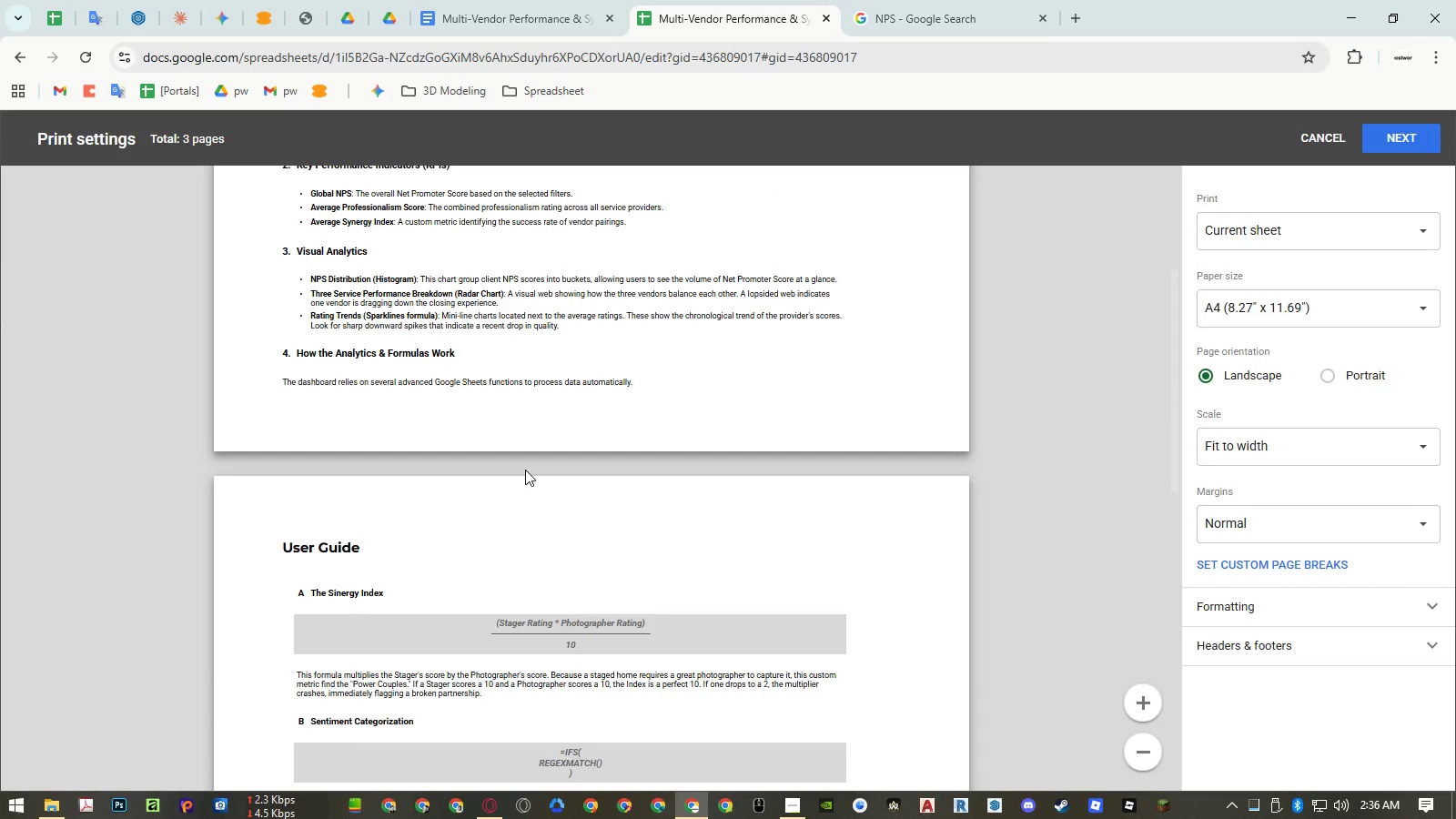 
wait(5.55)
 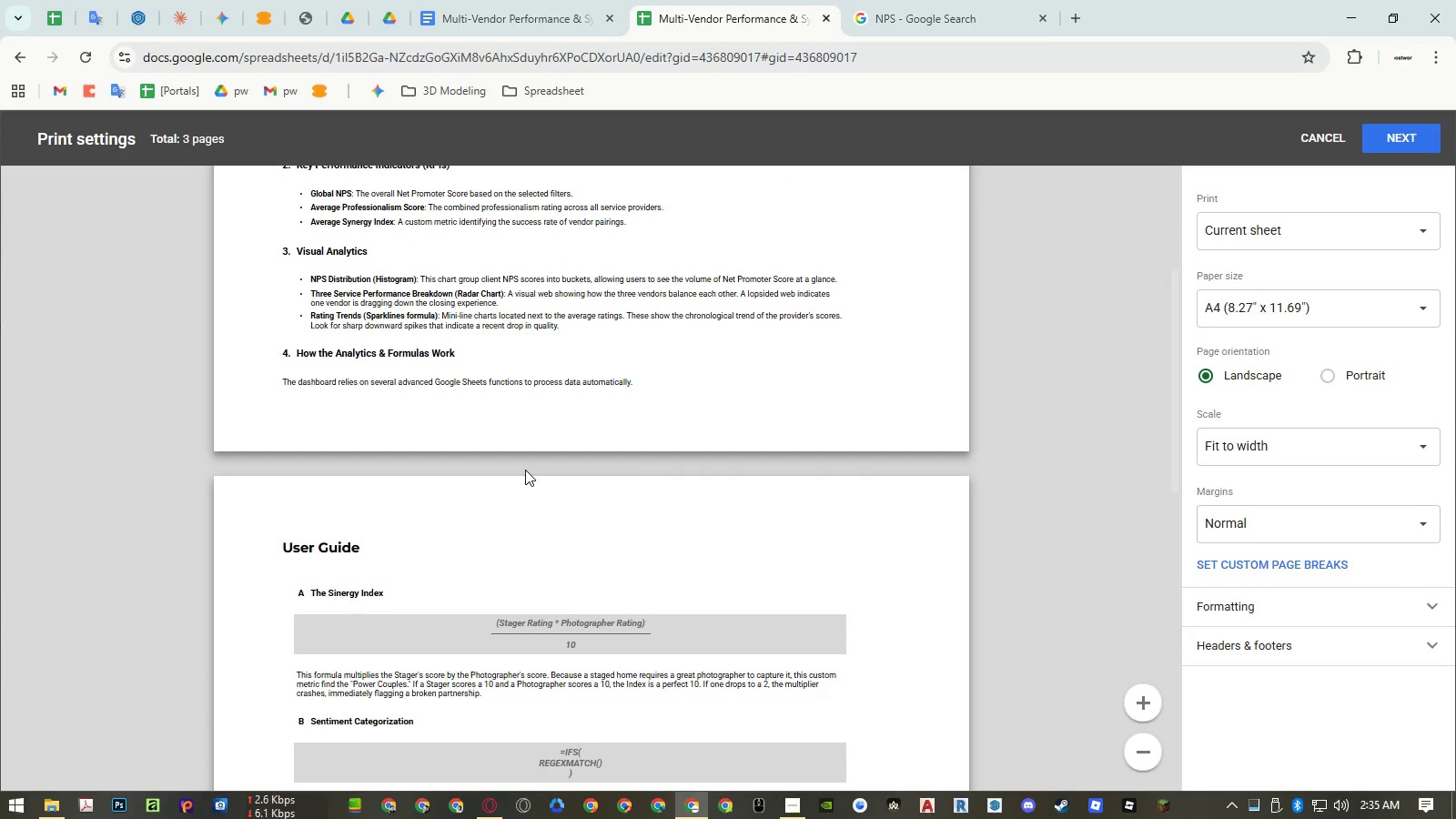 
scroll: coordinate [525, 470], scroll_direction: down, amount: 3.0
 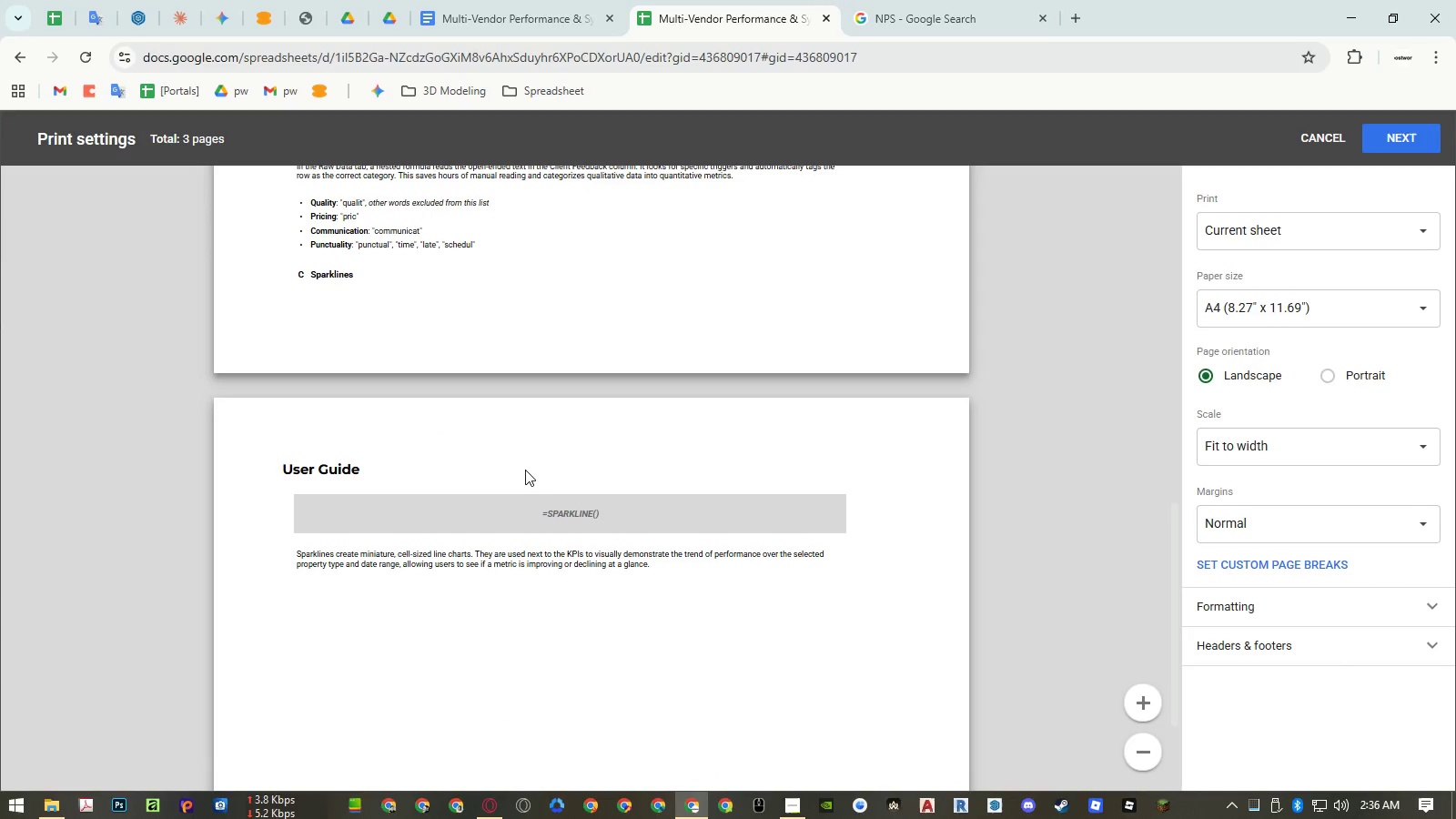 
scroll: coordinate [521, 472], scroll_direction: up, amount: 3.0
 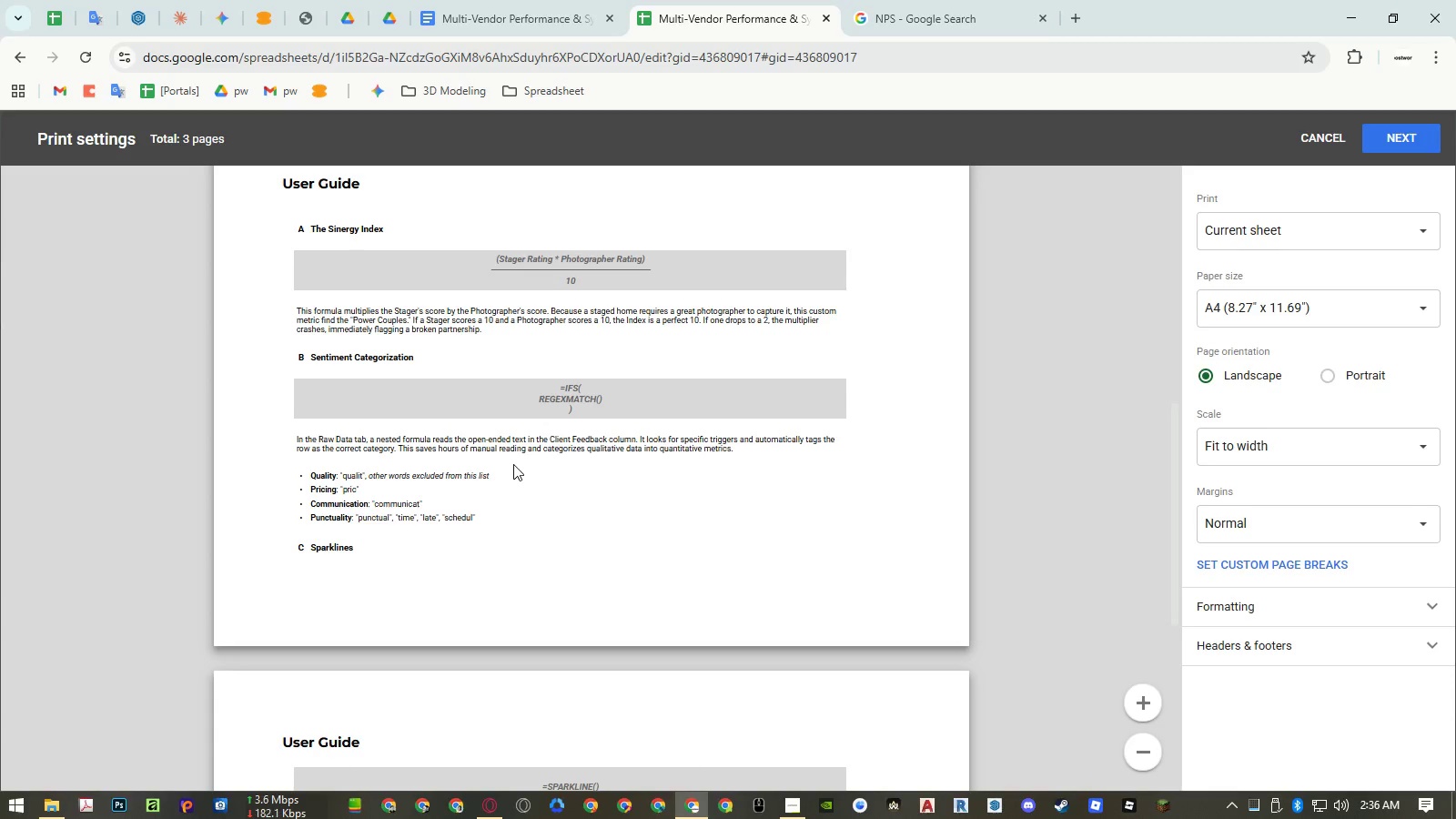 
wait(11.64)
 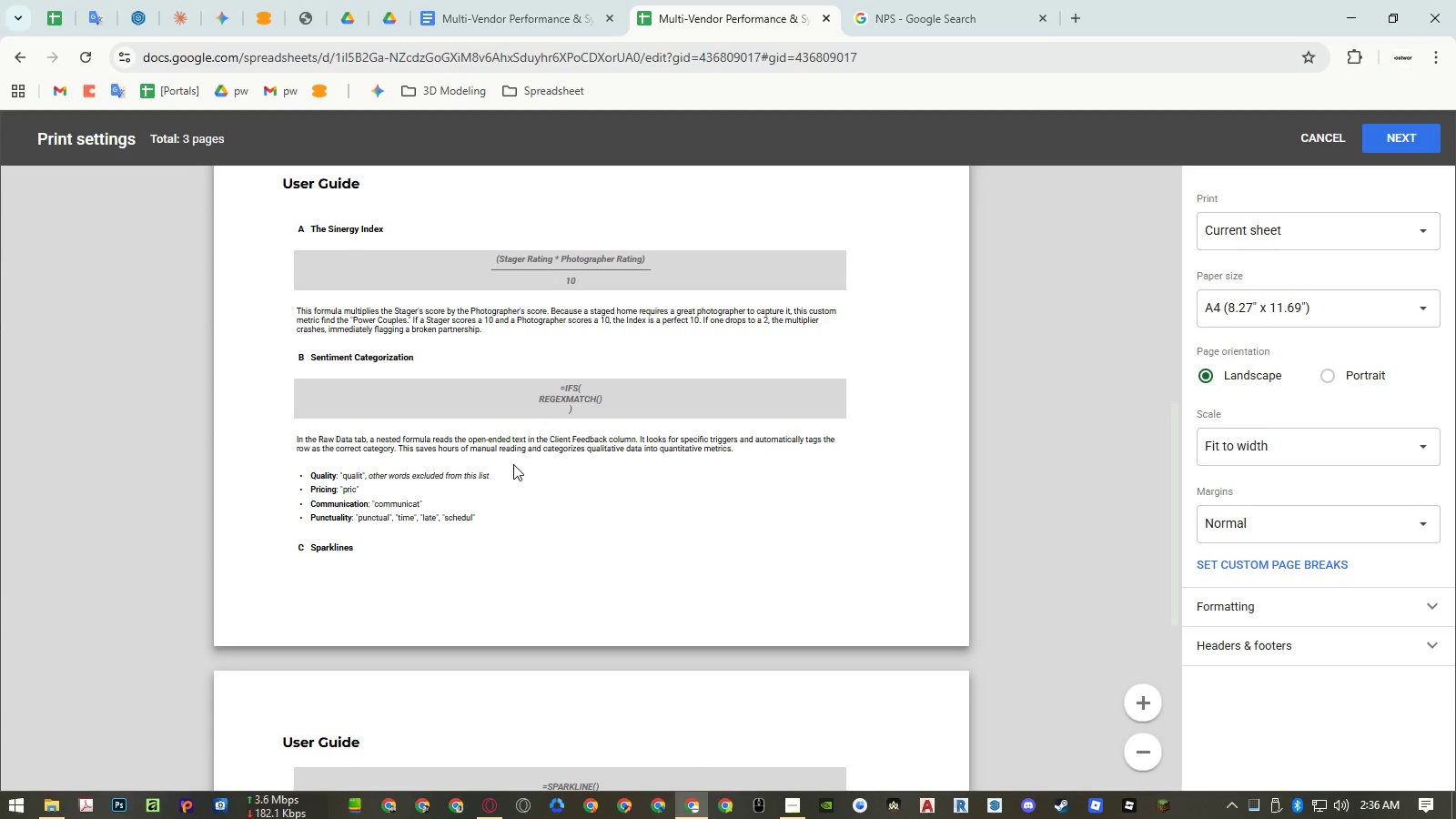 
scroll: coordinate [513, 464], scroll_direction: down, amount: 4.0
 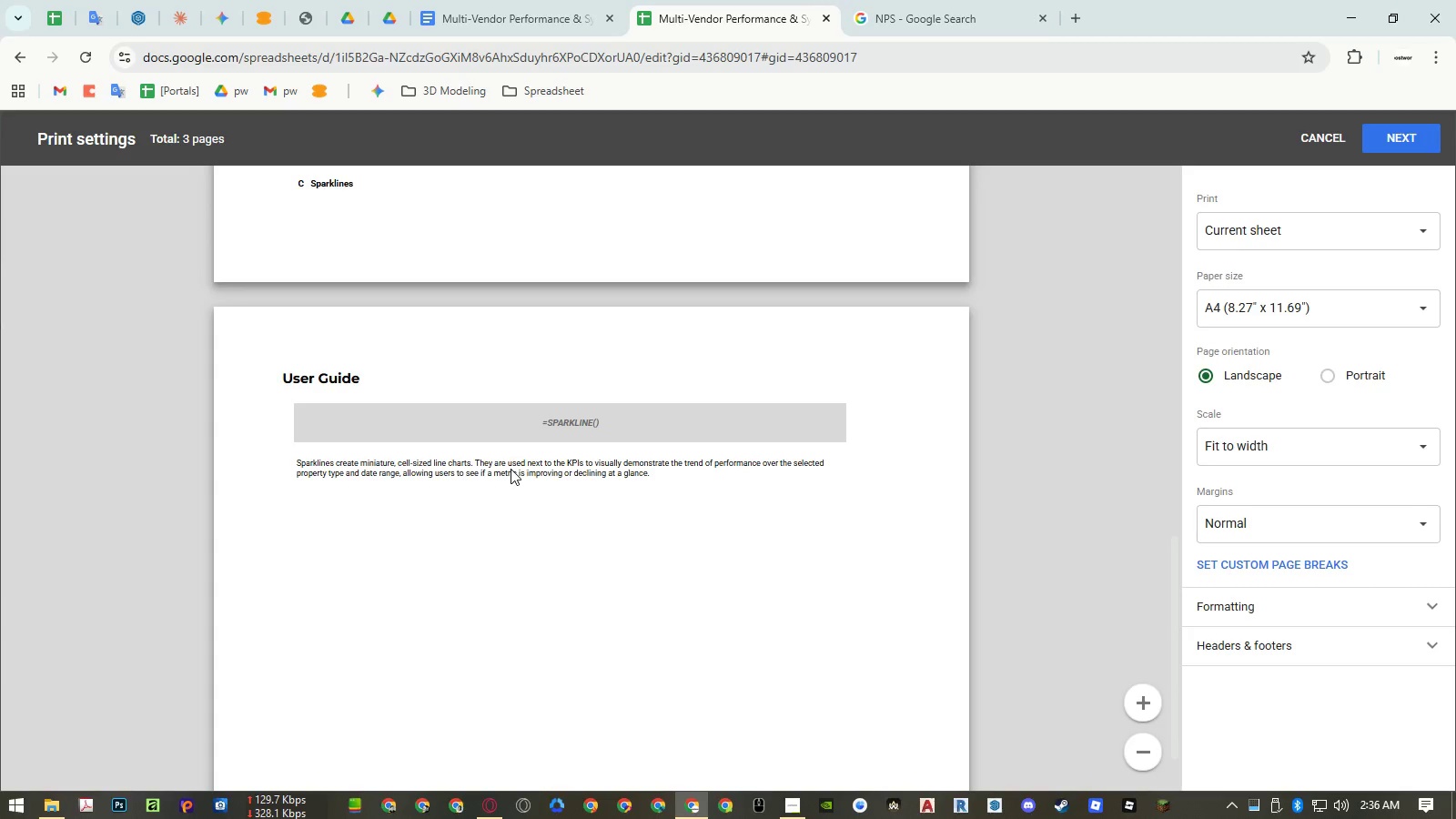 
key(Escape)
 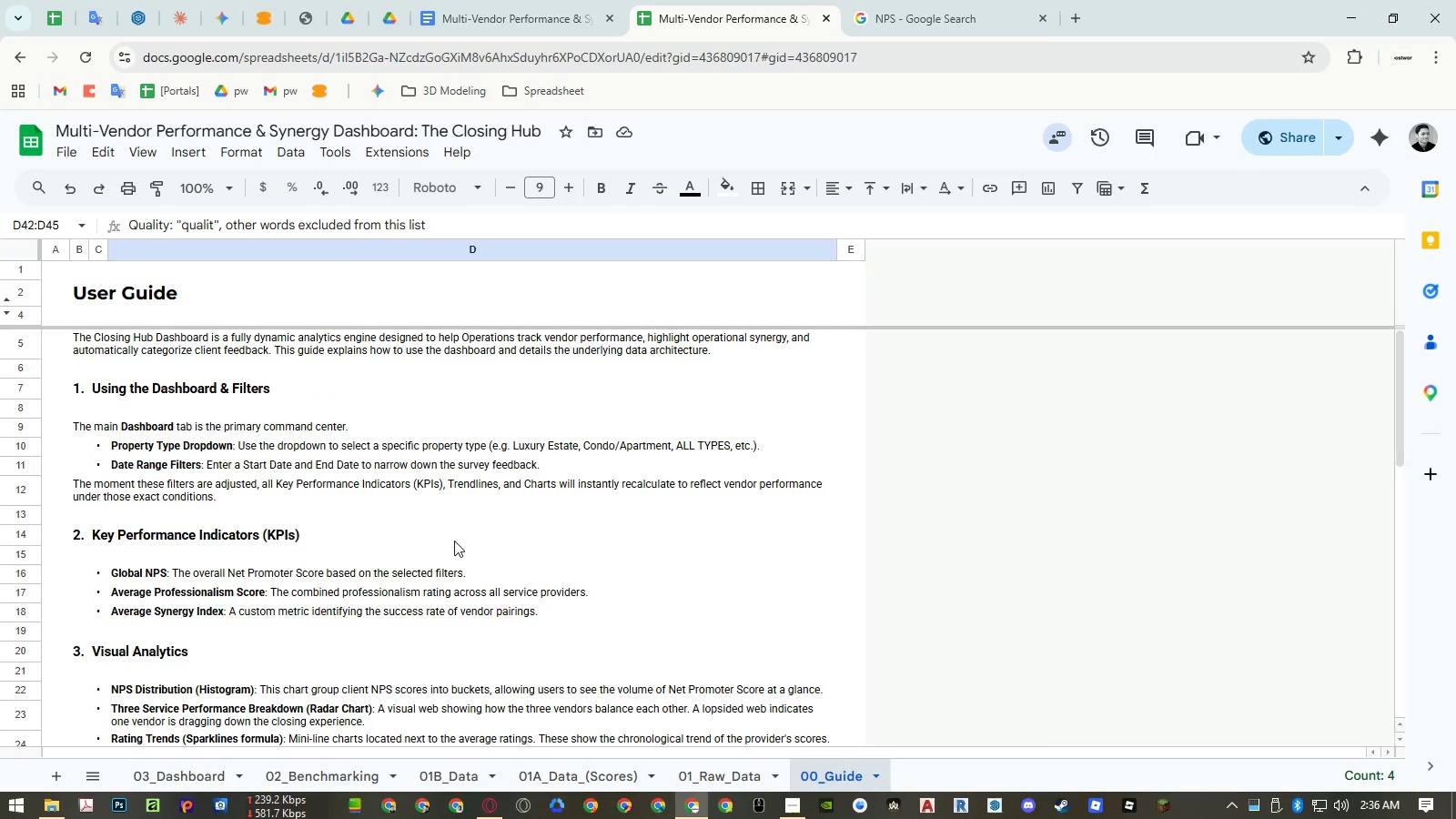 
scroll: coordinate [427, 561], scroll_direction: down, amount: 10.0
 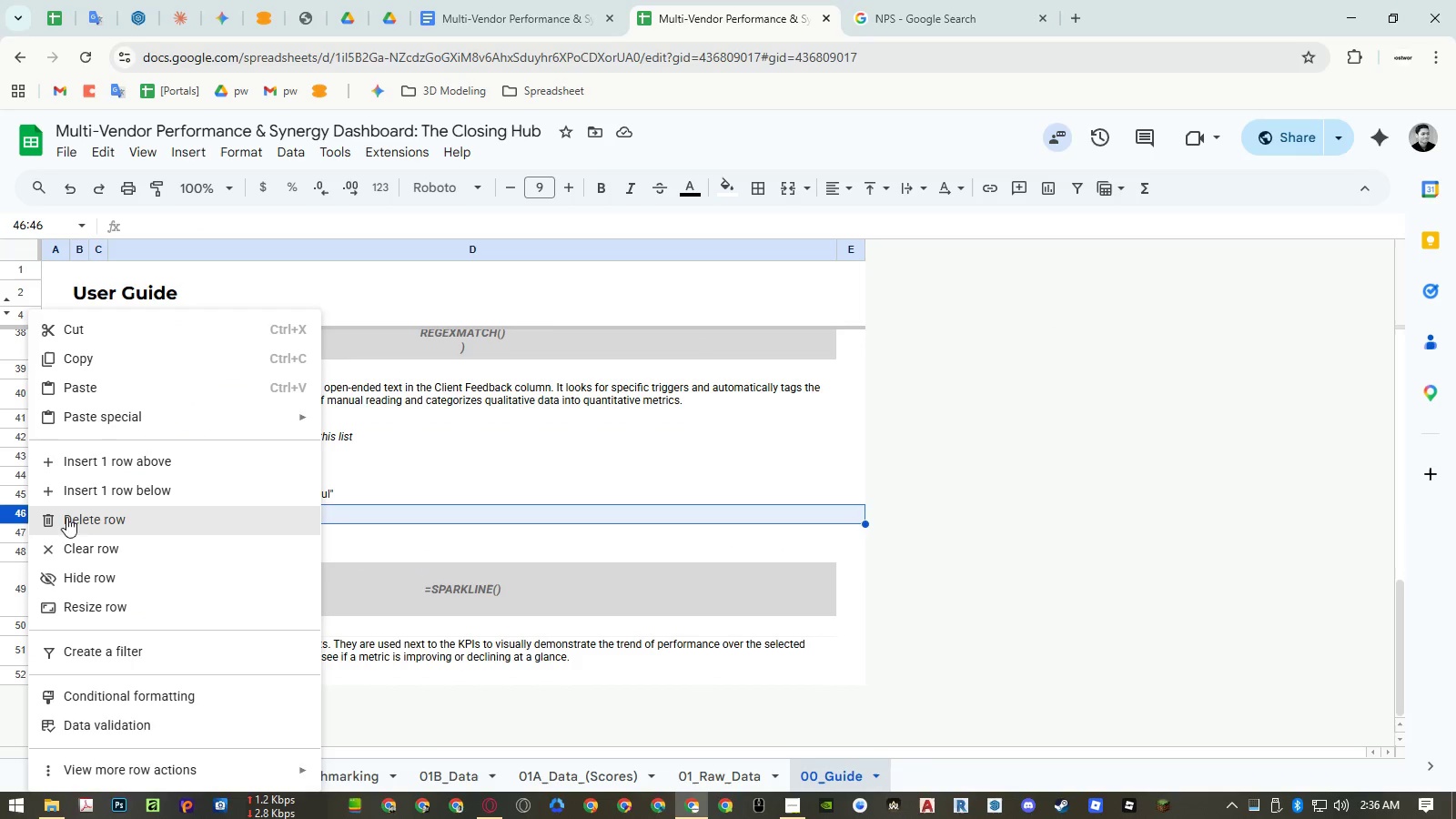 
double_click([562, 471])
 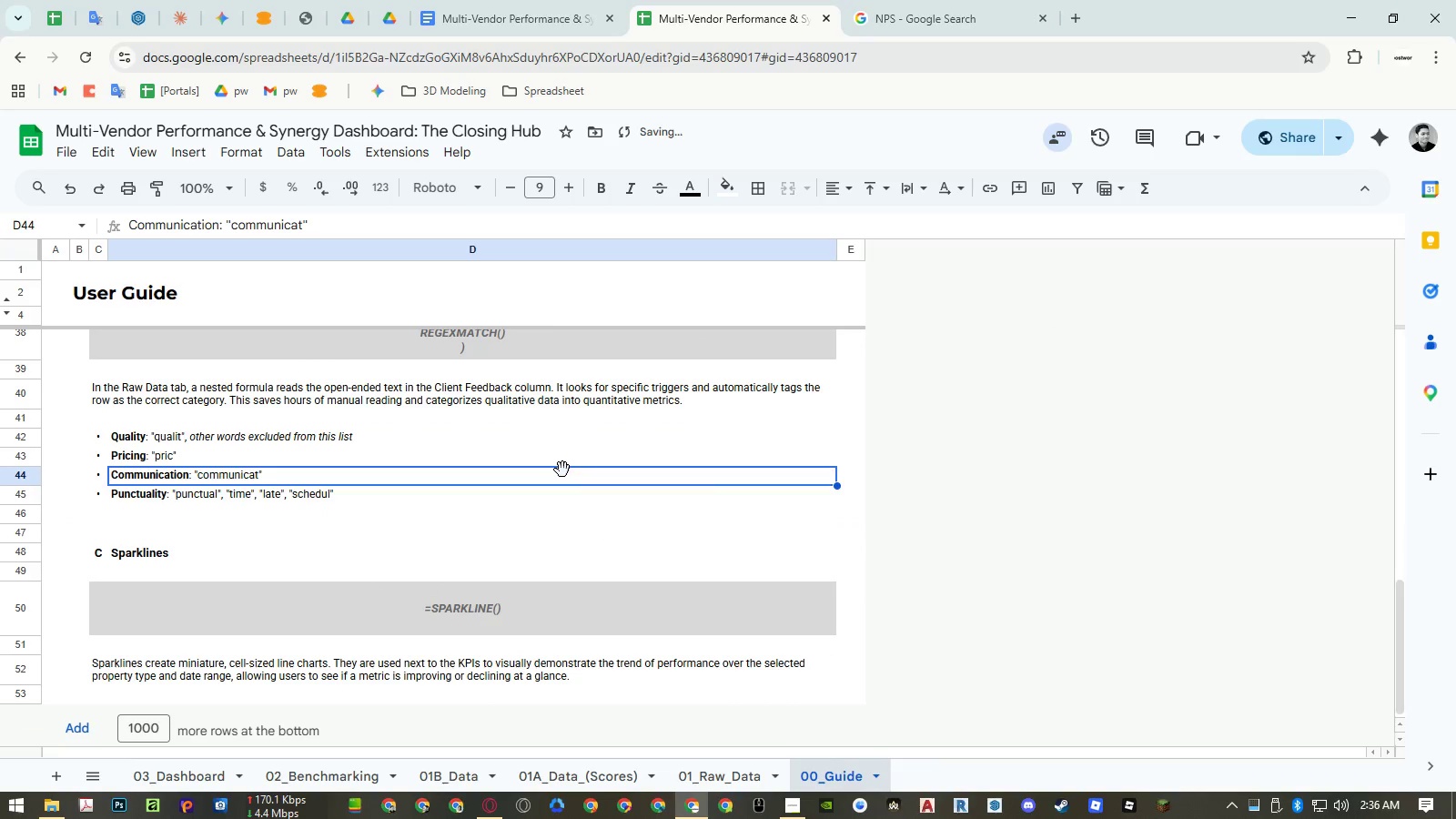 
key(Control+ControlRight)
 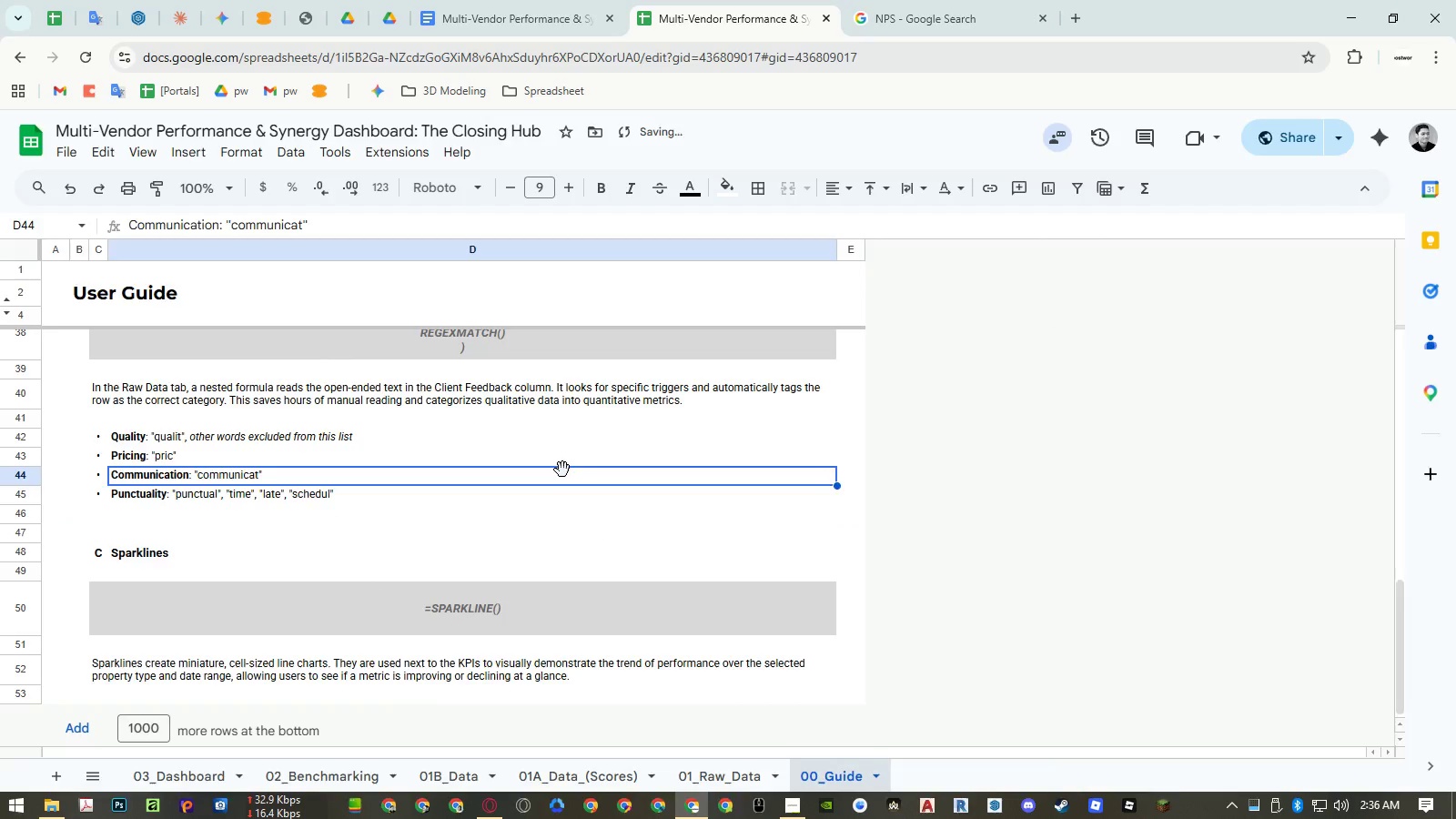 
key(Control+P)
 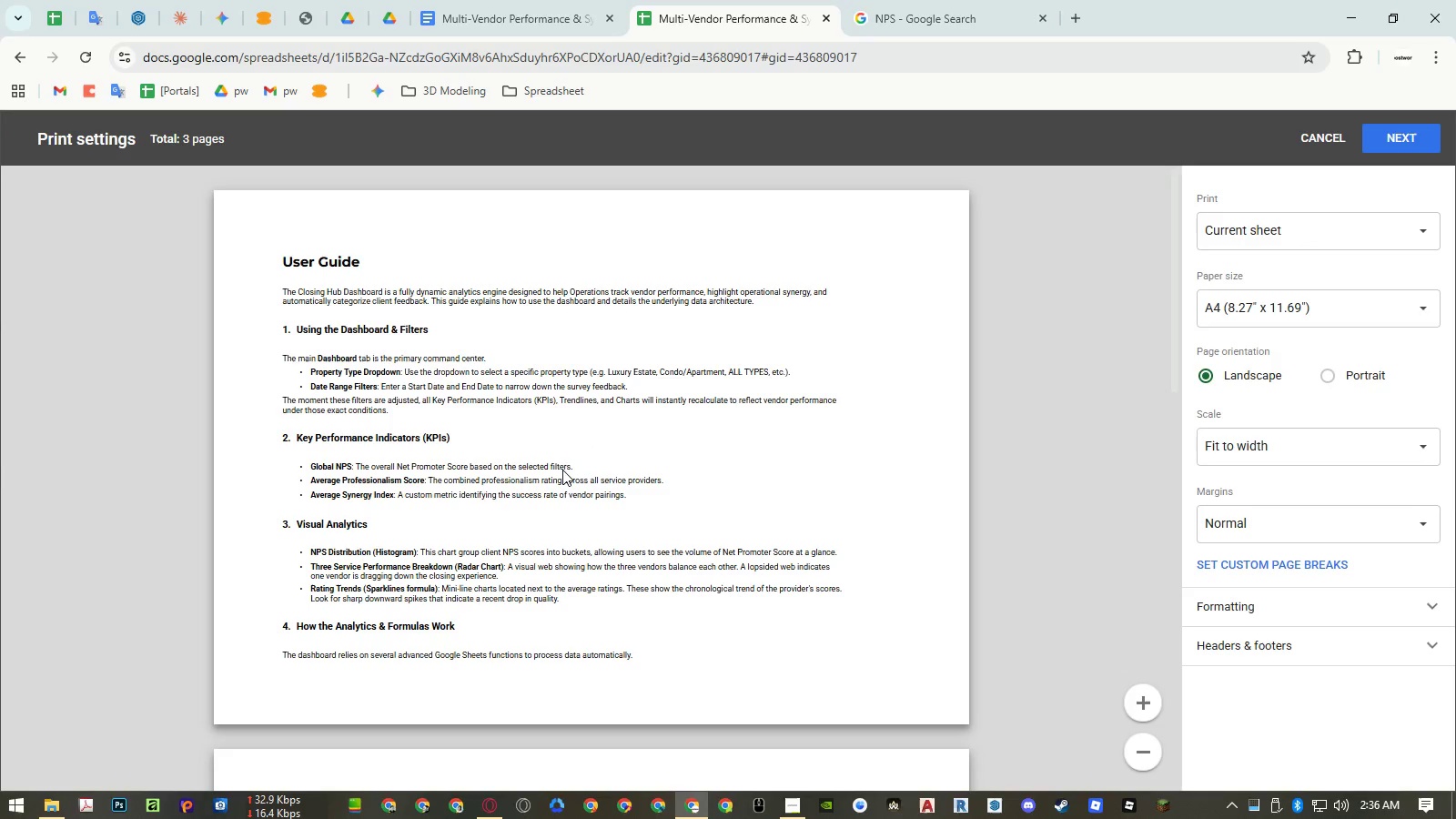 
scroll: coordinate [562, 470], scroll_direction: down, amount: 9.0
 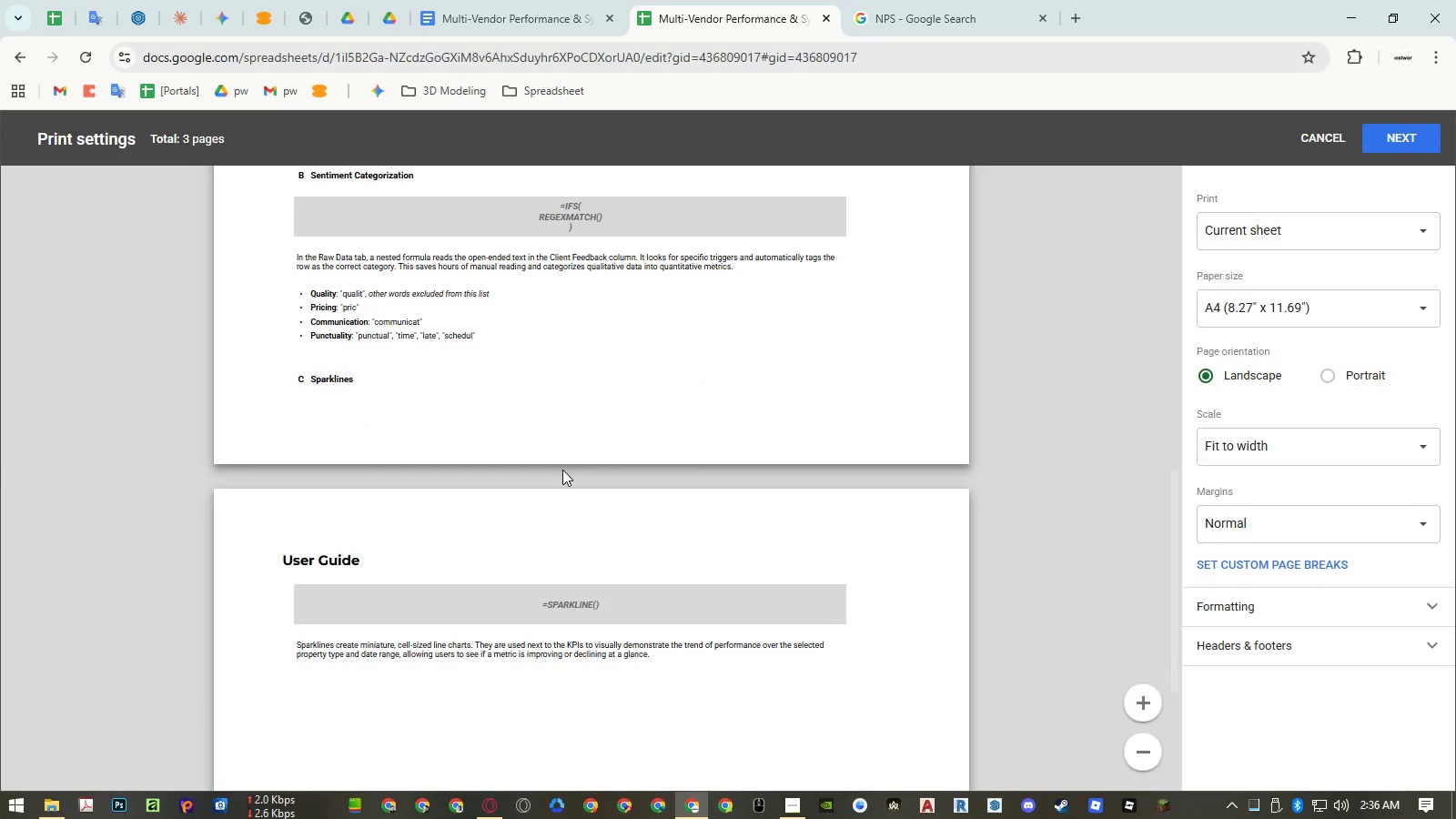 
key(Escape)
 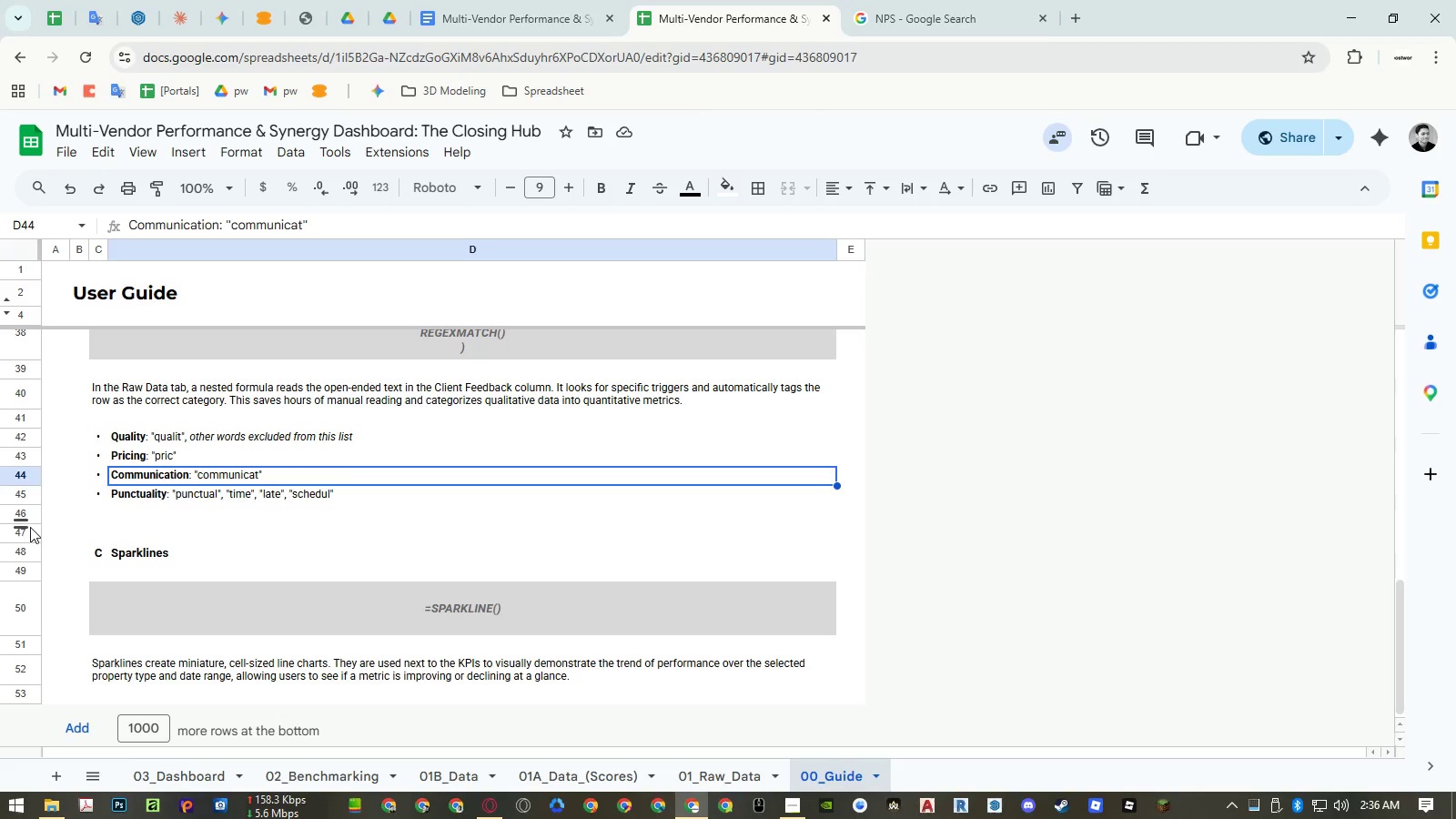 
left_click_drag(start_coordinate=[29, 533], to_coordinate=[29, 513])
 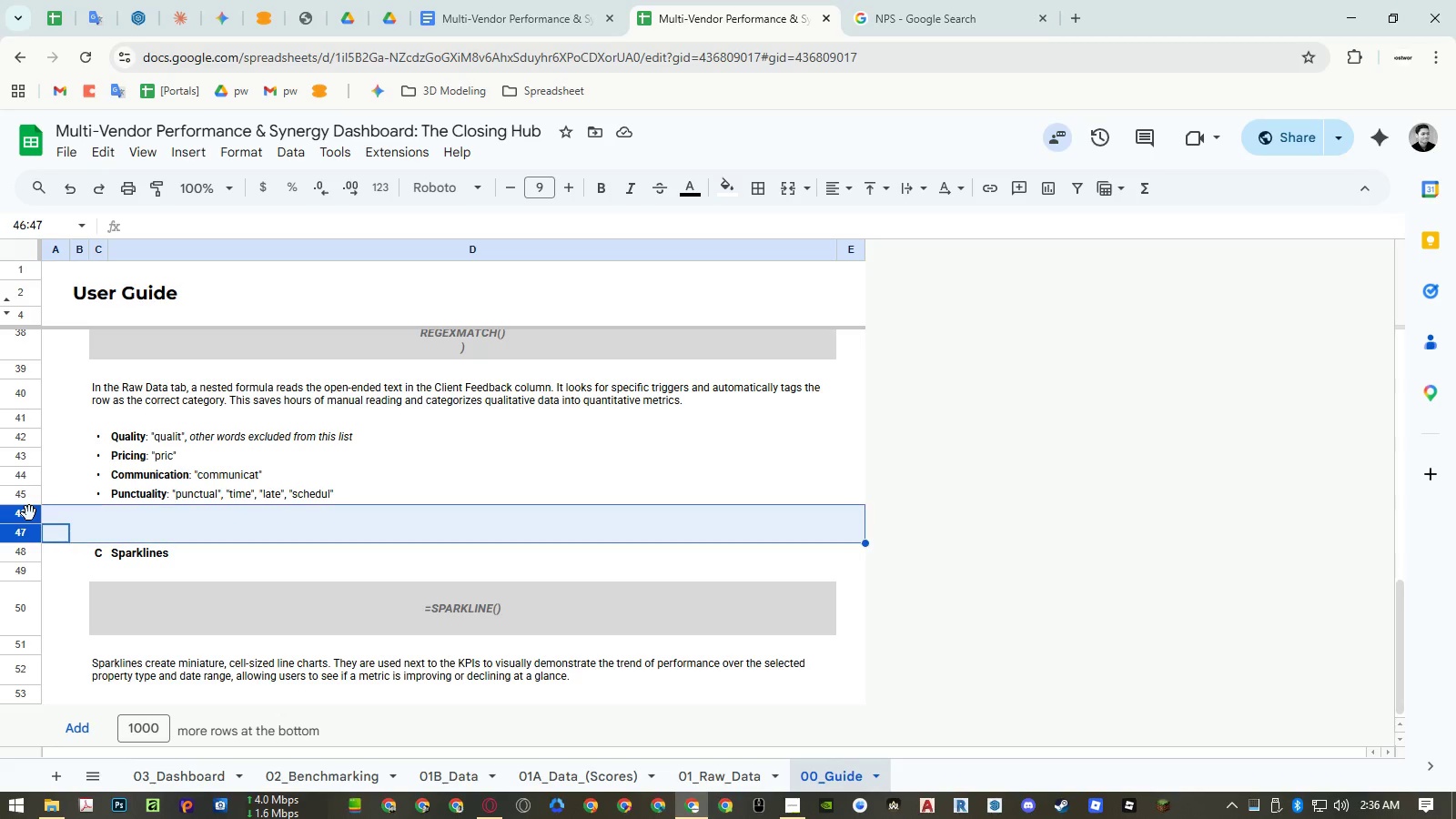 
right_click([29, 513])
 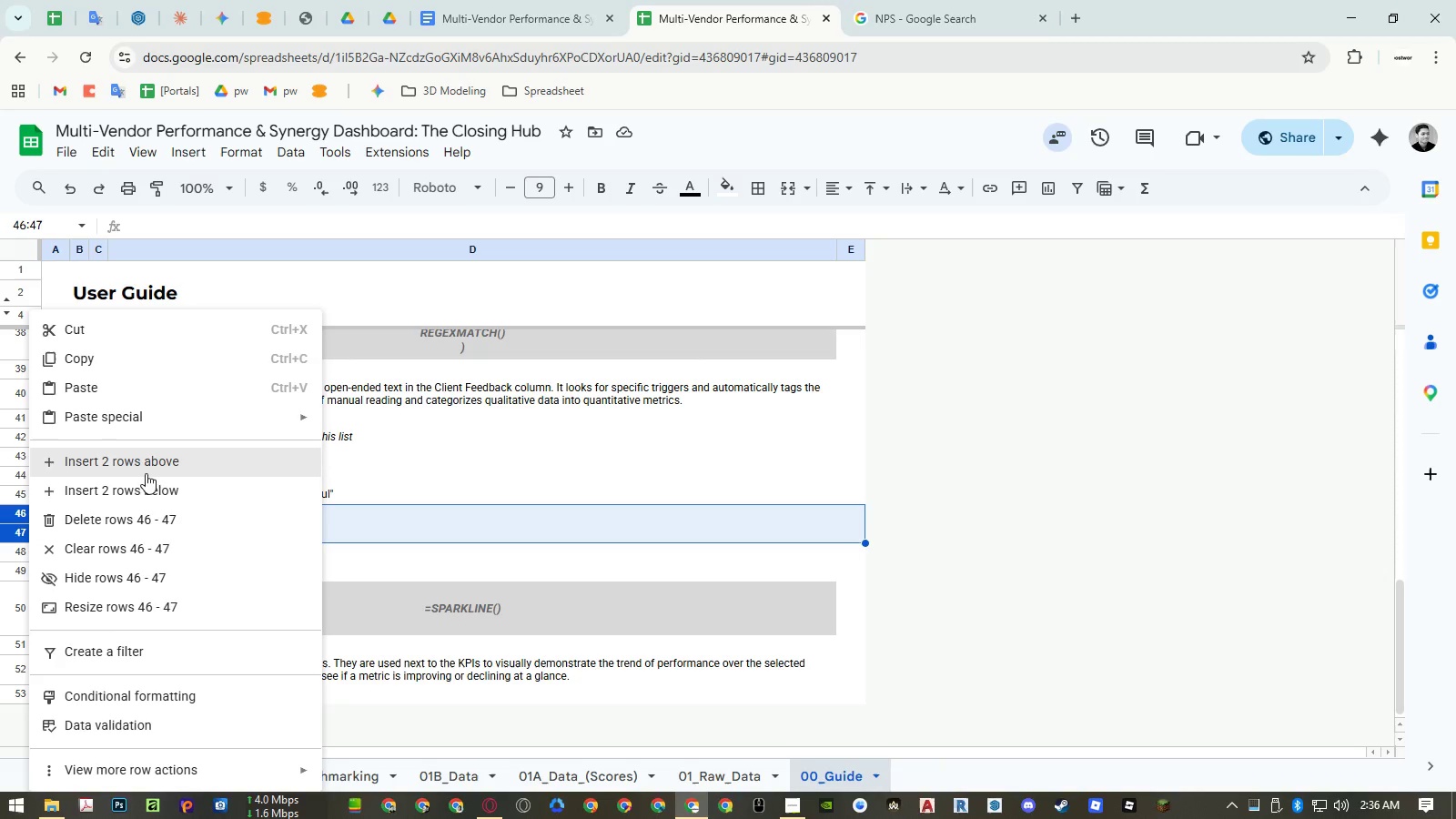 
left_click([148, 482])
 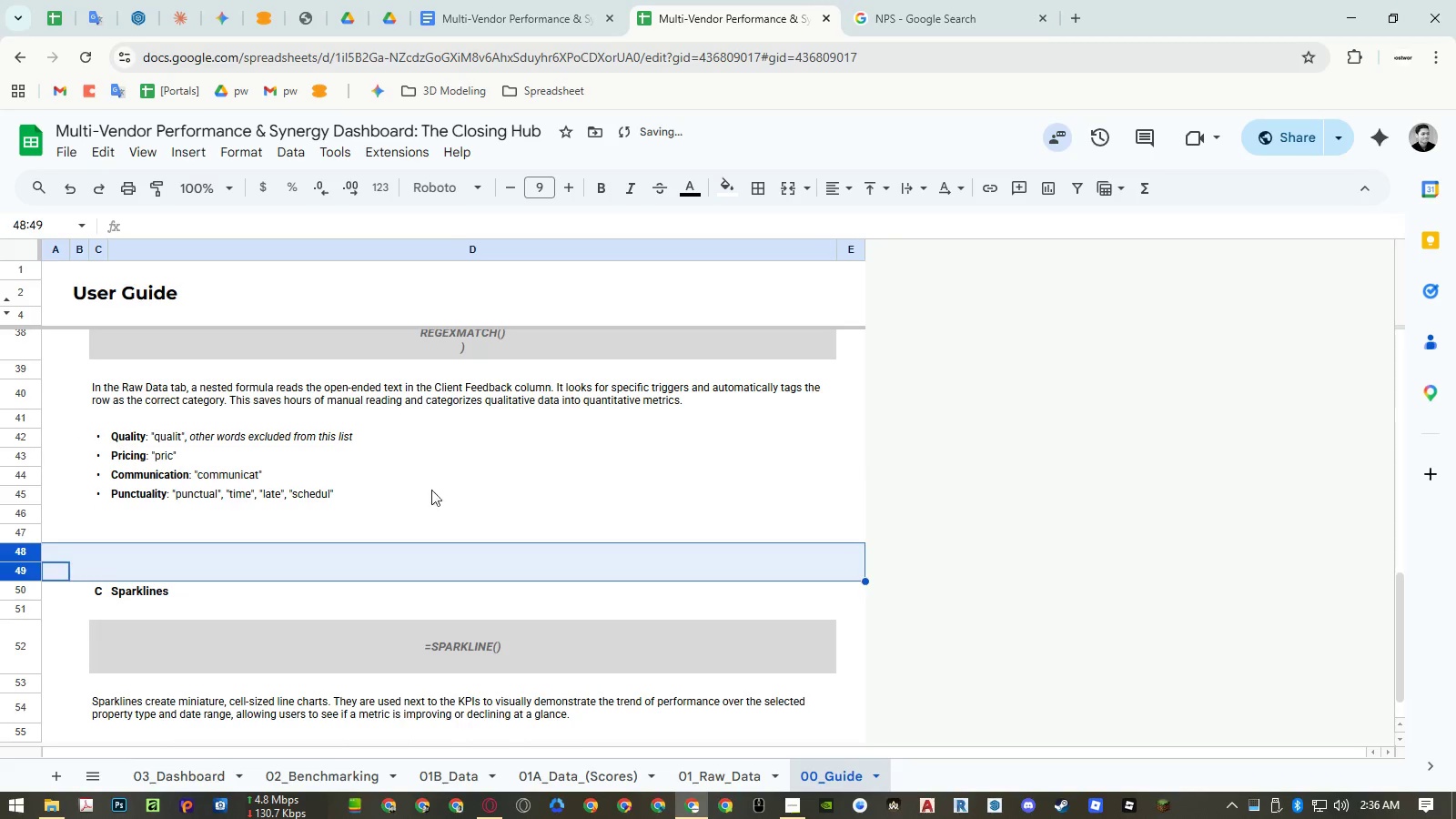 
left_click([433, 489])
 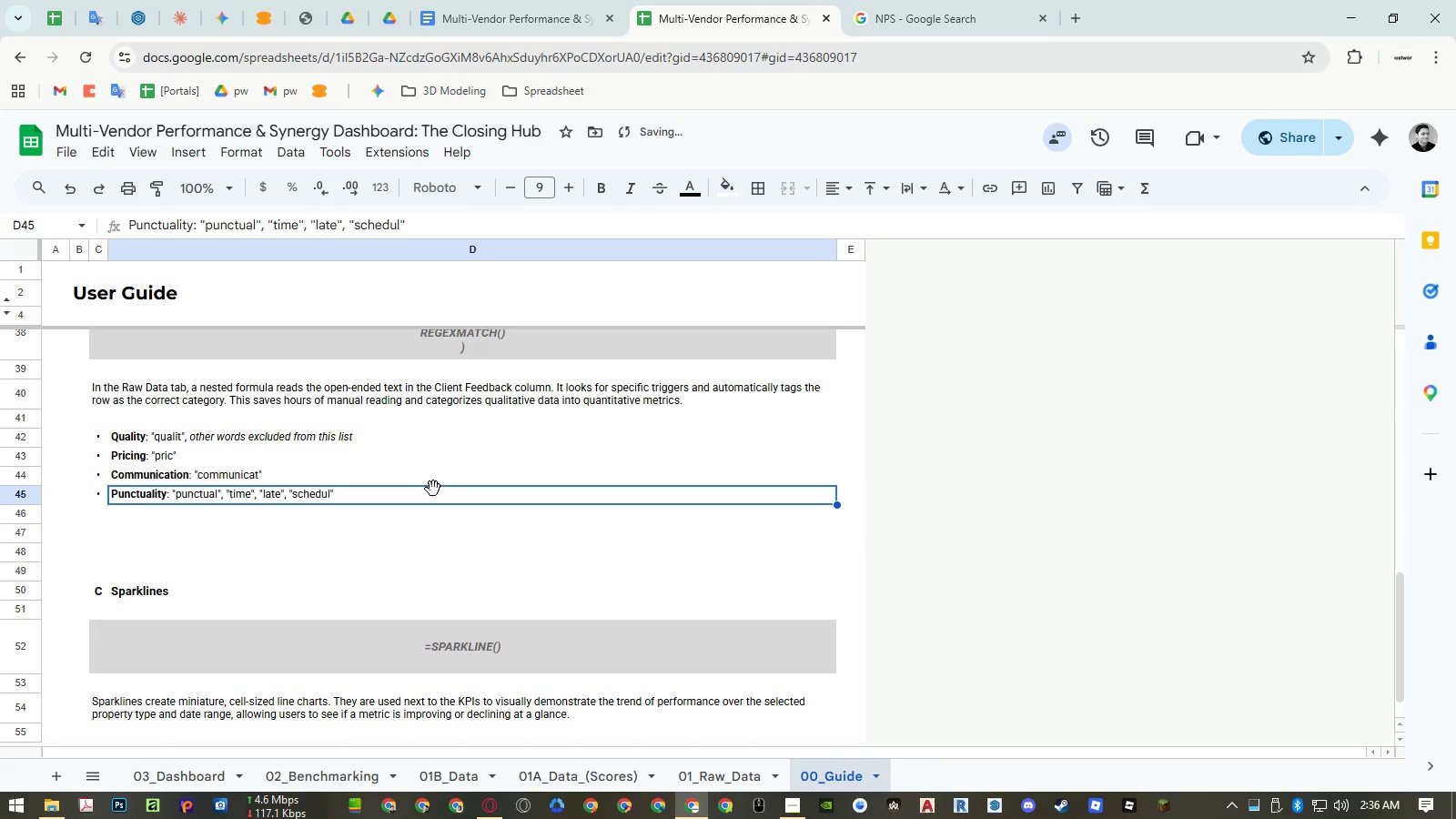 
key(Control+ControlRight)
 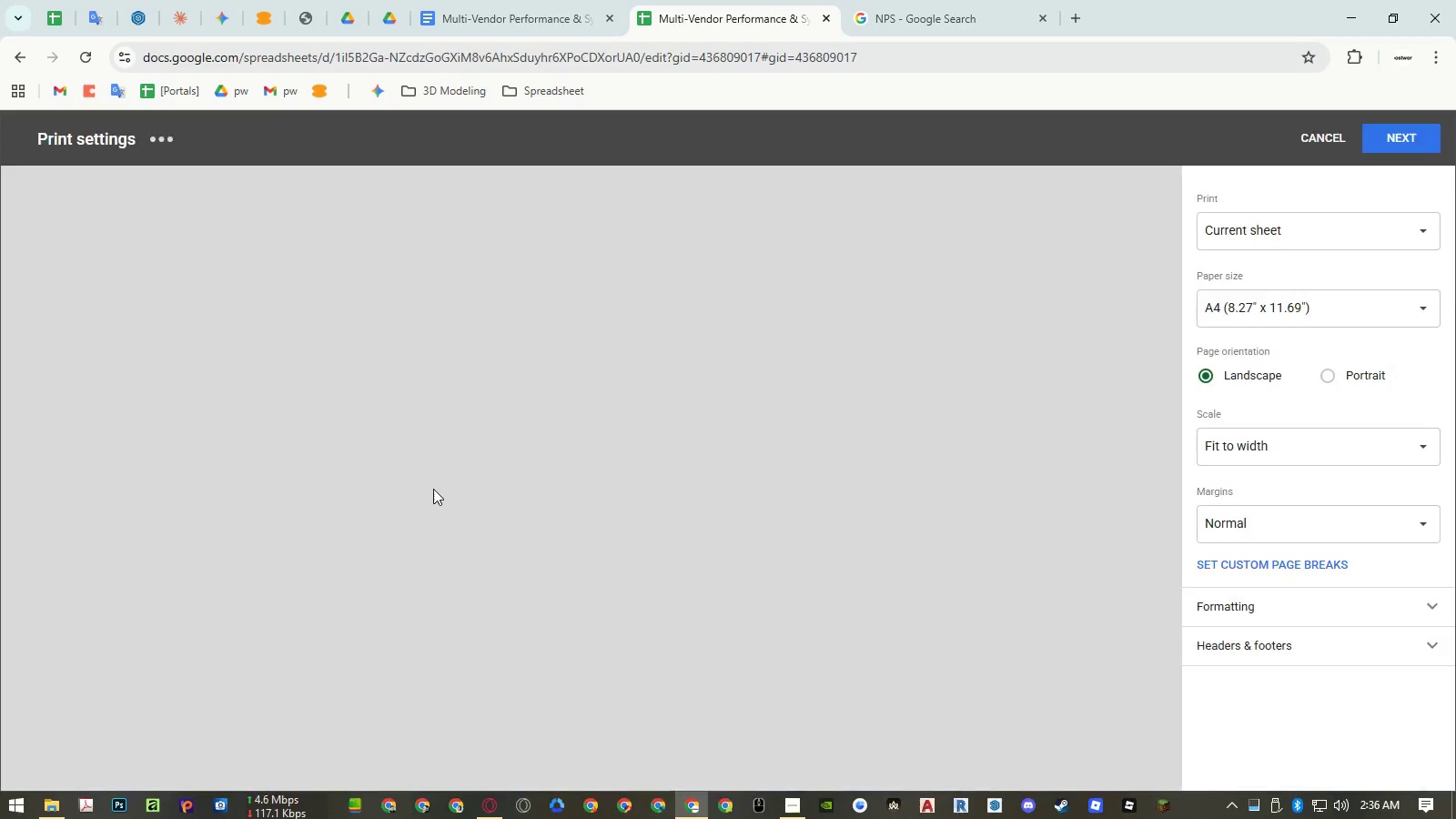 
key(Control+P)
 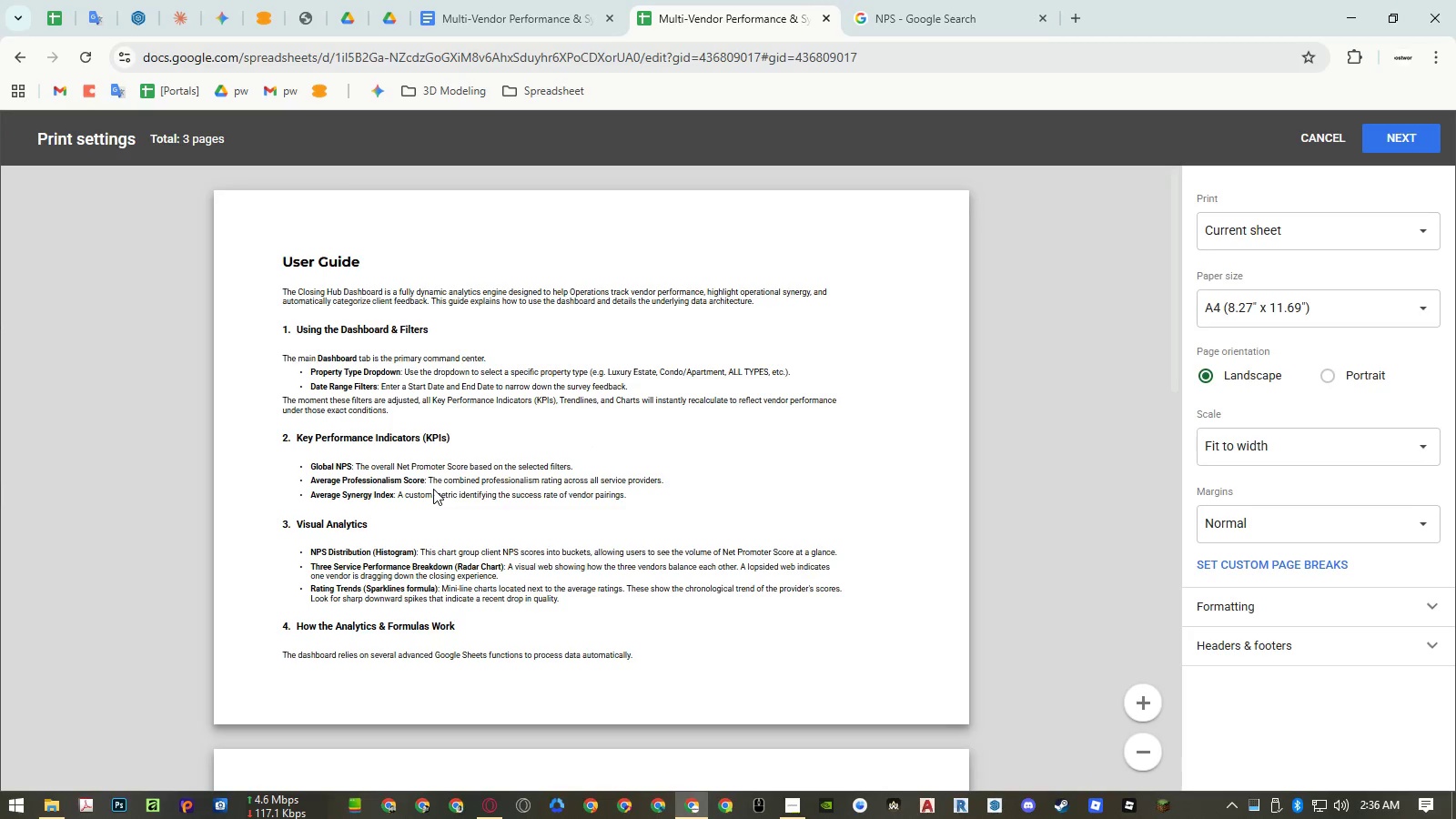 
scroll: coordinate [434, 489], scroll_direction: down, amount: 8.0
 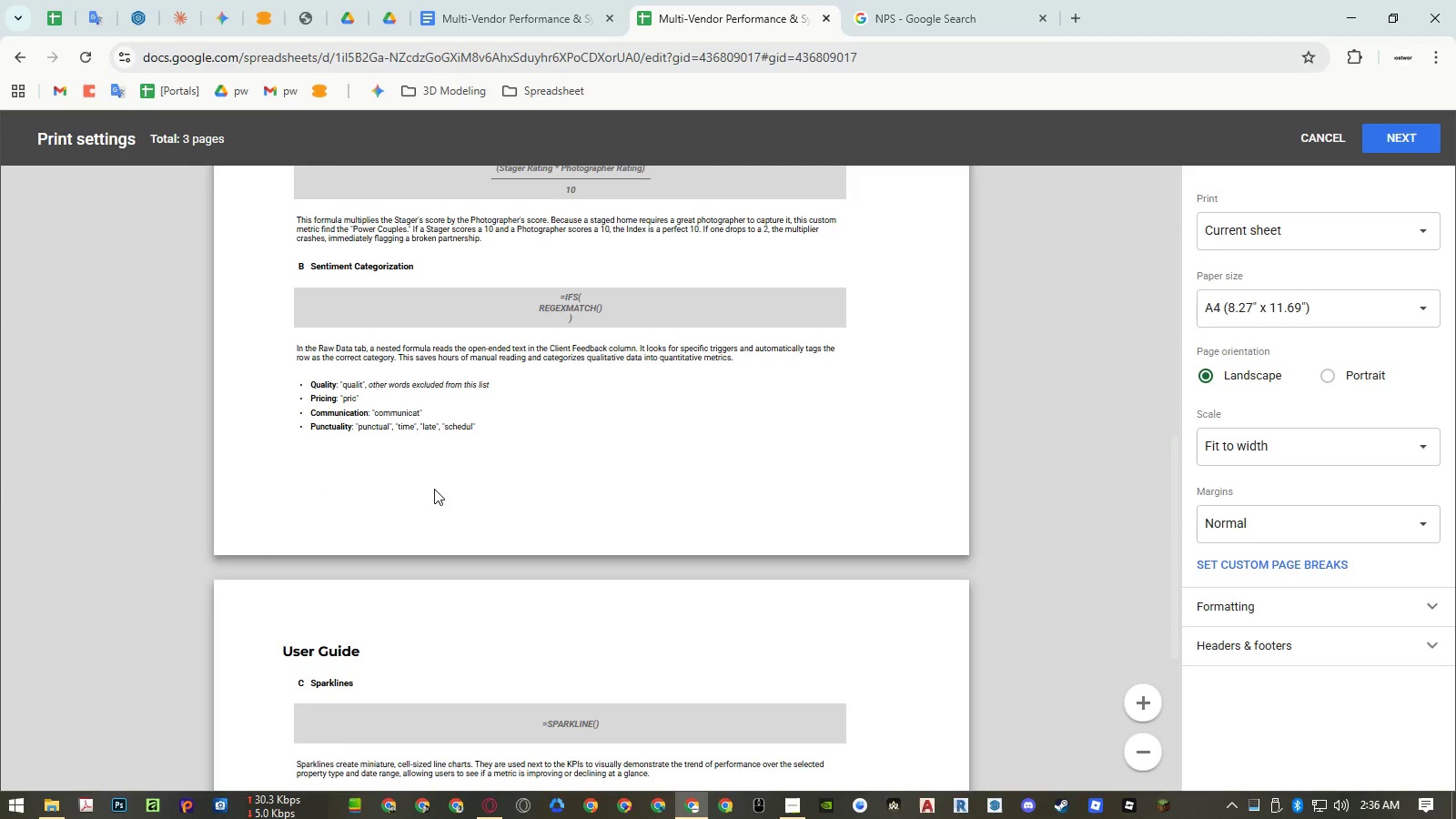 
scroll: coordinate [434, 489], scroll_direction: up, amount: 5.0
 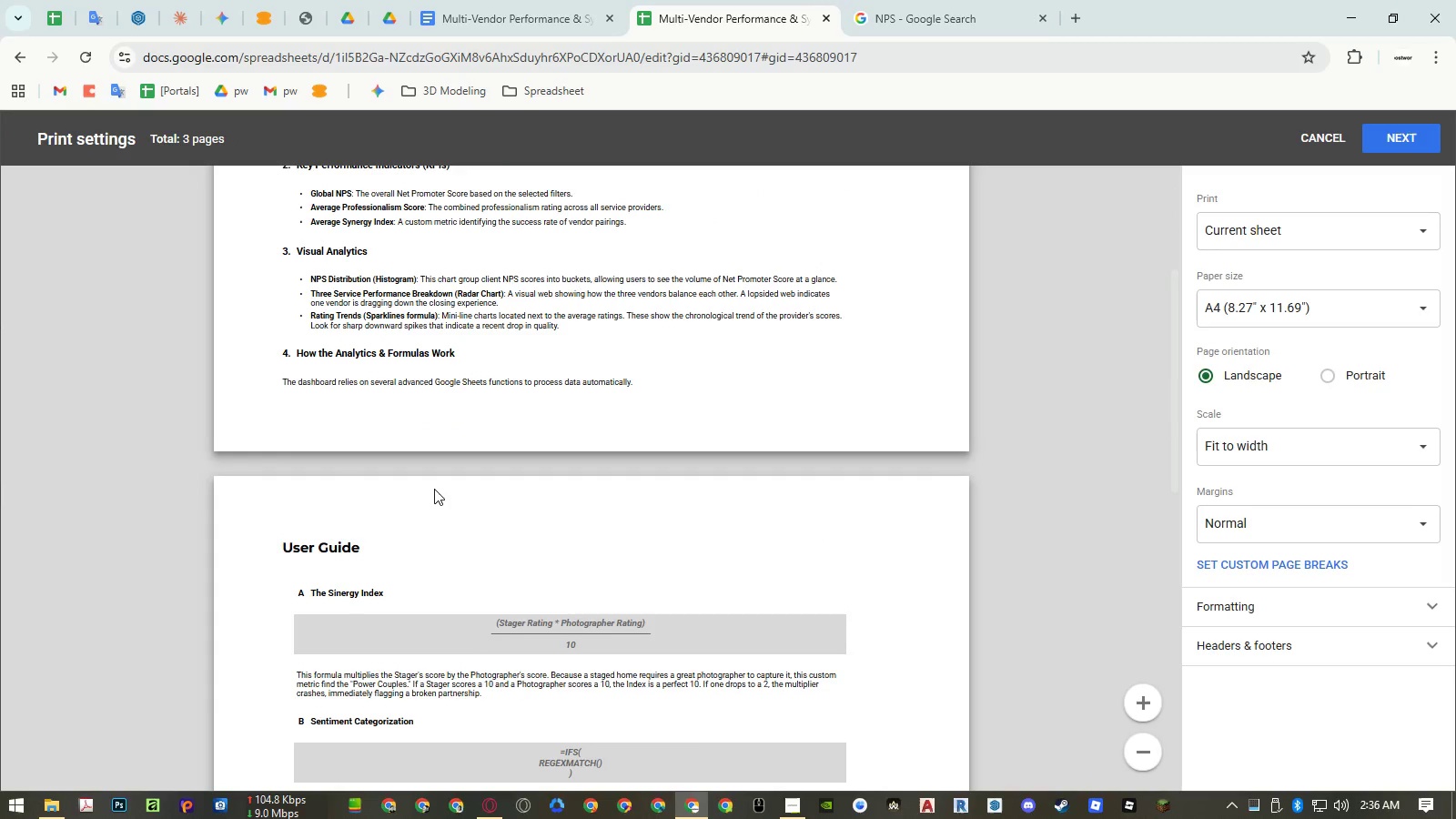 
scroll: coordinate [434, 489], scroll_direction: down, amount: 6.0
 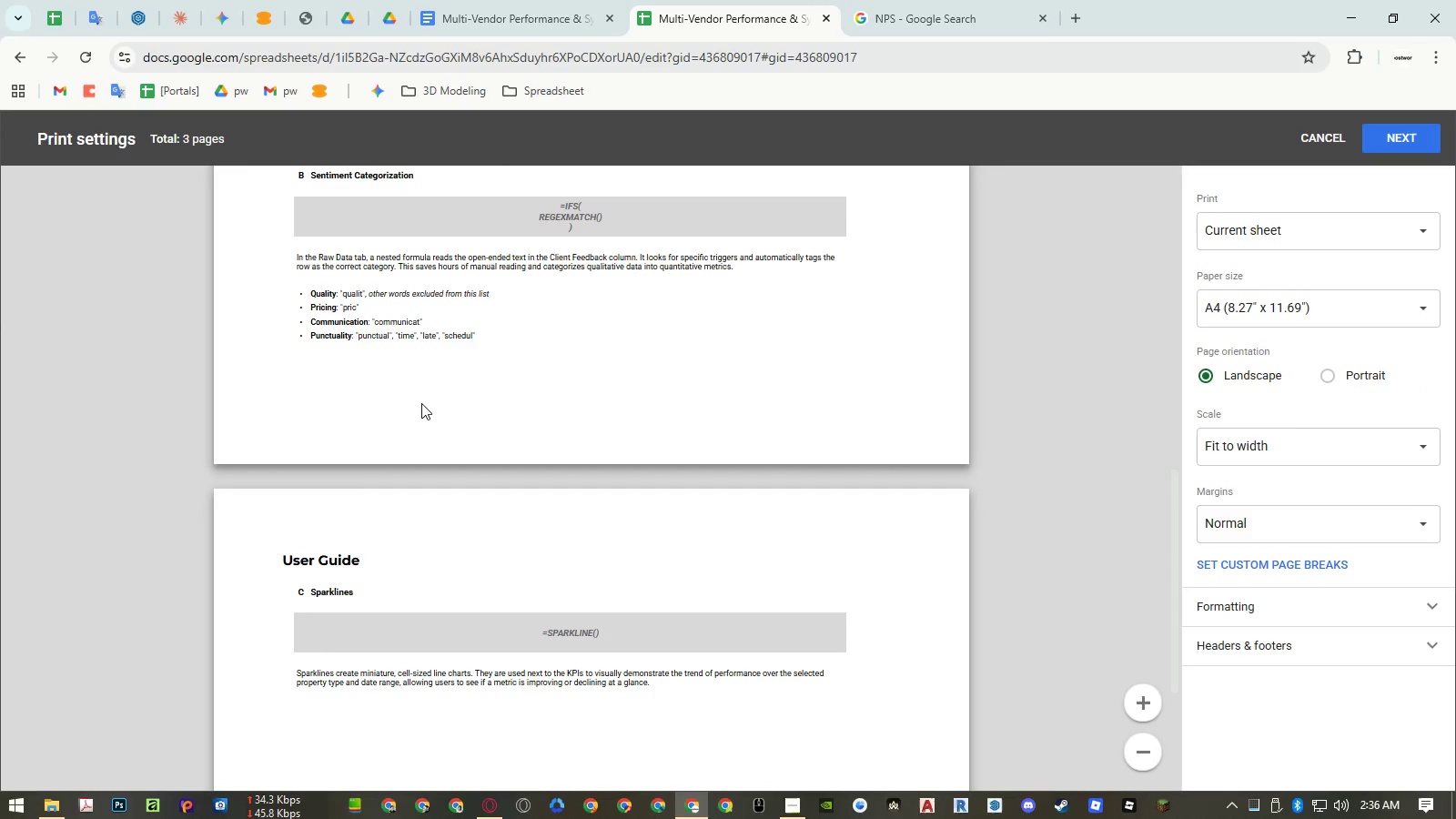 
left_click([421, 403])
 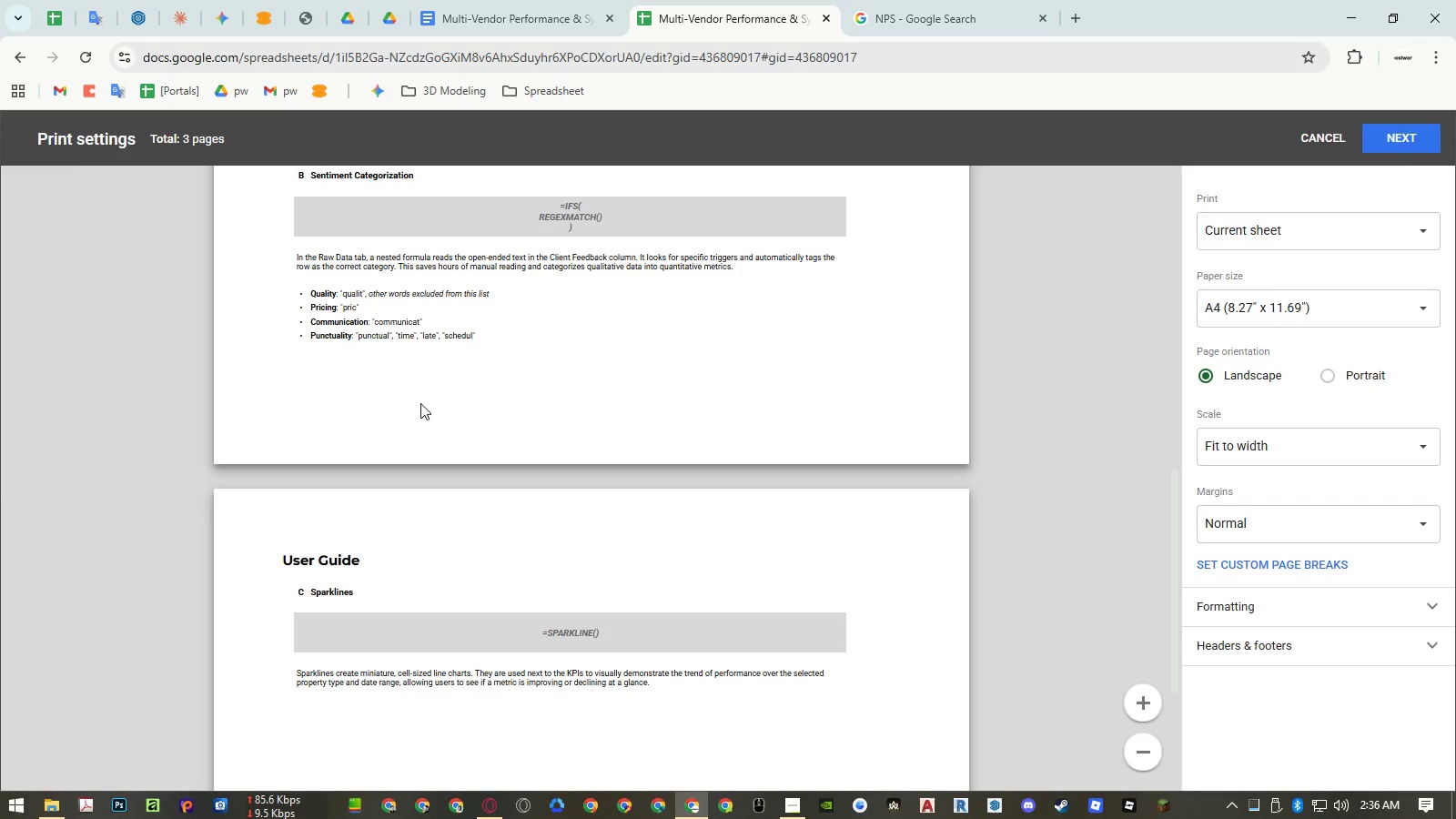 
key(Escape)
 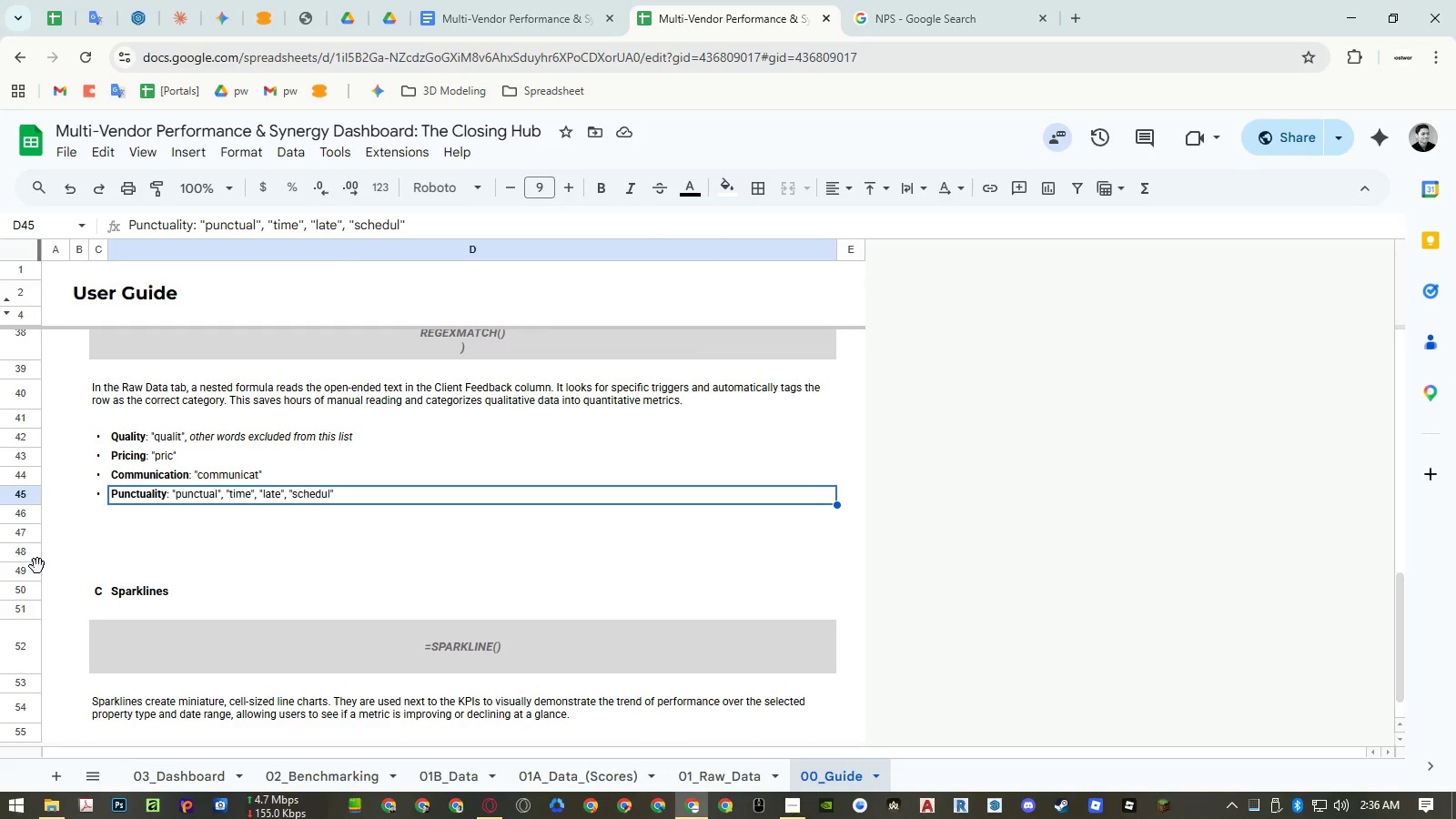 
right_click([34, 569])
 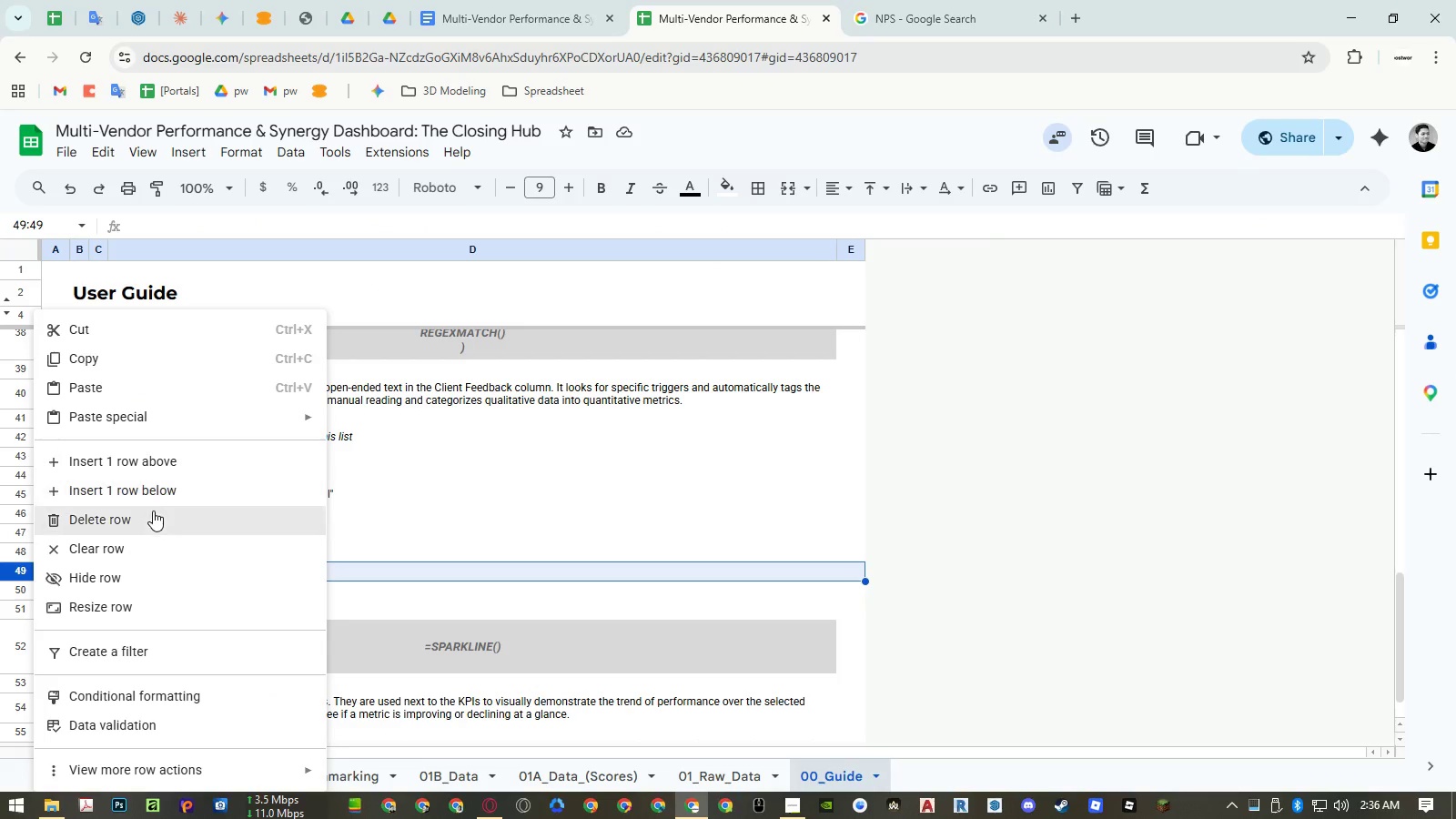 
double_click([419, 501])
 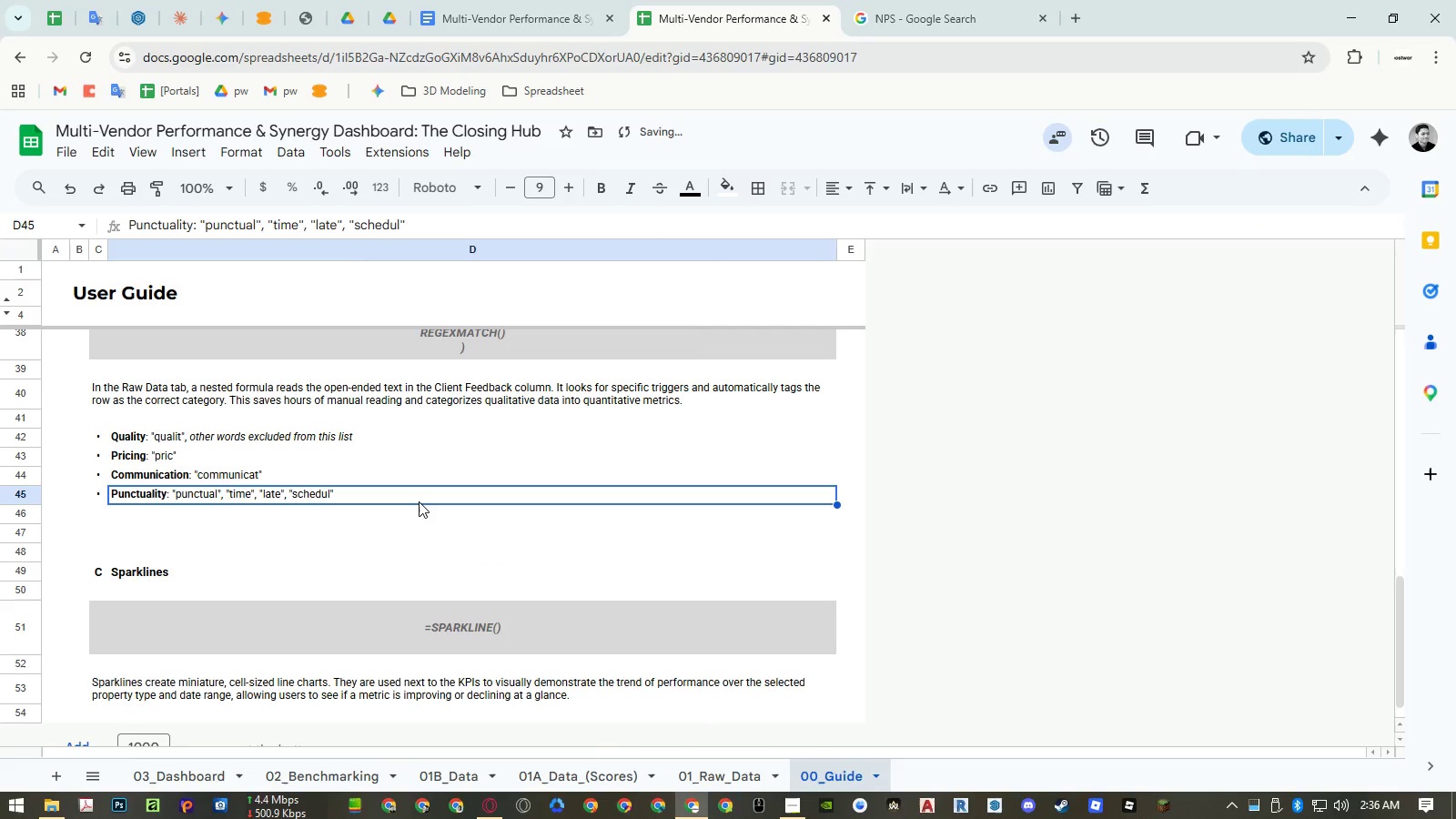 
key(Control+ControlRight)
 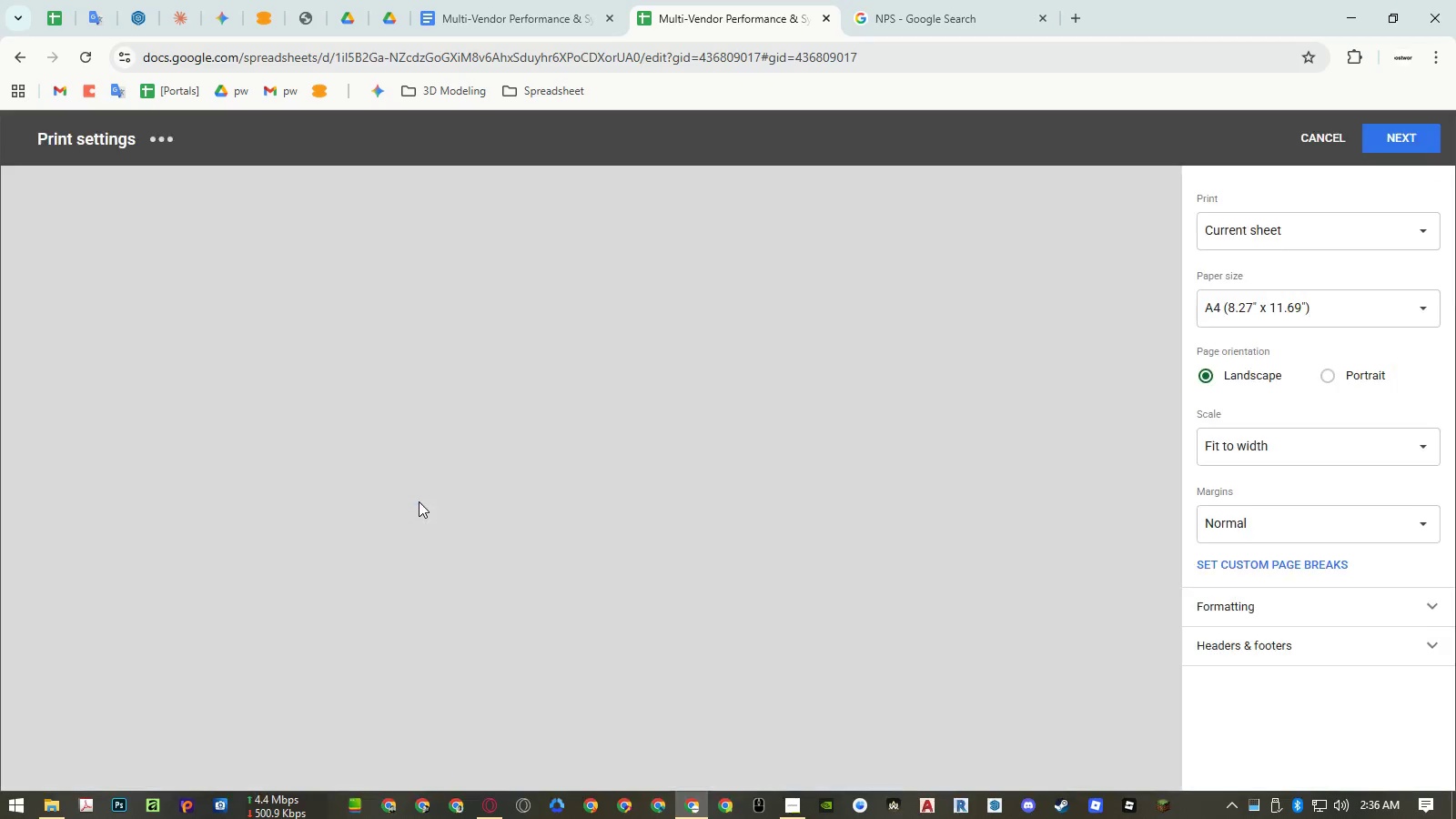 
key(Control+P)
 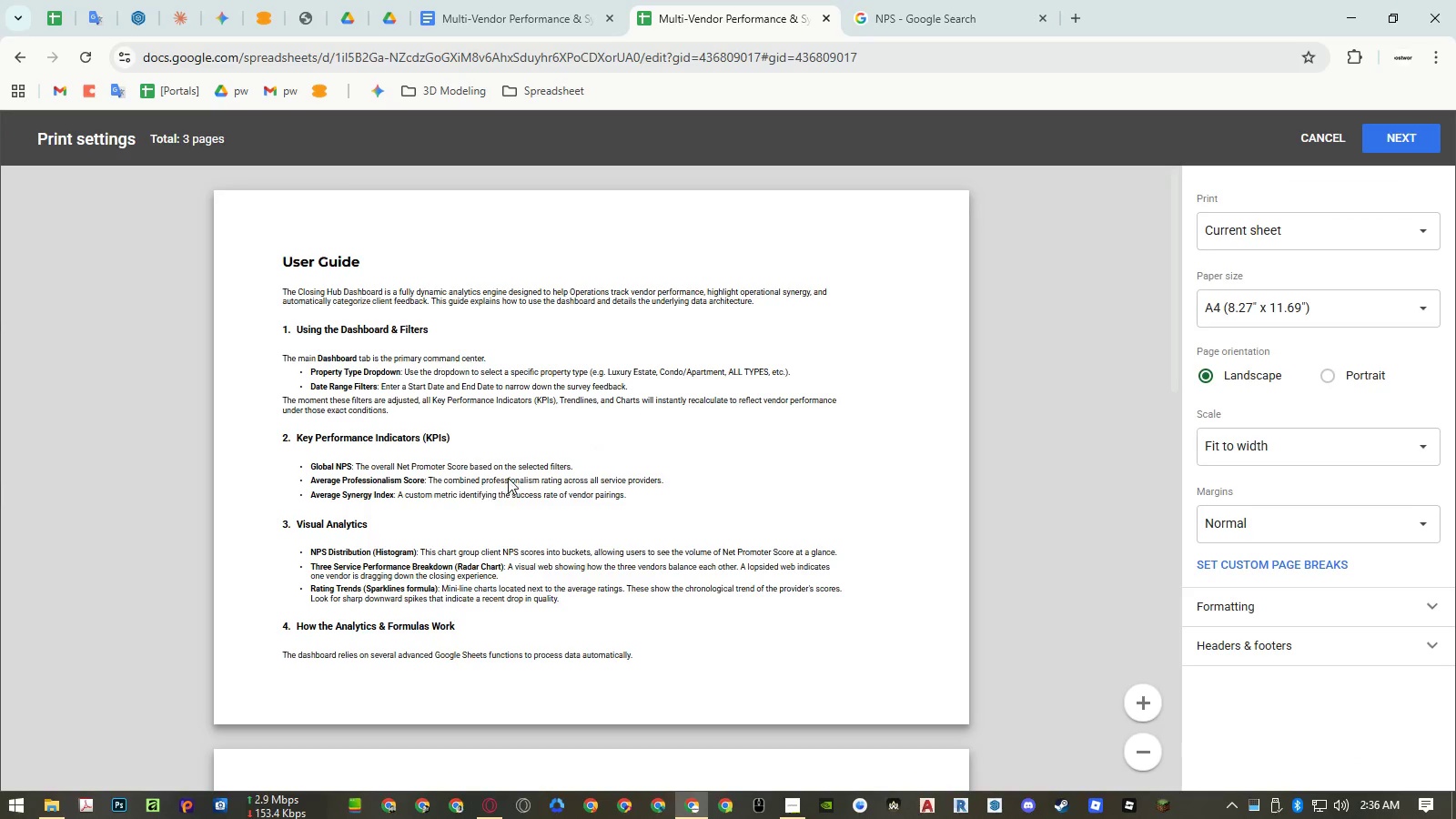 
scroll: coordinate [511, 477], scroll_direction: down, amount: 7.0
 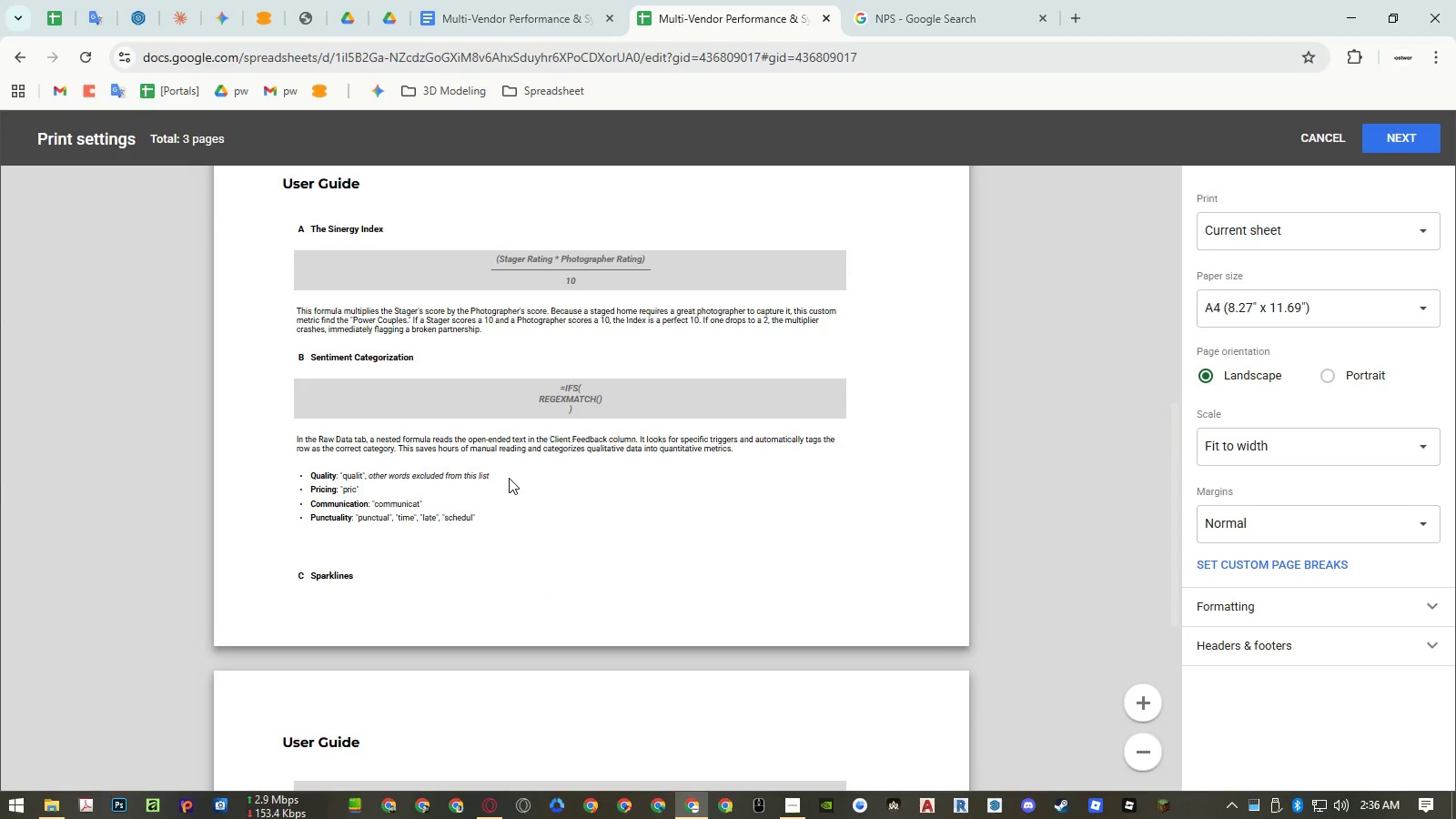 
key(Escape)
 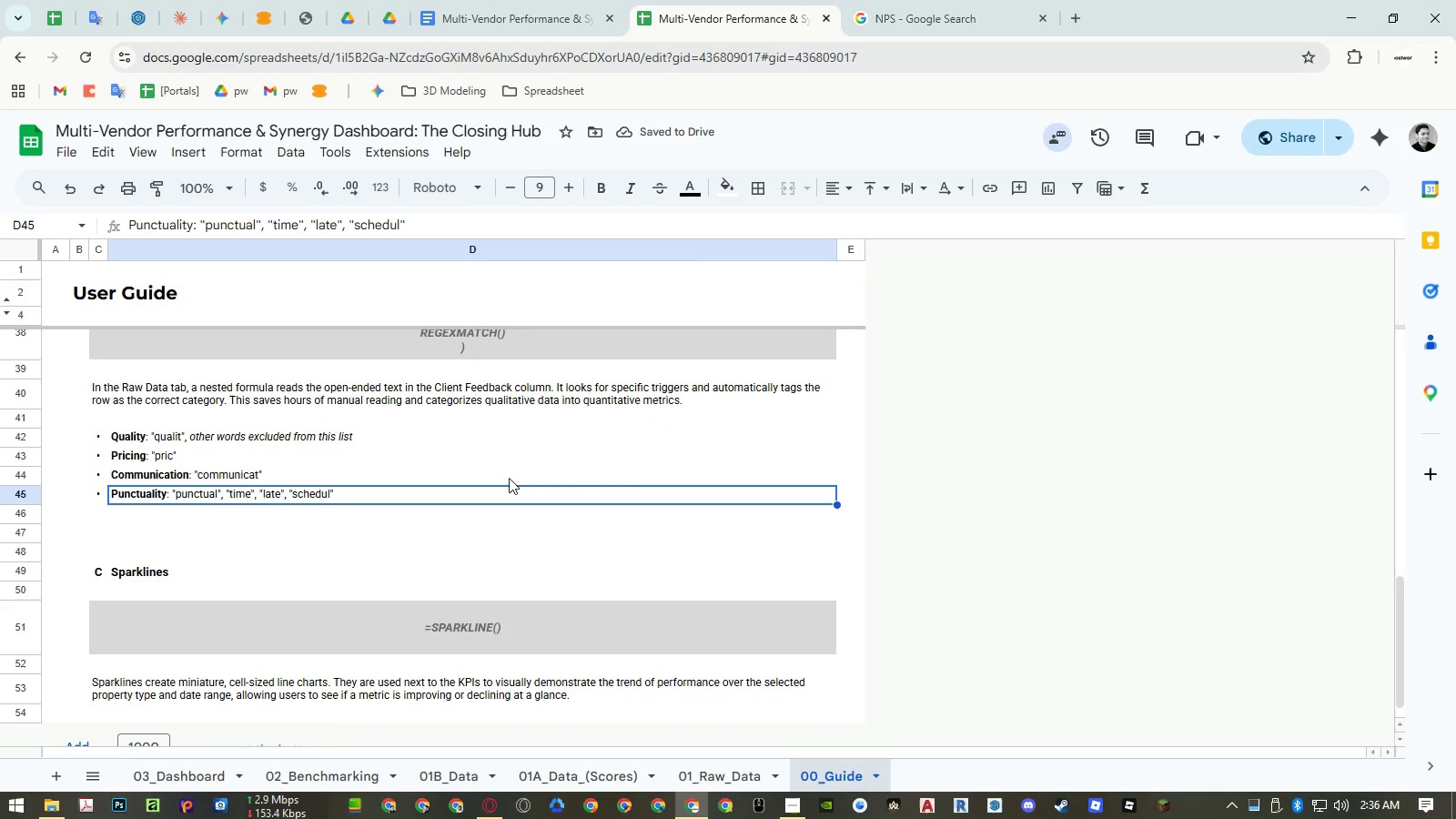 
key(Control+ControlLeft)
 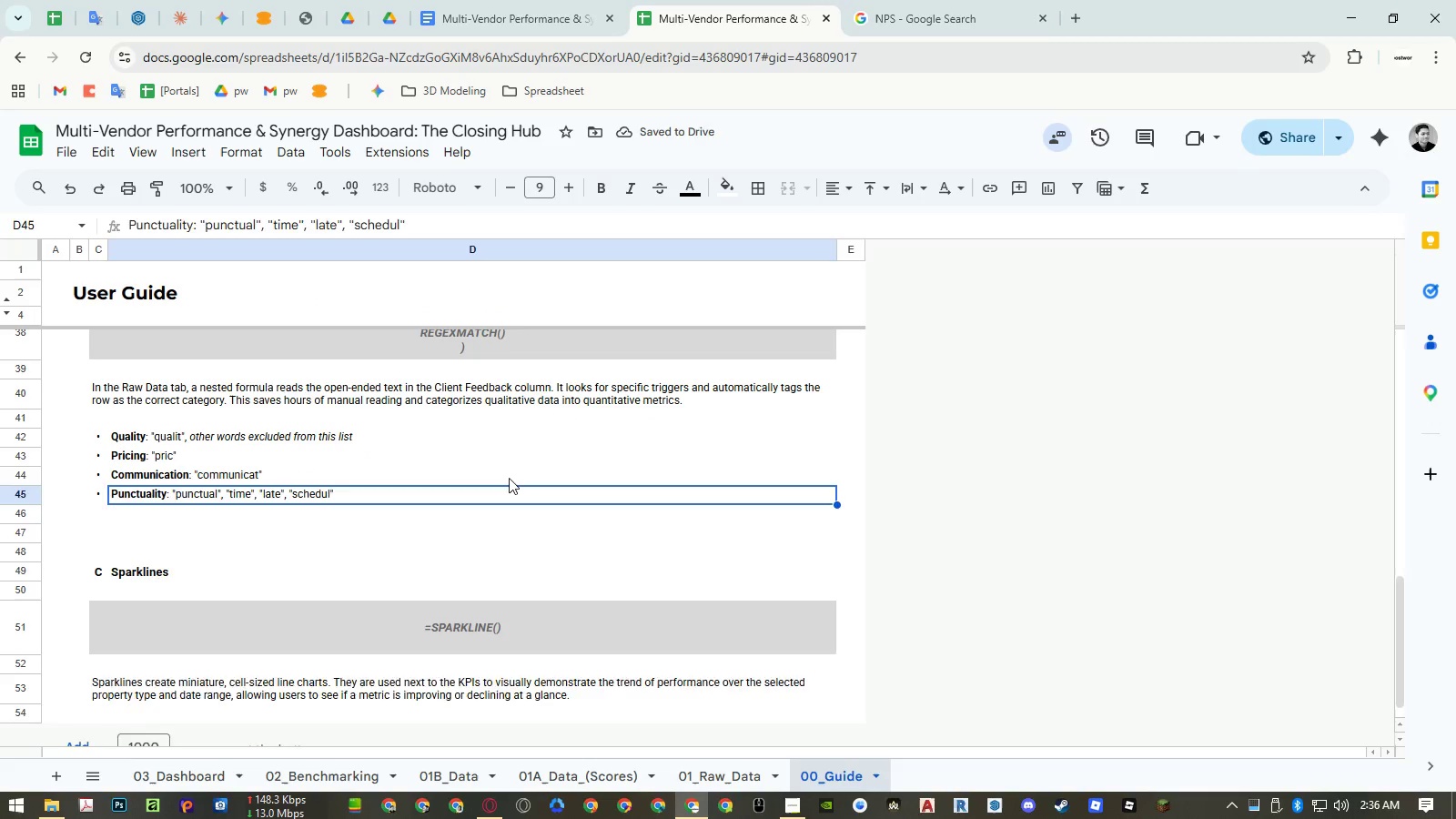 
key(Control+Z)
 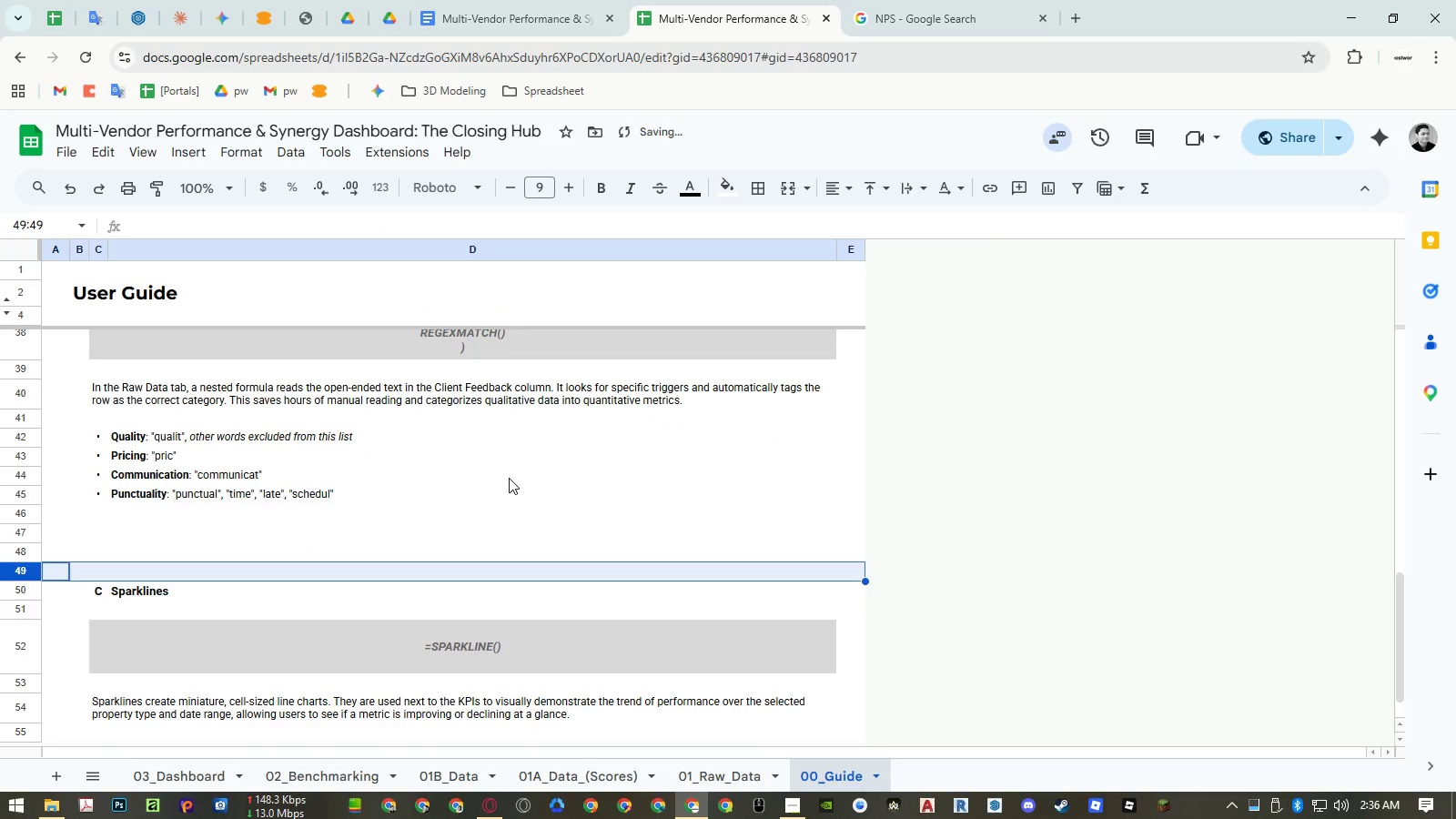 
key(Control+ControlRight)
 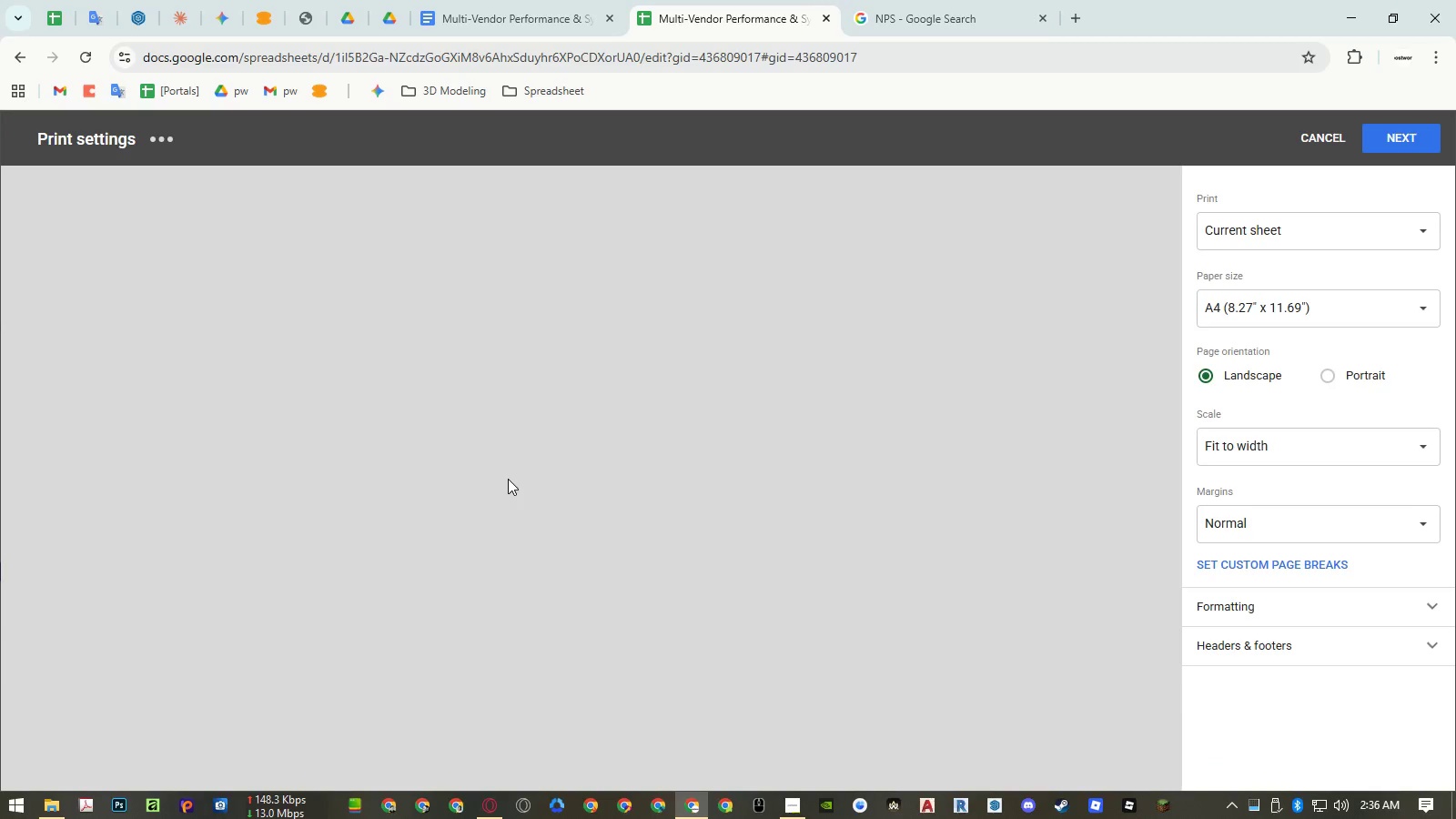 
key(Control+P)
 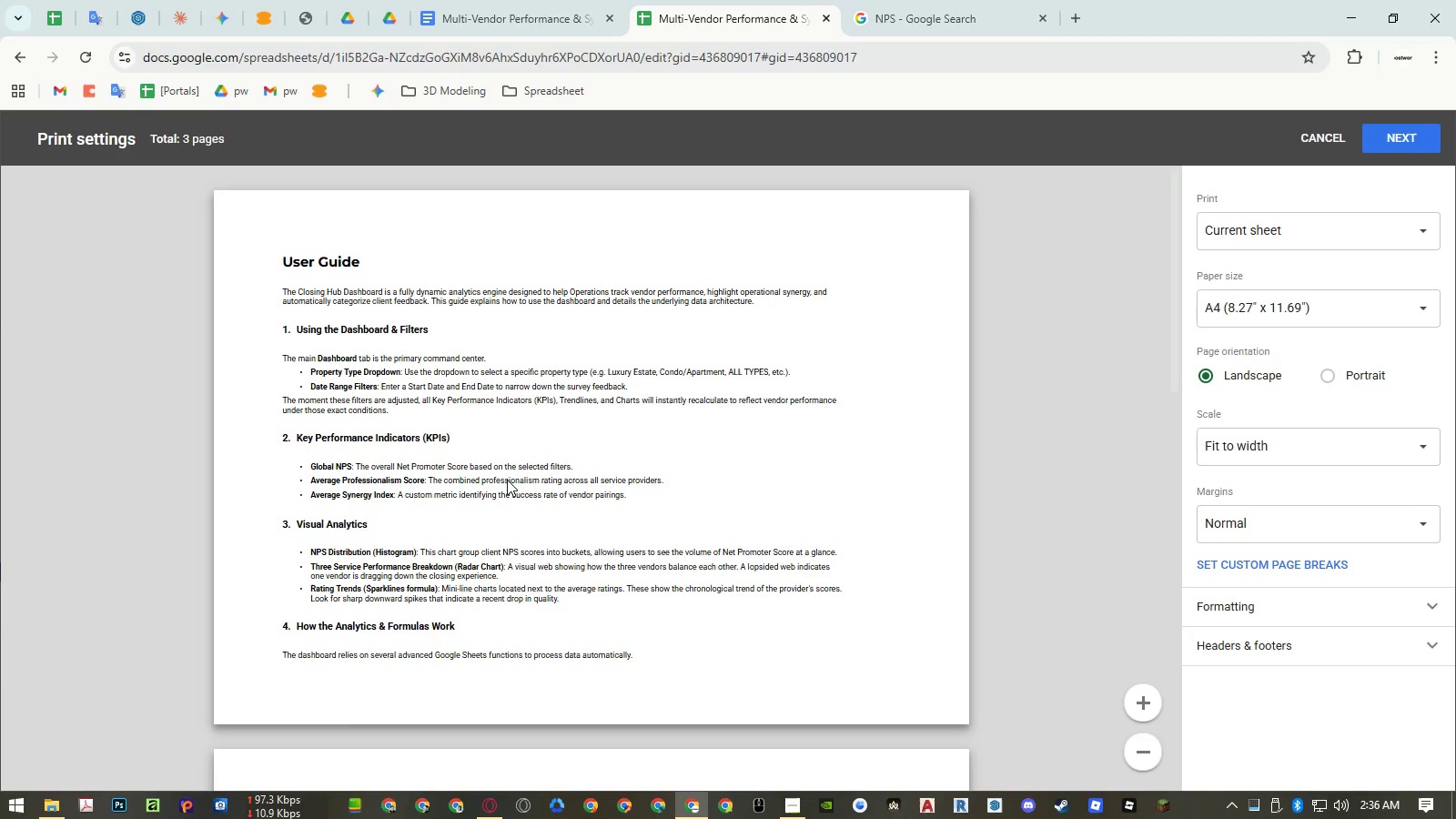 
scroll: coordinate [508, 484], scroll_direction: down, amount: 8.0
 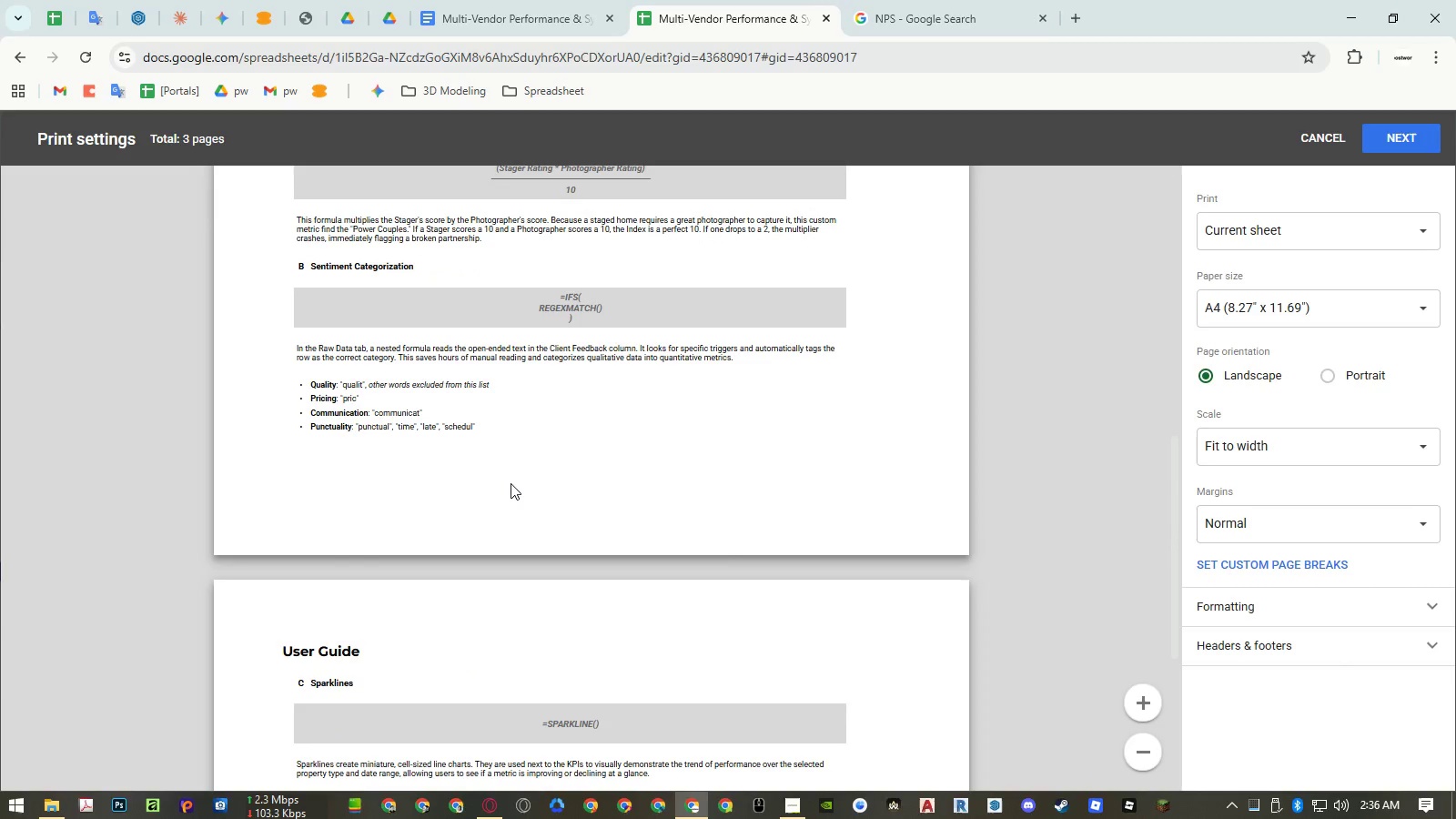 
key(Escape)
 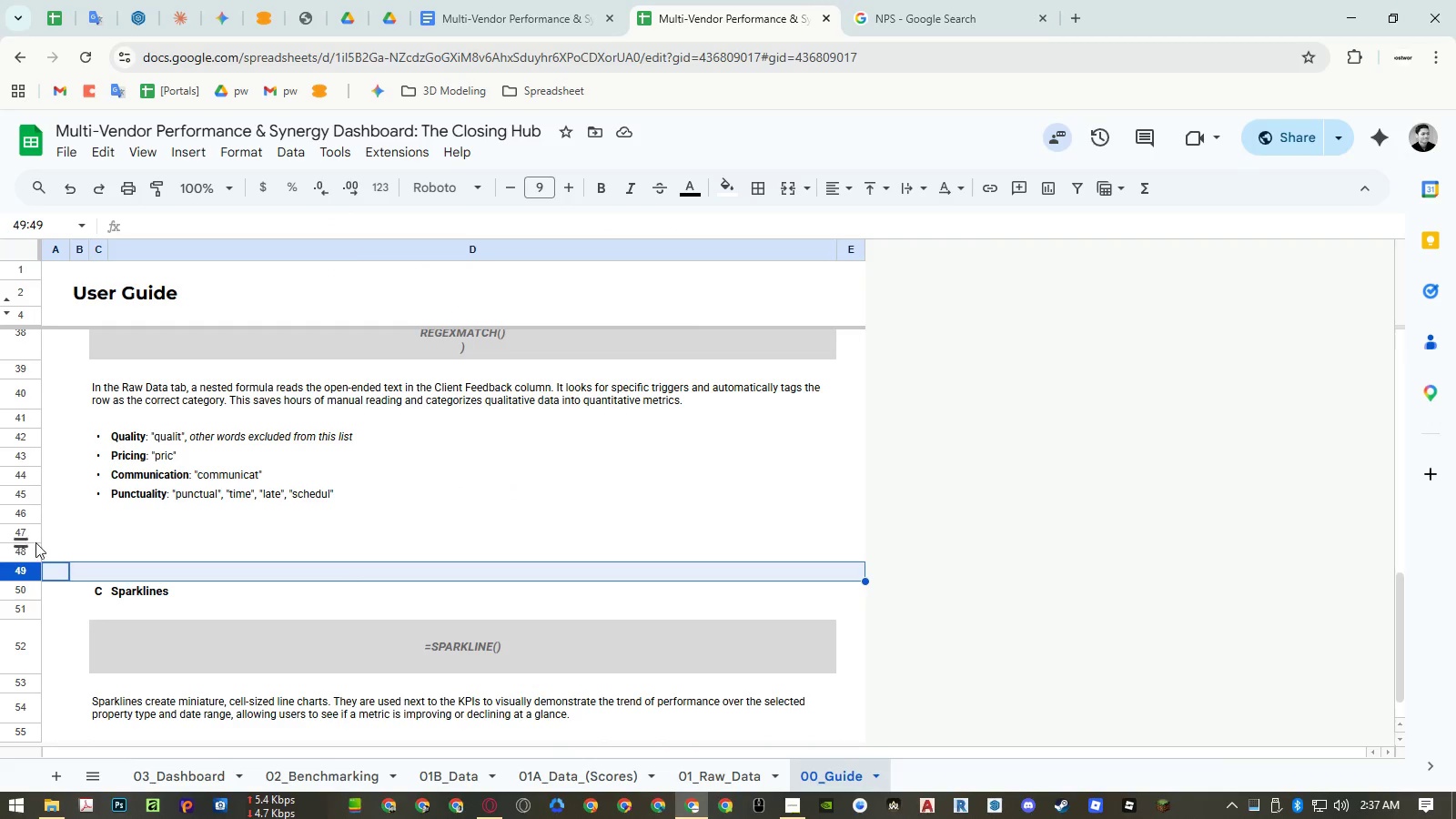 
left_click_drag(start_coordinate=[29, 535], to_coordinate=[29, 568])
 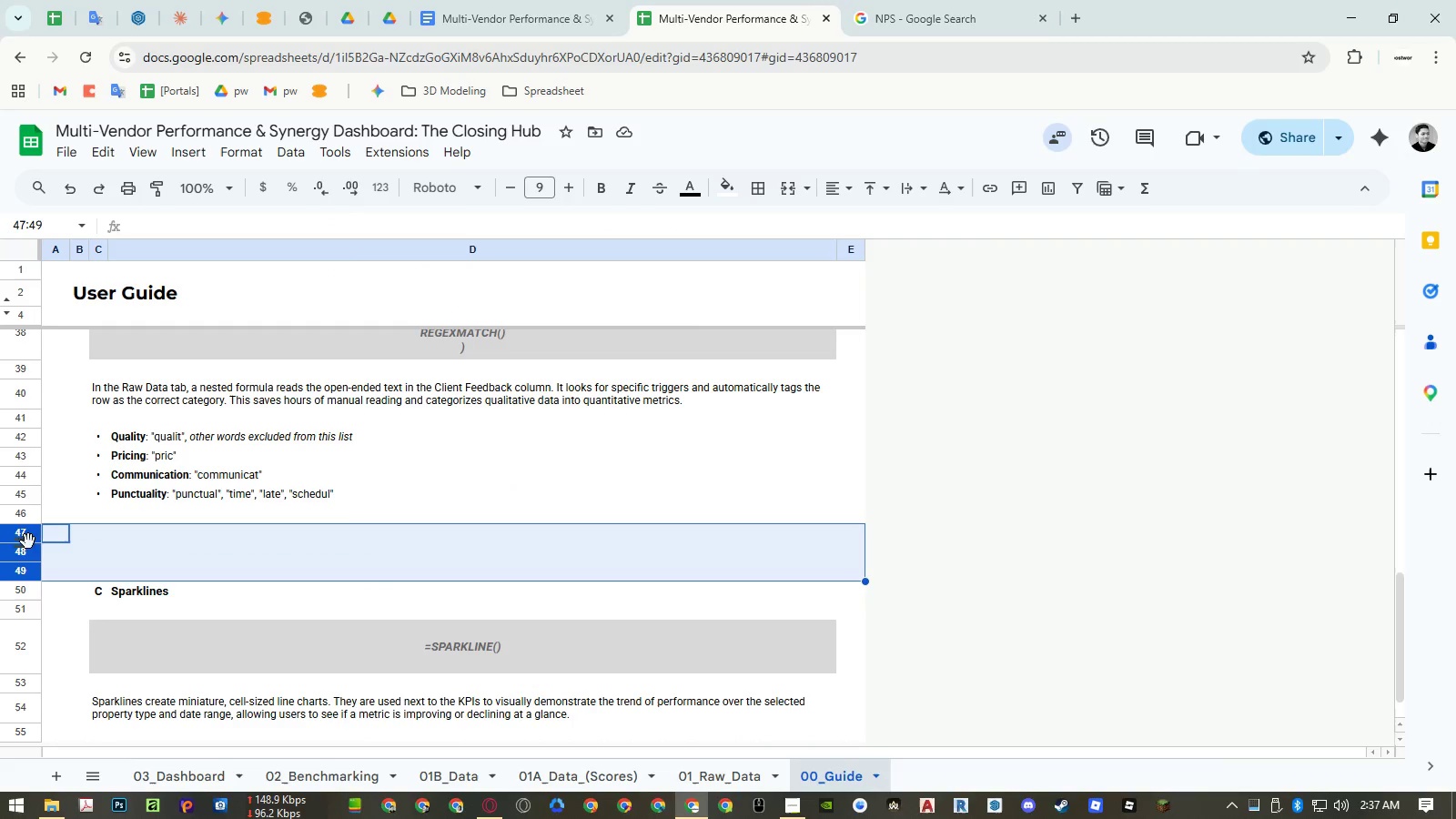 
left_click_drag(start_coordinate=[25, 536], to_coordinate=[135, 480])
 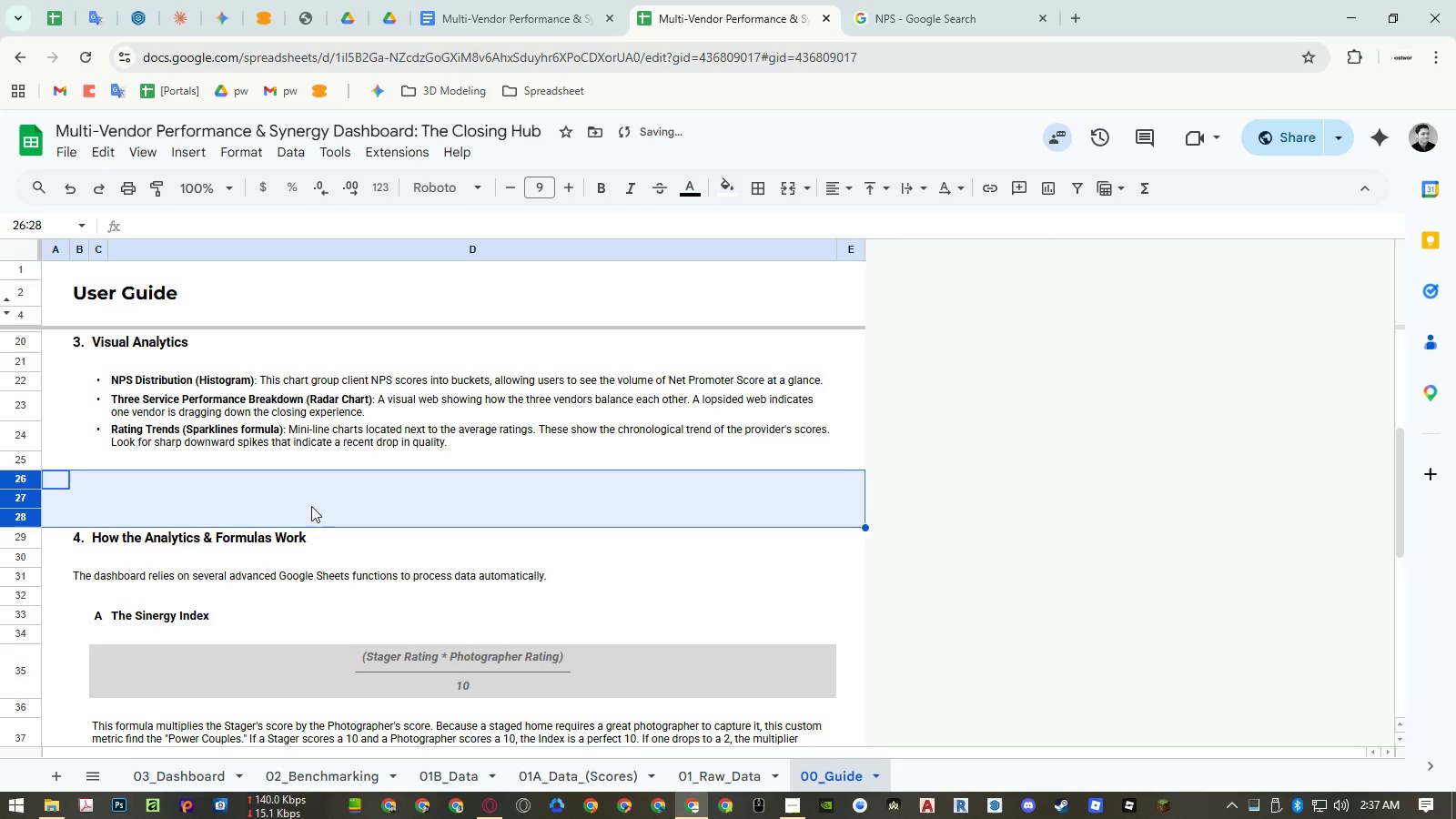 
scroll: coordinate [136, 506], scroll_direction: up, amount: 2.0
 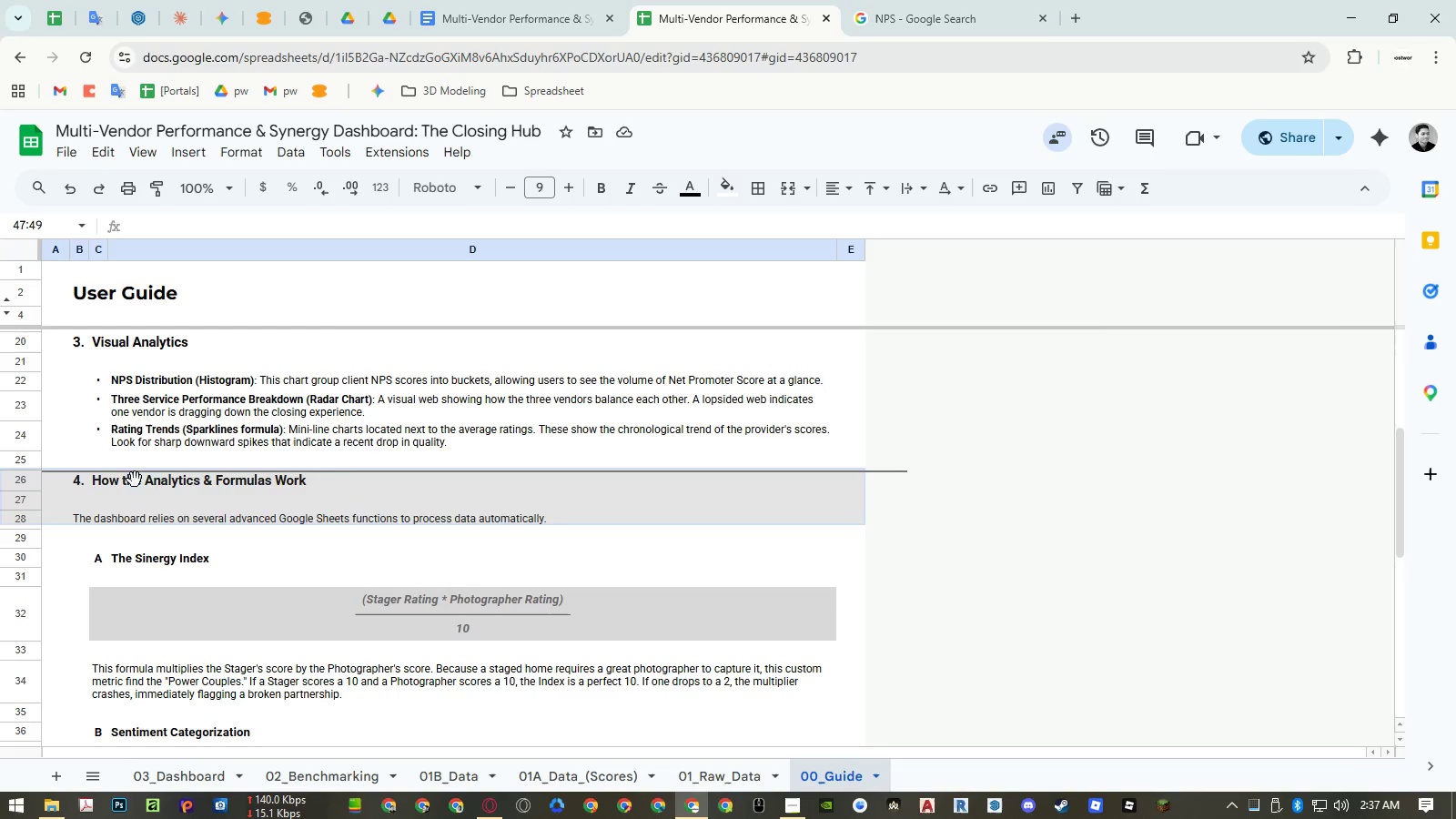 
left_click([311, 506])
 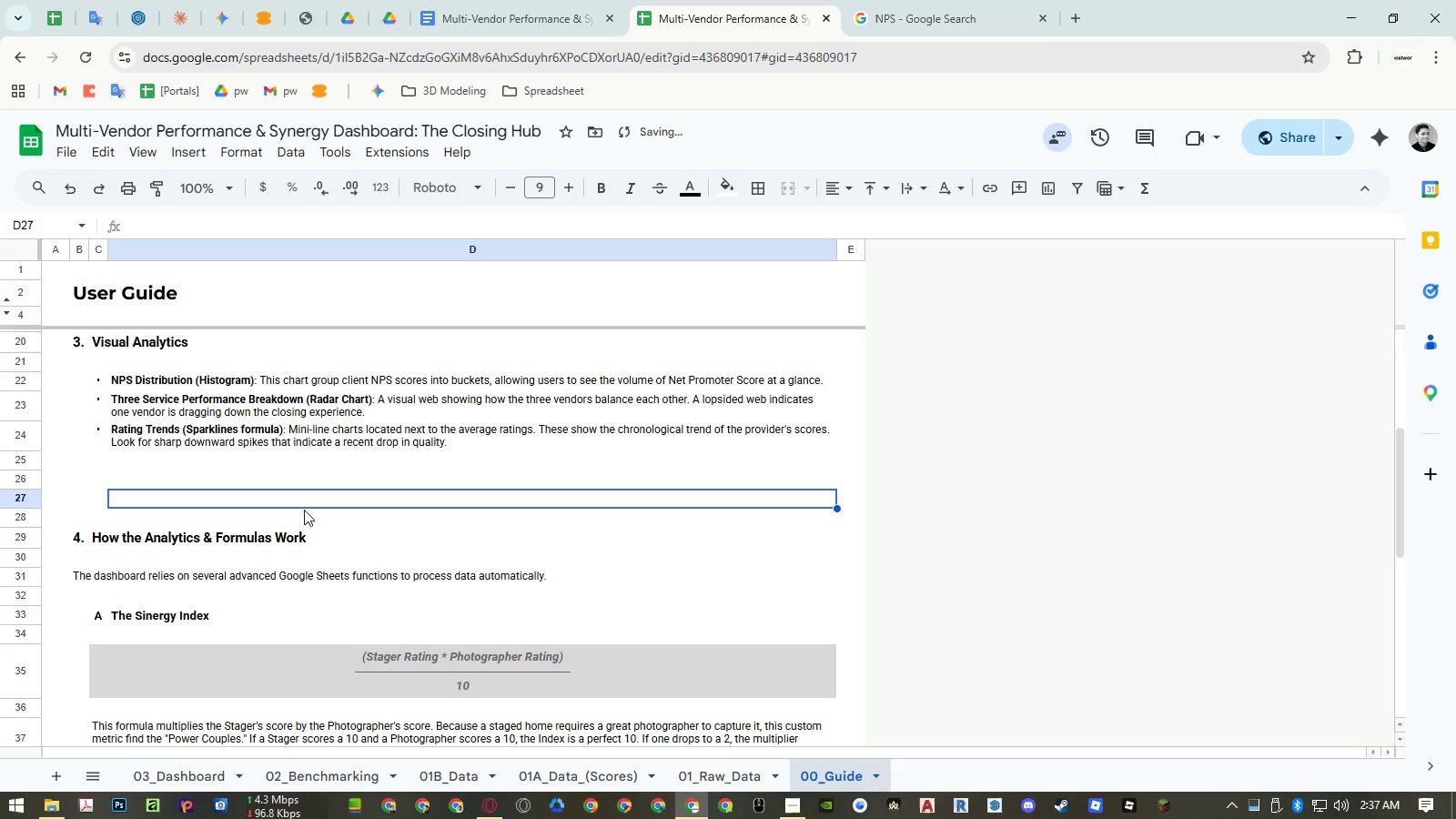 
key(Control+ControlRight)
 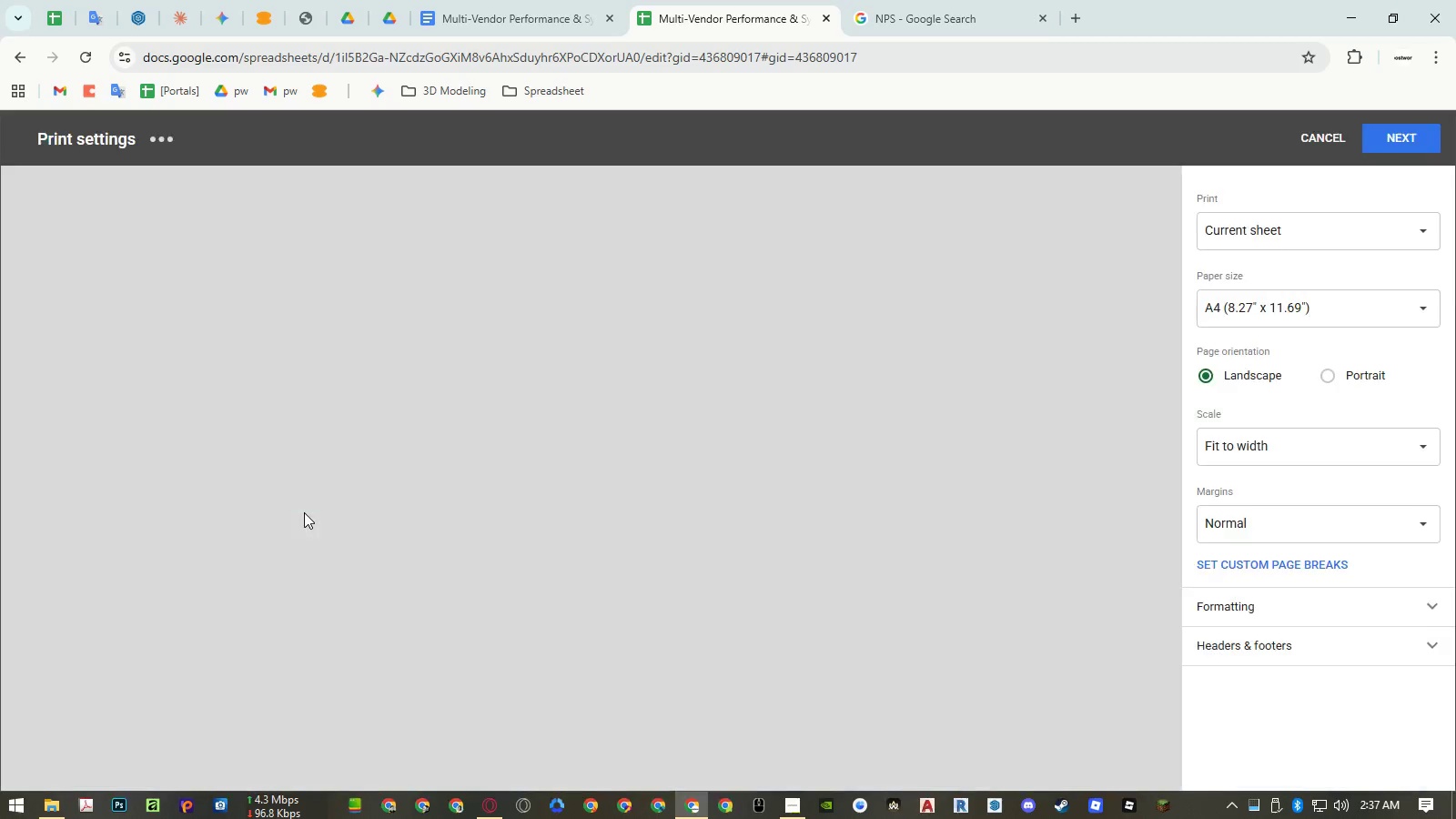 
key(Control+P)
 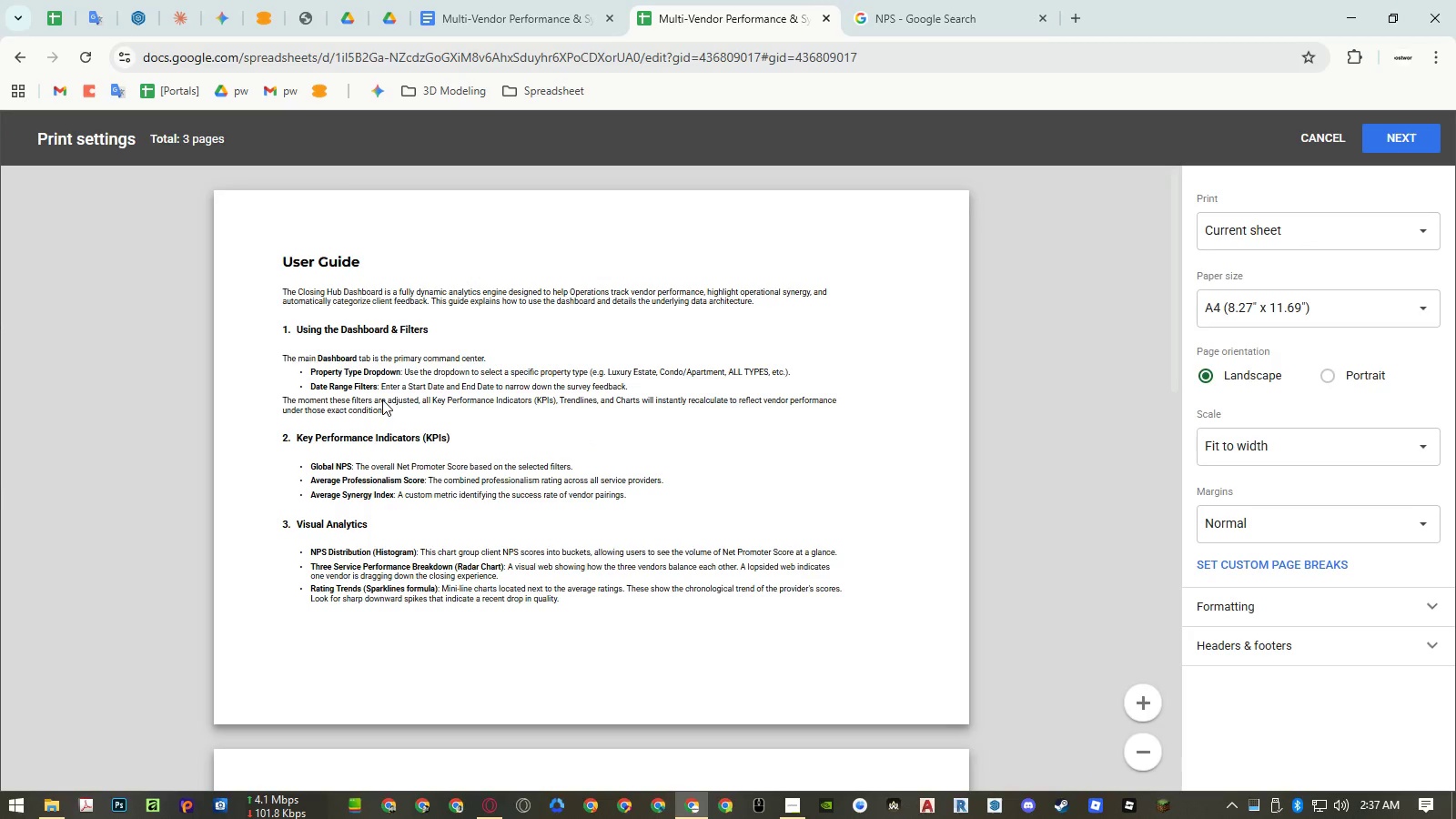 
scroll: coordinate [393, 410], scroll_direction: down, amount: 3.0
 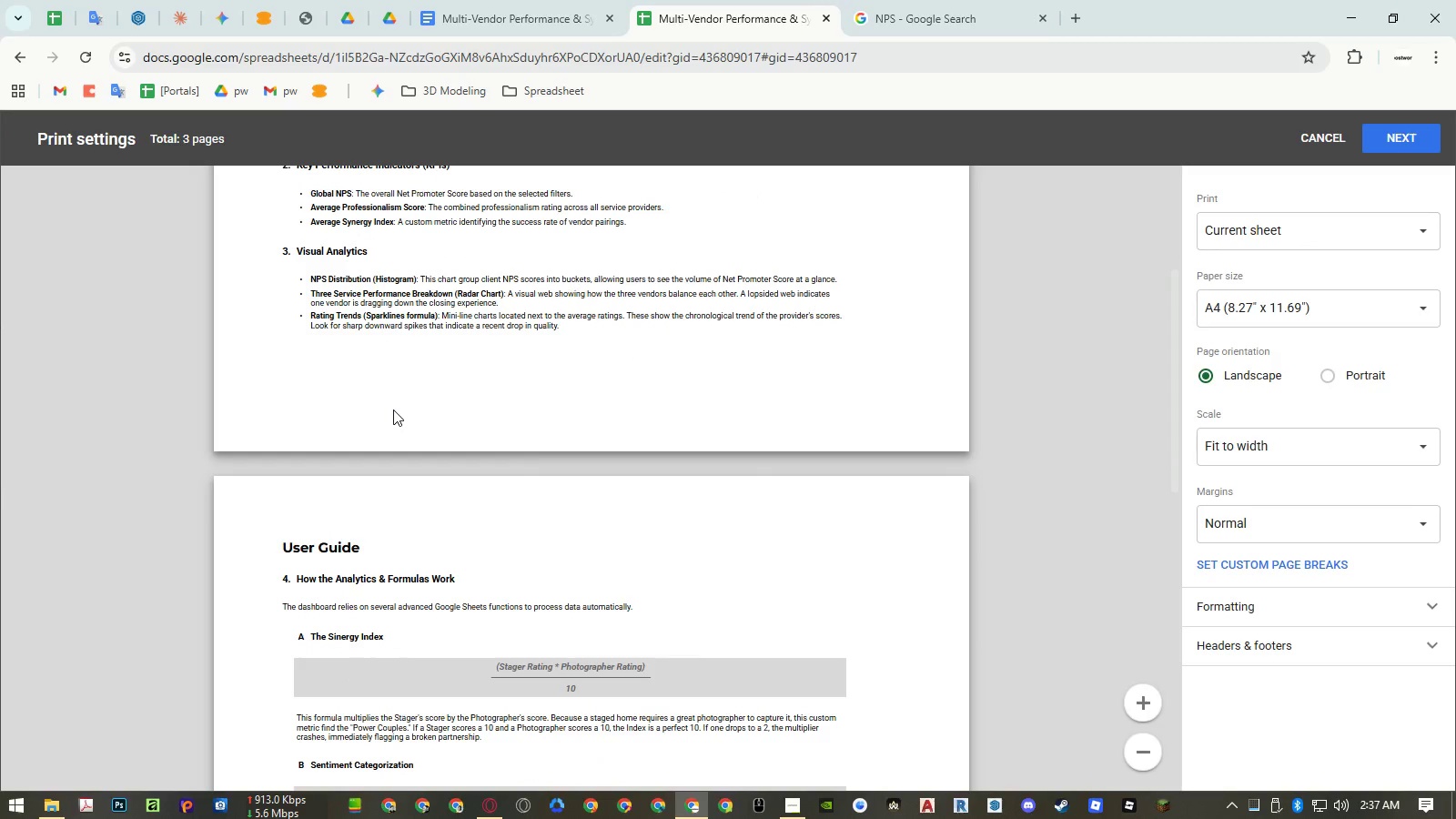 
key(Escape)
 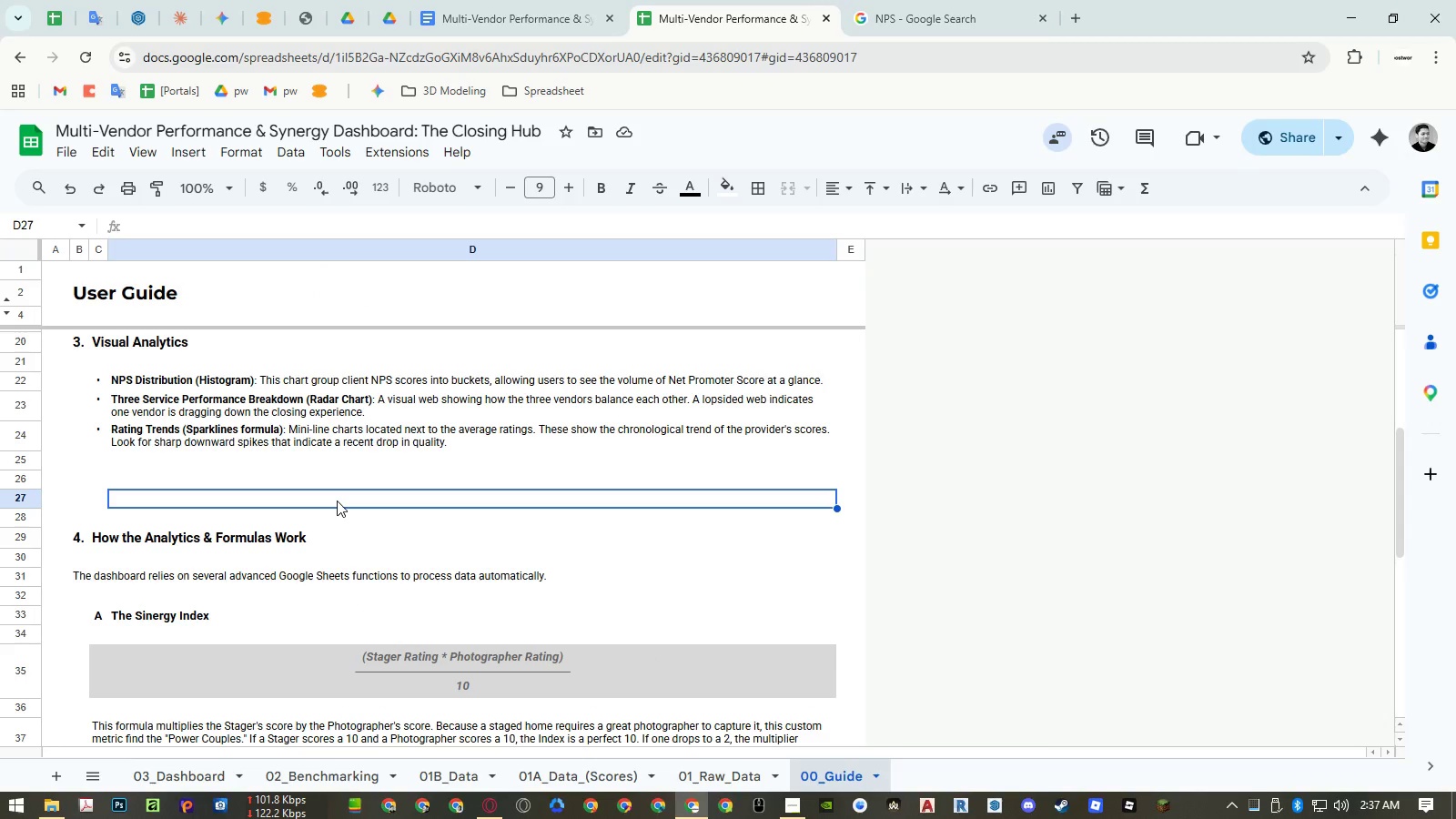 
key(Control+ControlRight)
 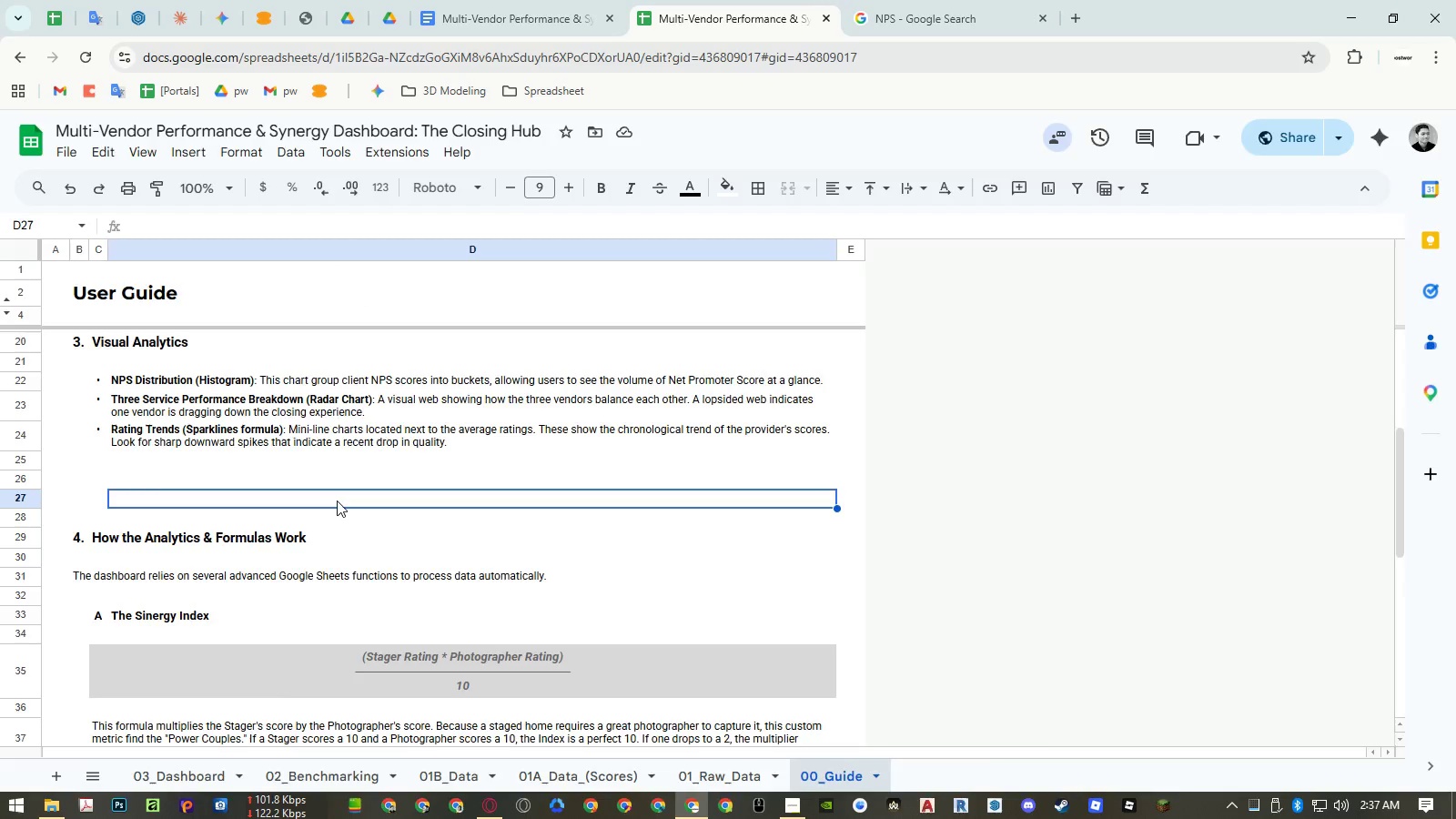 
key(Control+P)
 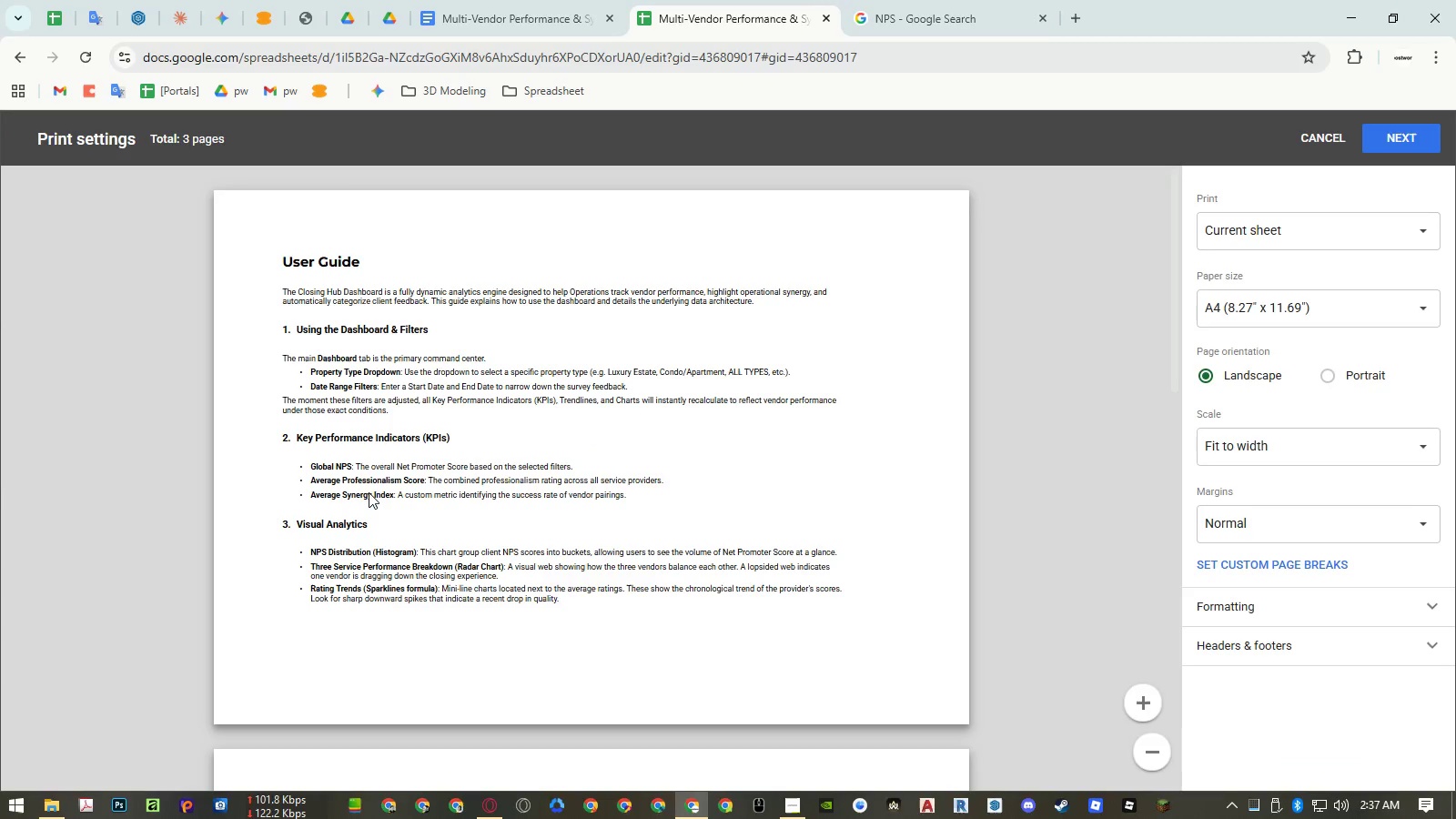 
scroll: coordinate [369, 491], scroll_direction: up, amount: 6.0
 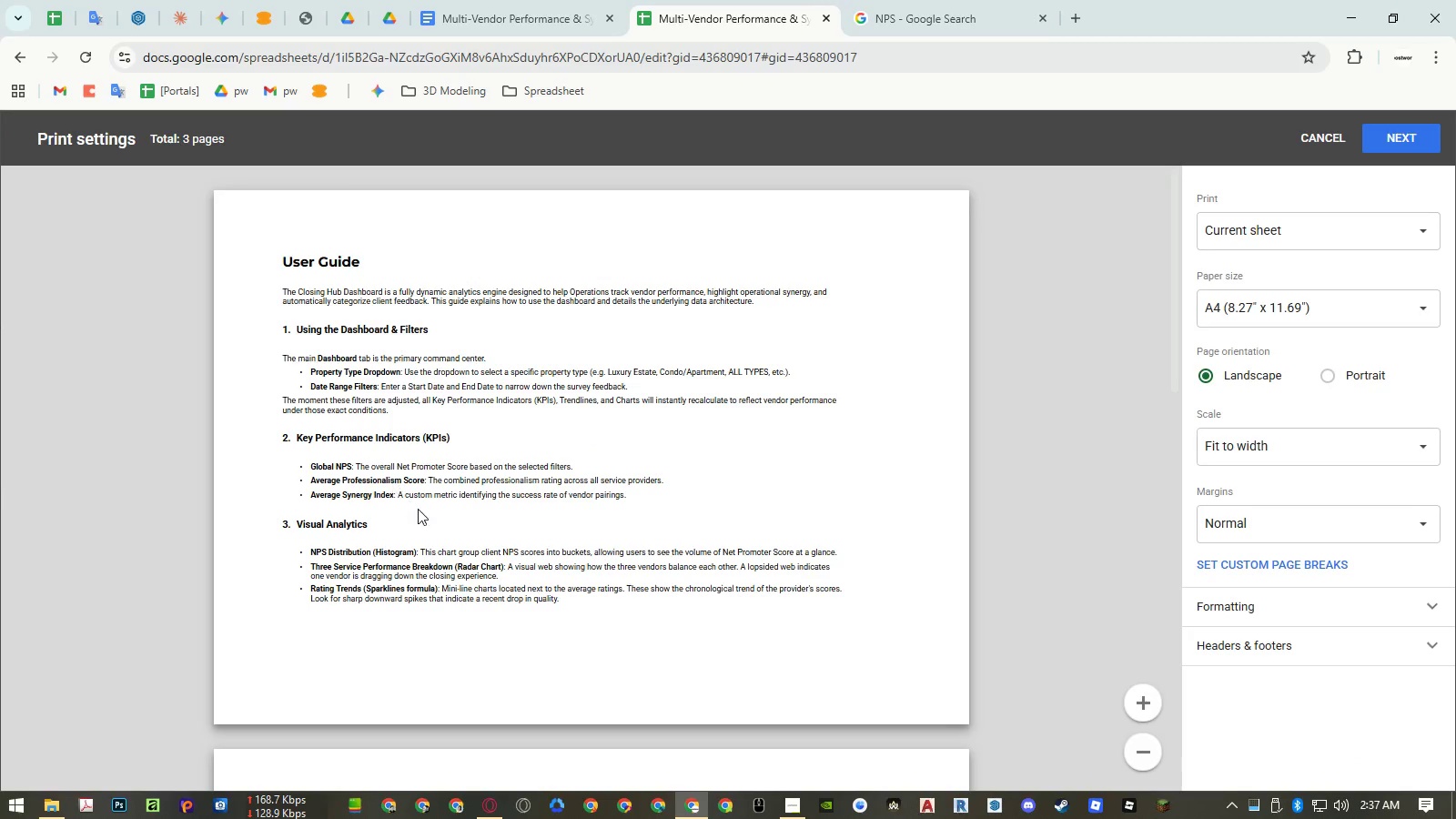 
scroll: coordinate [430, 519], scroll_direction: down, amount: 11.0
 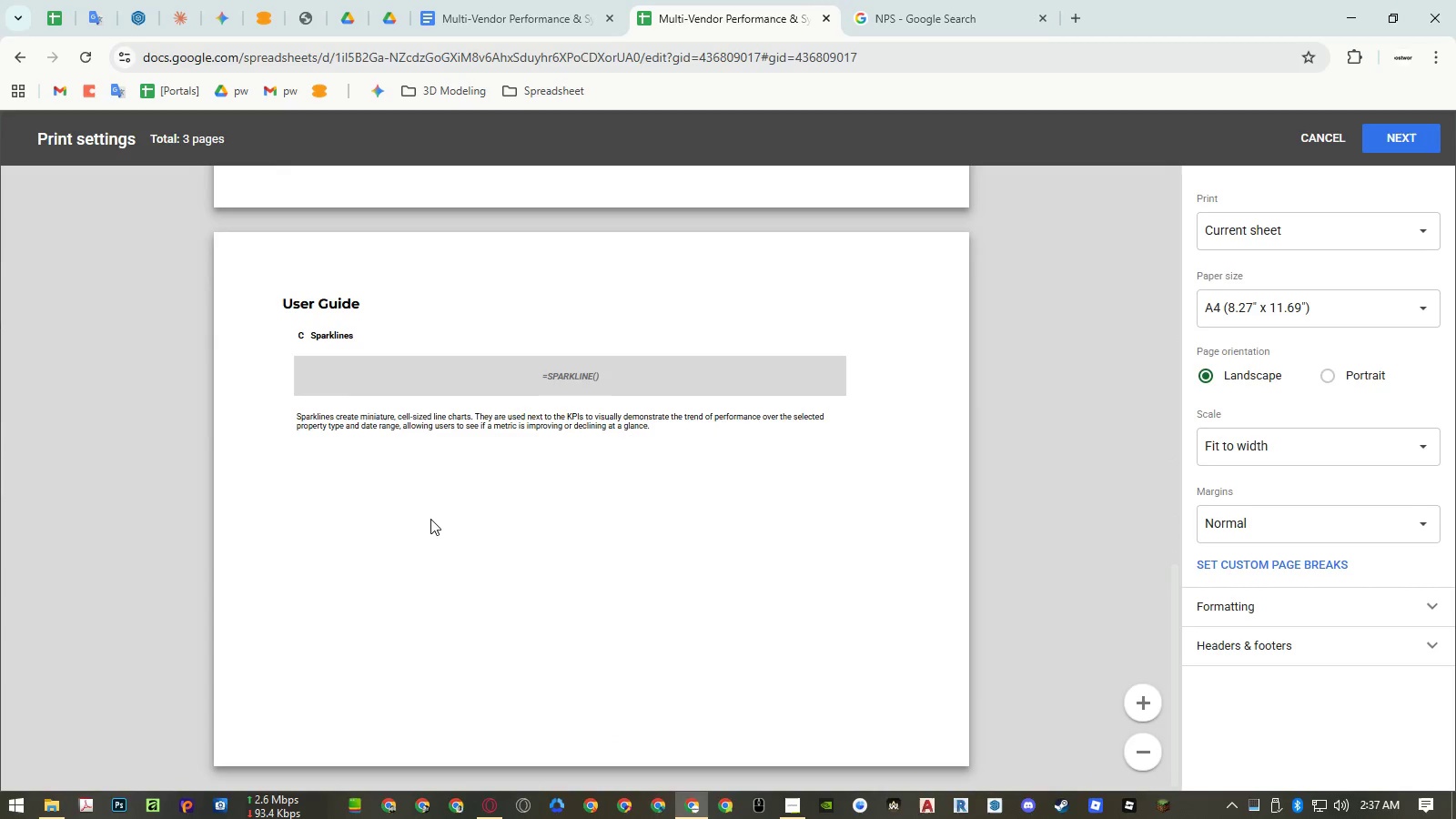 
key(Escape)
 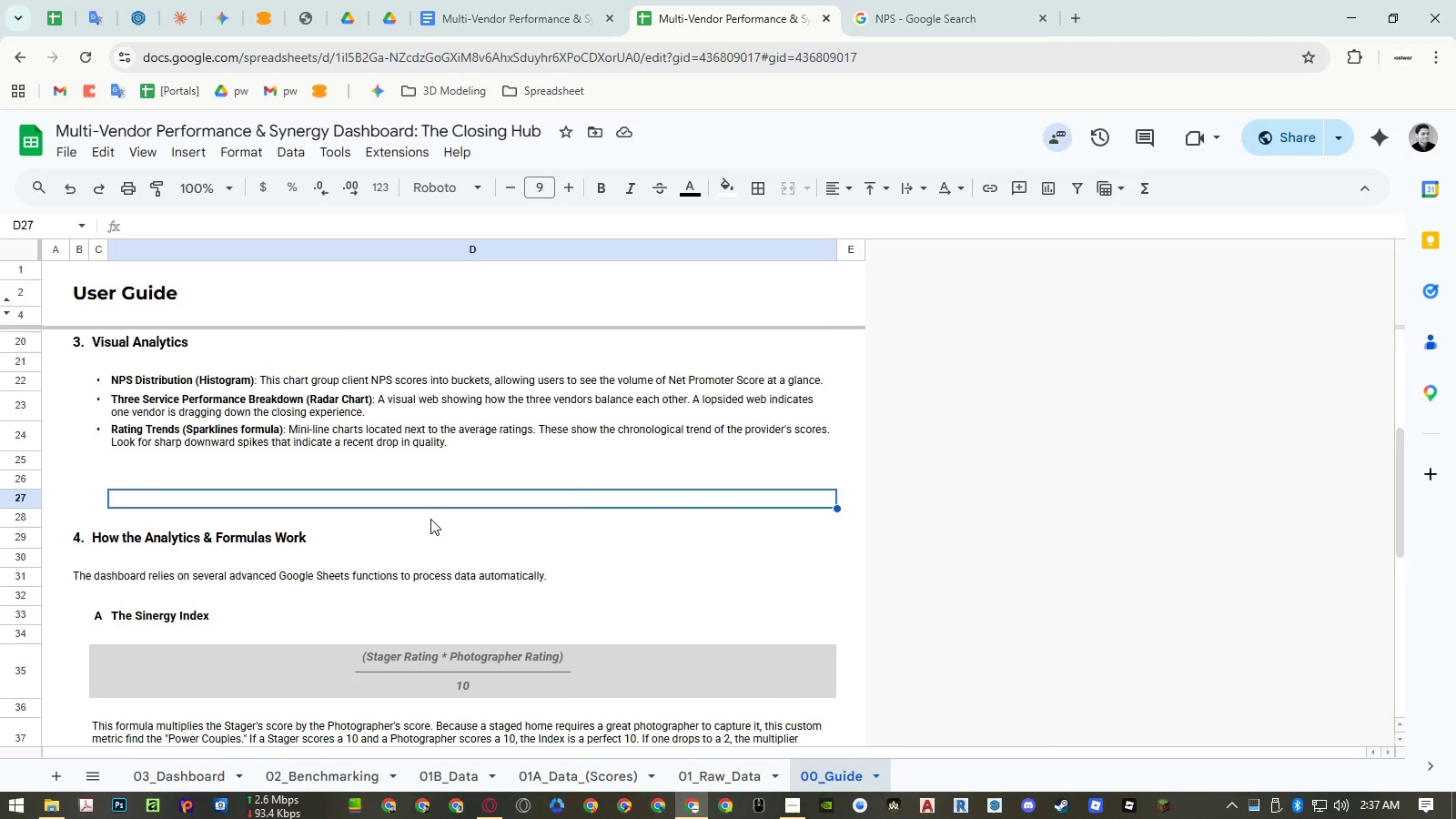 
scroll: coordinate [435, 517], scroll_direction: down, amount: 16.0
 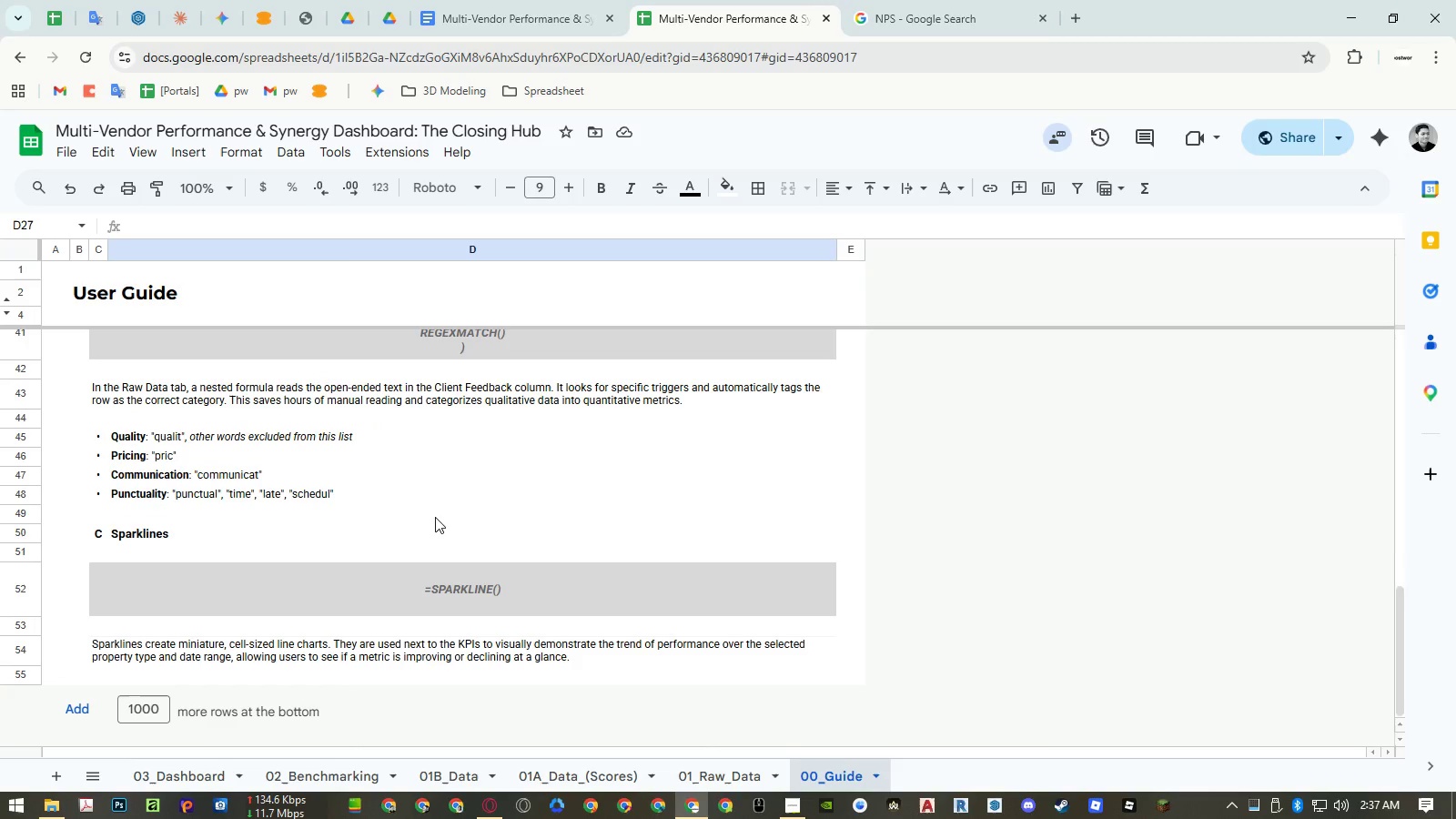 
scroll: coordinate [427, 505], scroll_direction: up, amount: 13.0
 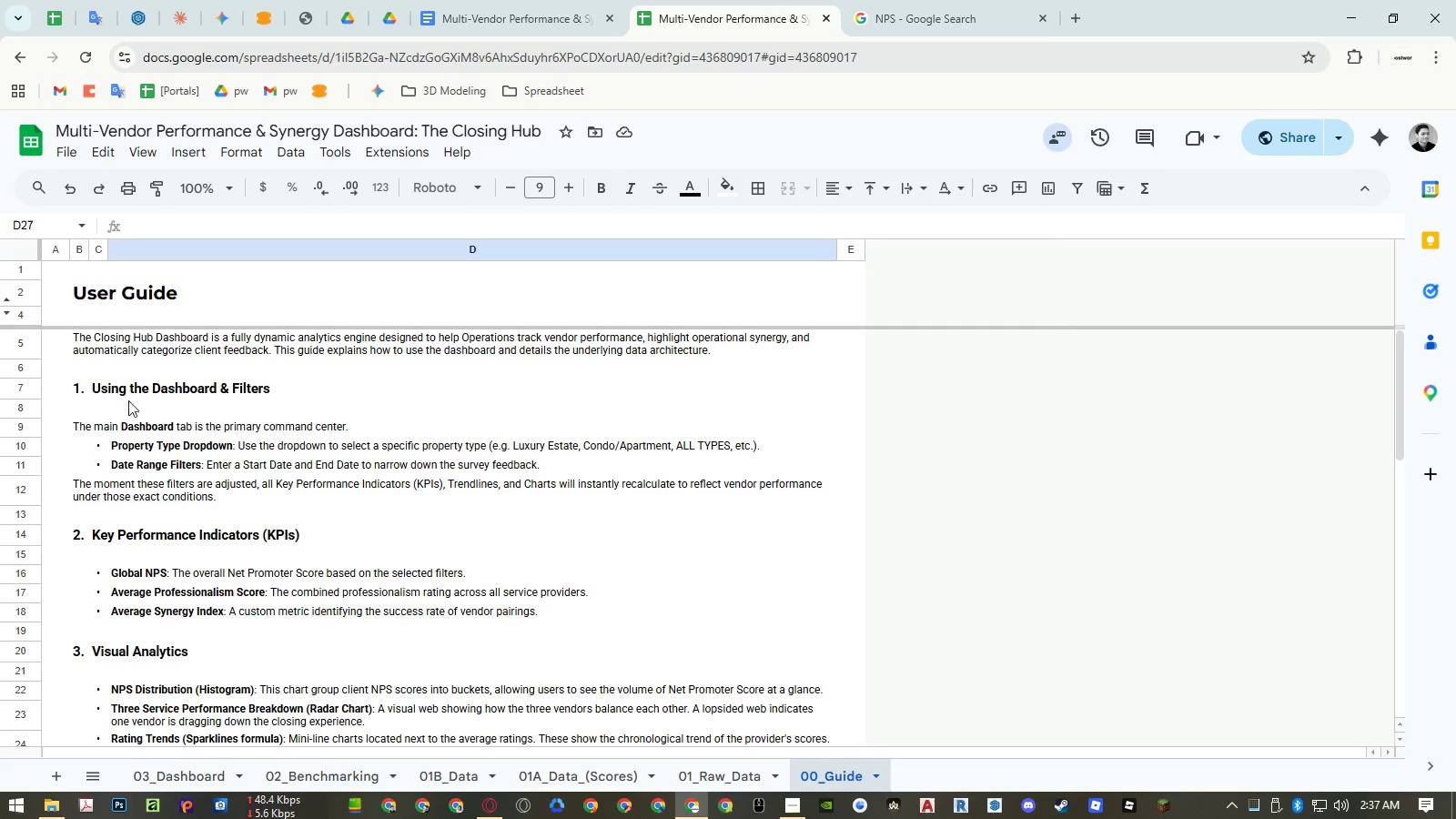 
left_click([32, 388])
 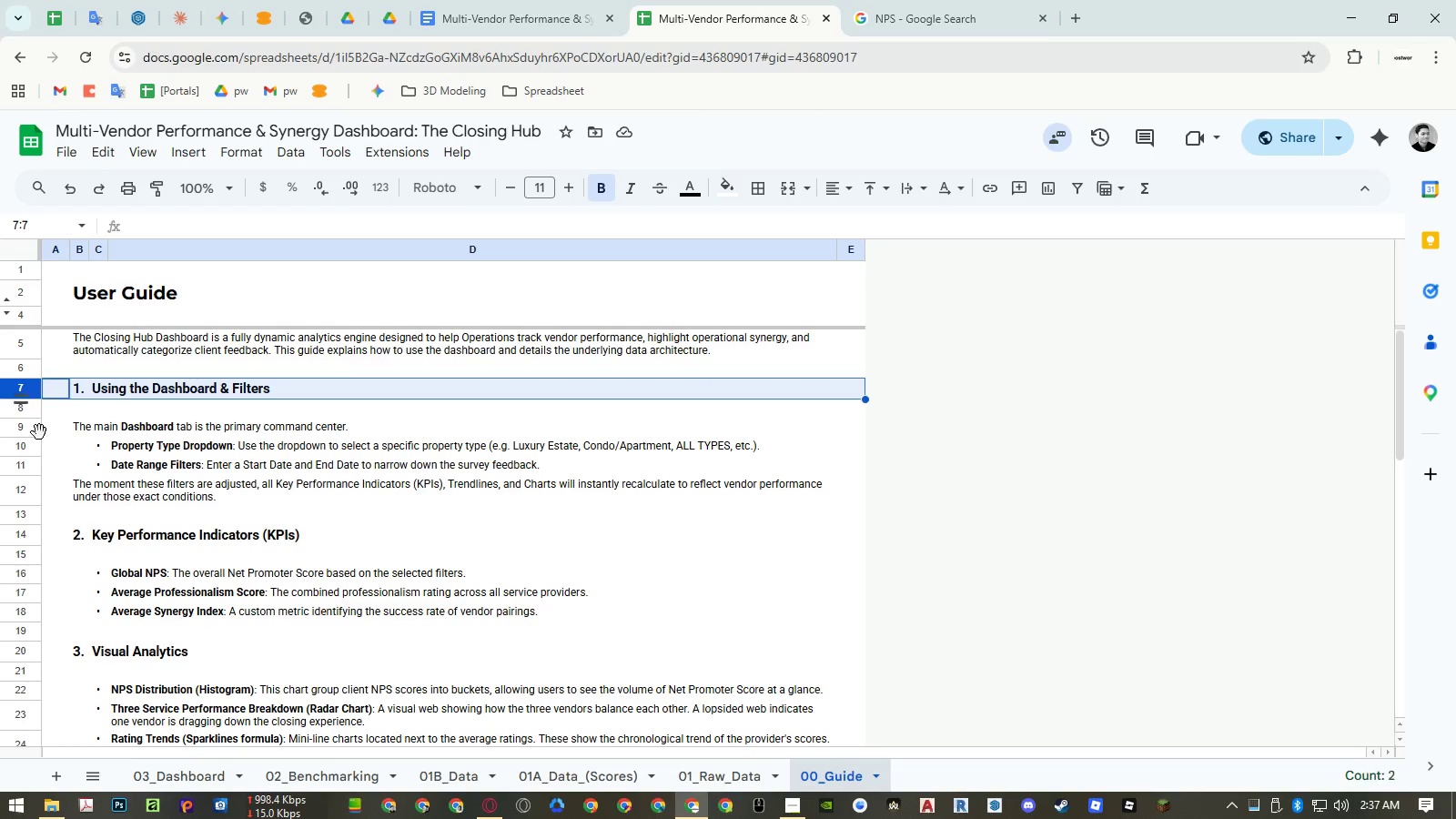 
hold_key(key=ControlLeft, duration=1.5)
left_click([30, 531])
 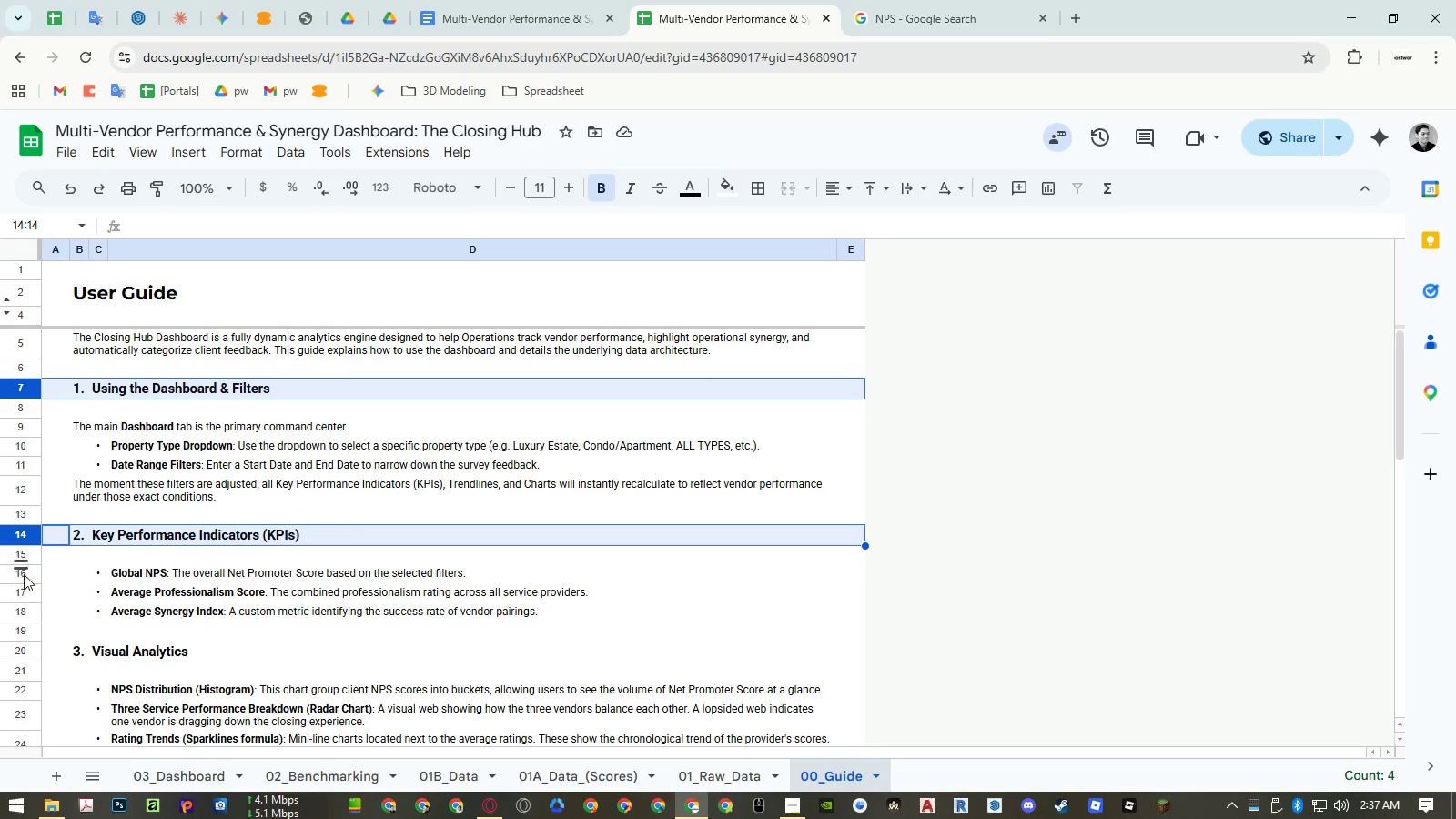 
hold_key(key=ControlLeft, duration=0.91)
left_click([20, 652])
 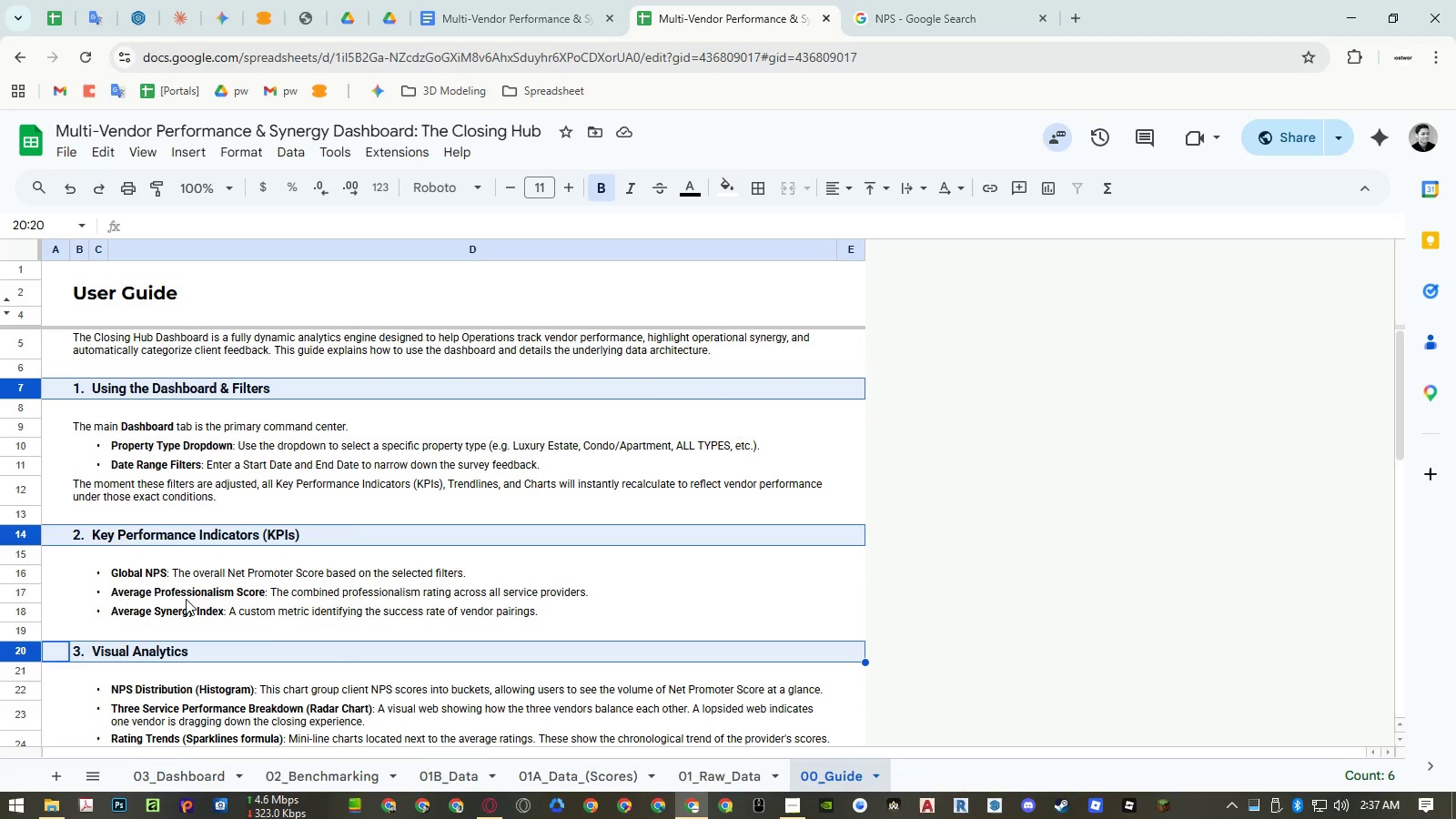 
hold_key(key=ControlLeft, duration=0.89)
 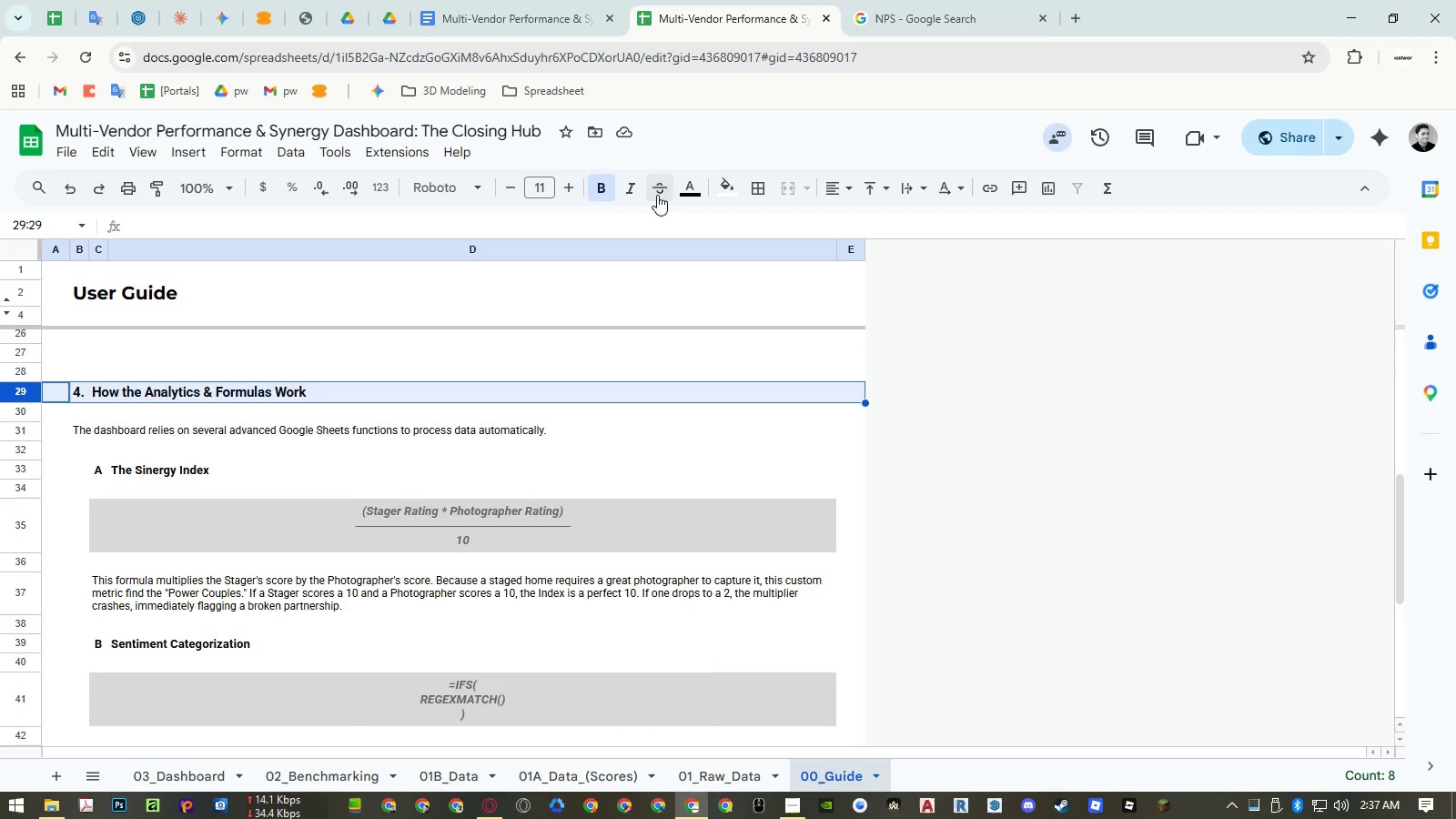 
scroll: coordinate [186, 599], scroll_direction: down, amount: 5.0
 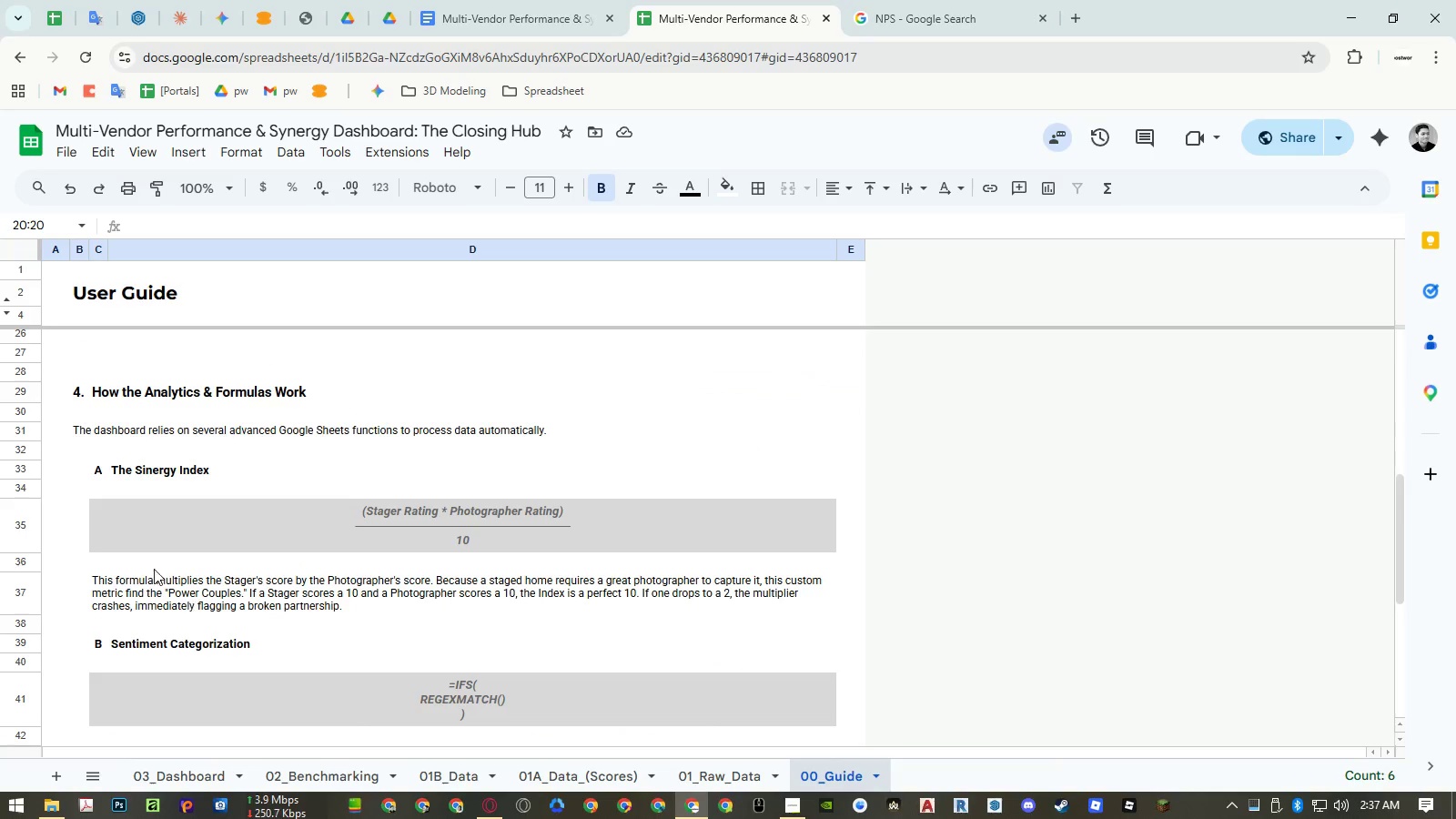 
left_click([27, 395])
 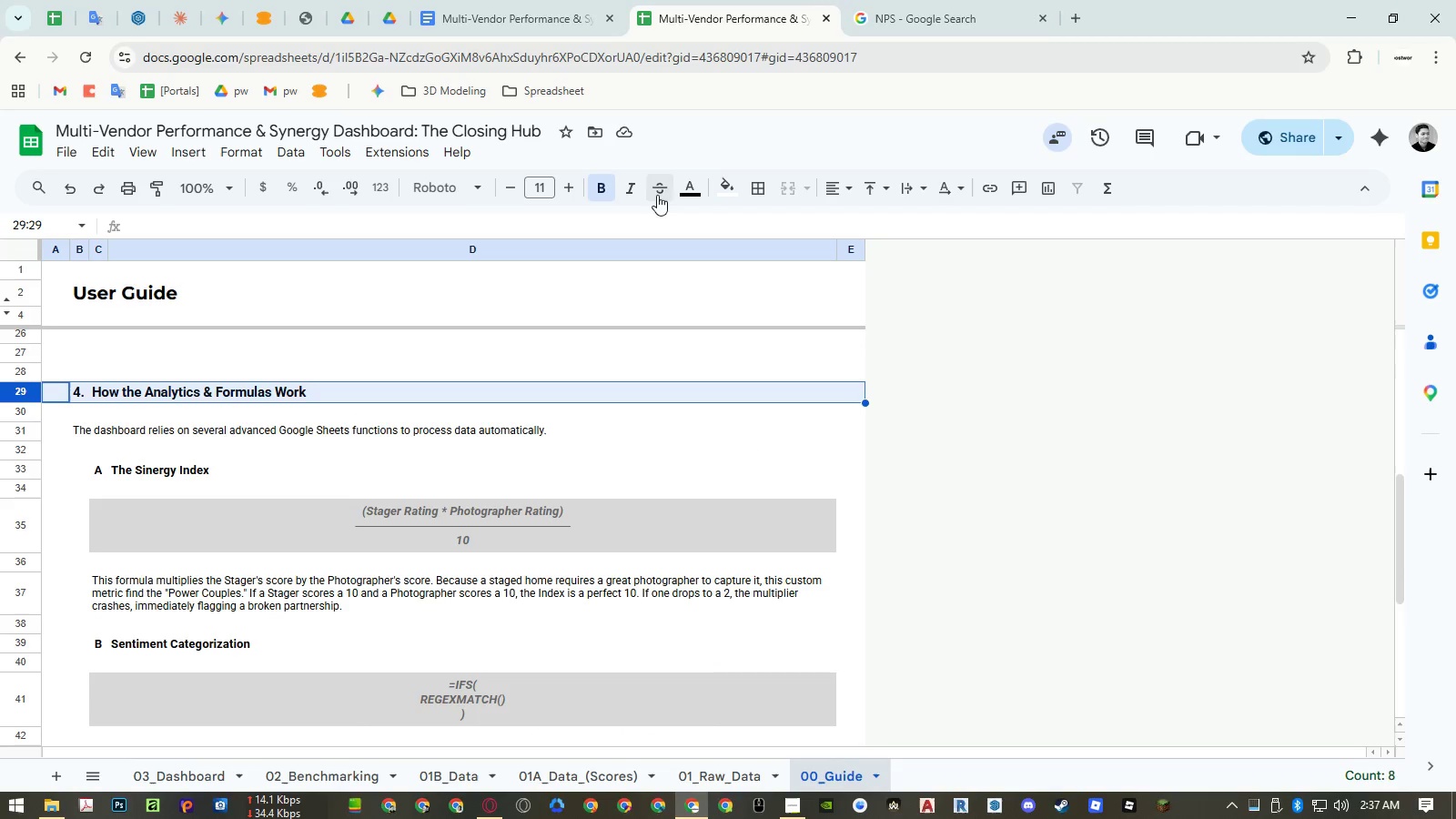 
left_click([682, 187])
 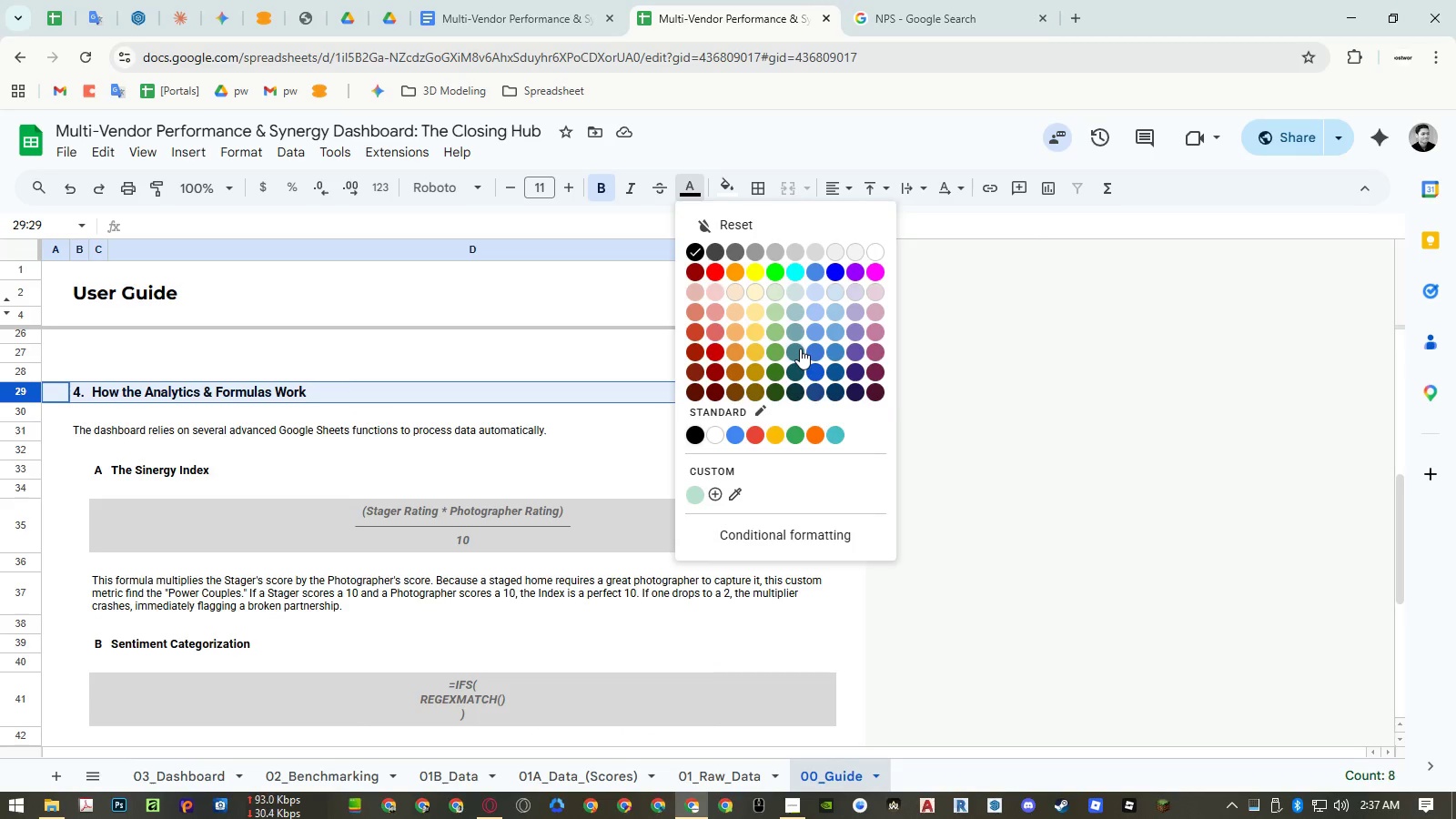 
left_click([800, 349])
 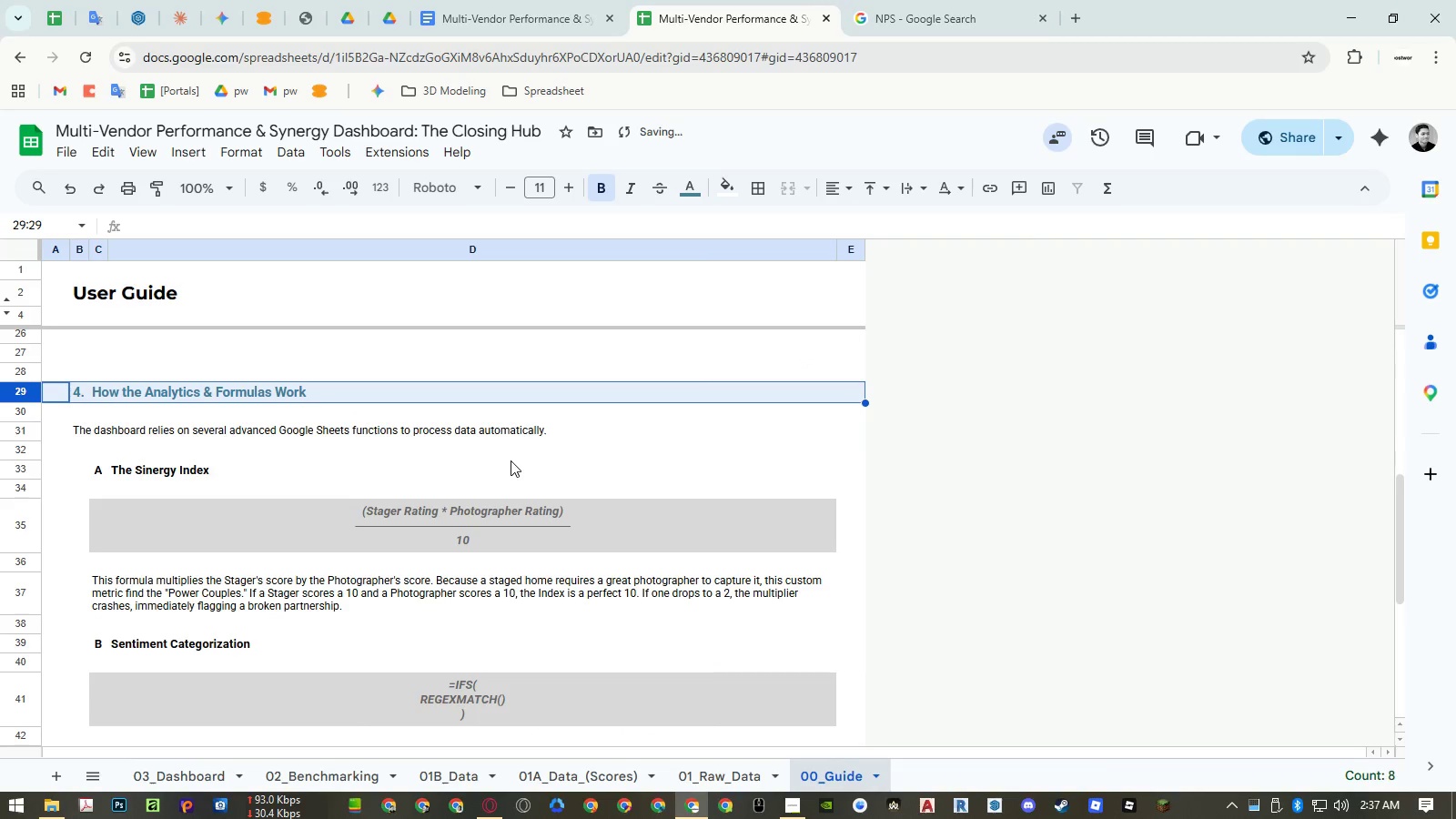 
left_click([511, 460])
 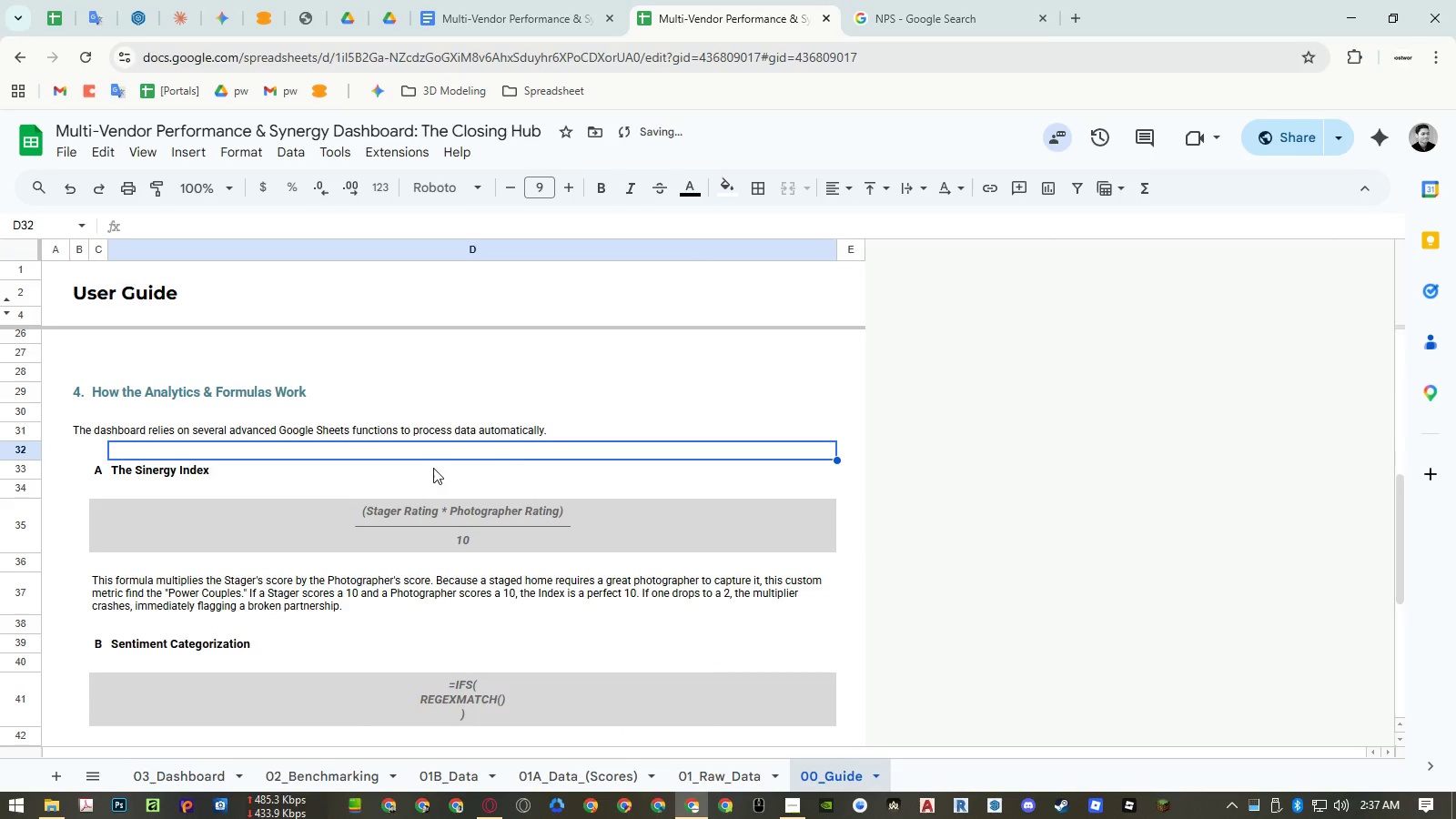 
scroll: coordinate [427, 468], scroll_direction: up, amount: 5.0
 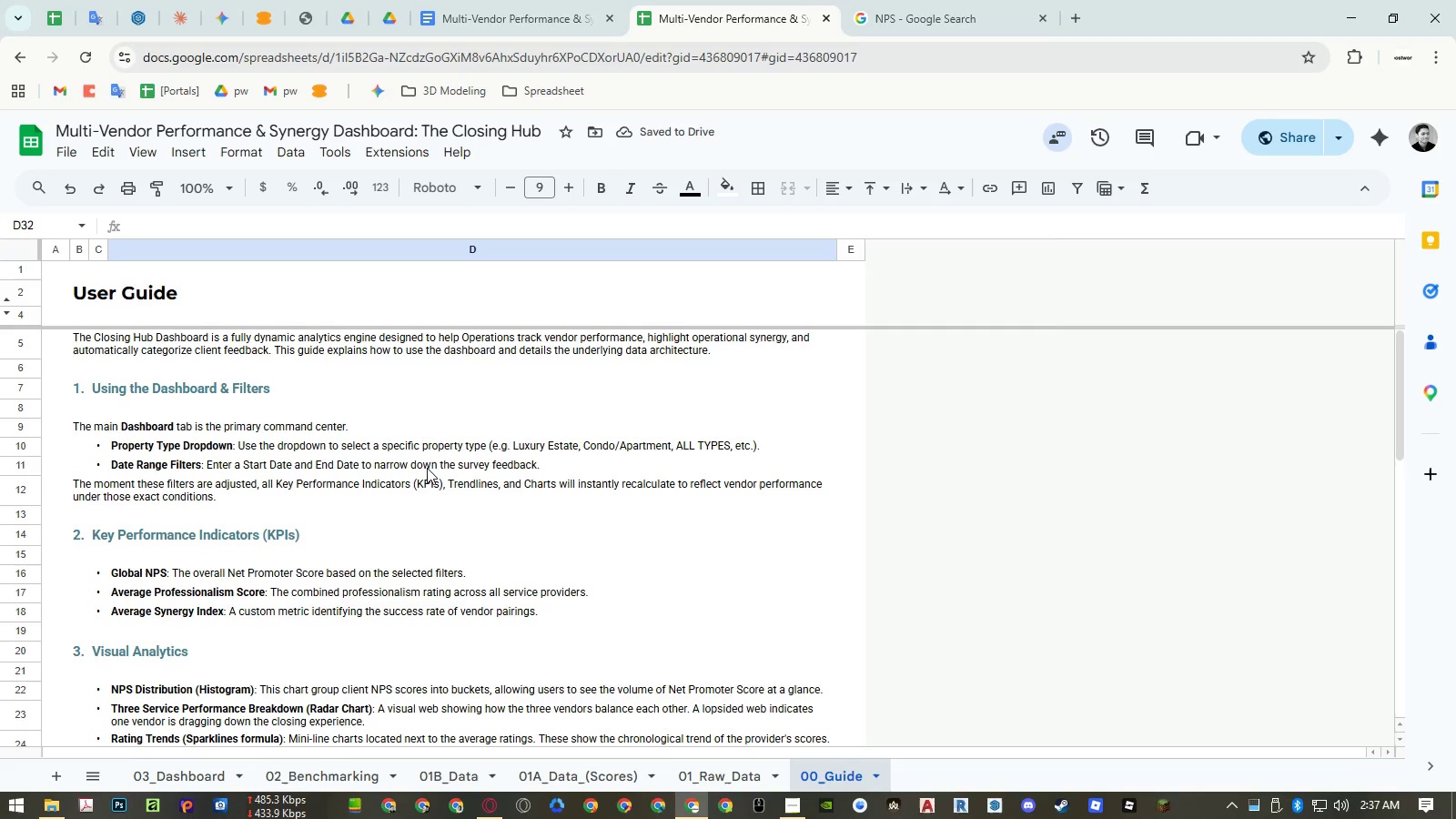 
key(Control+ControlRight)
 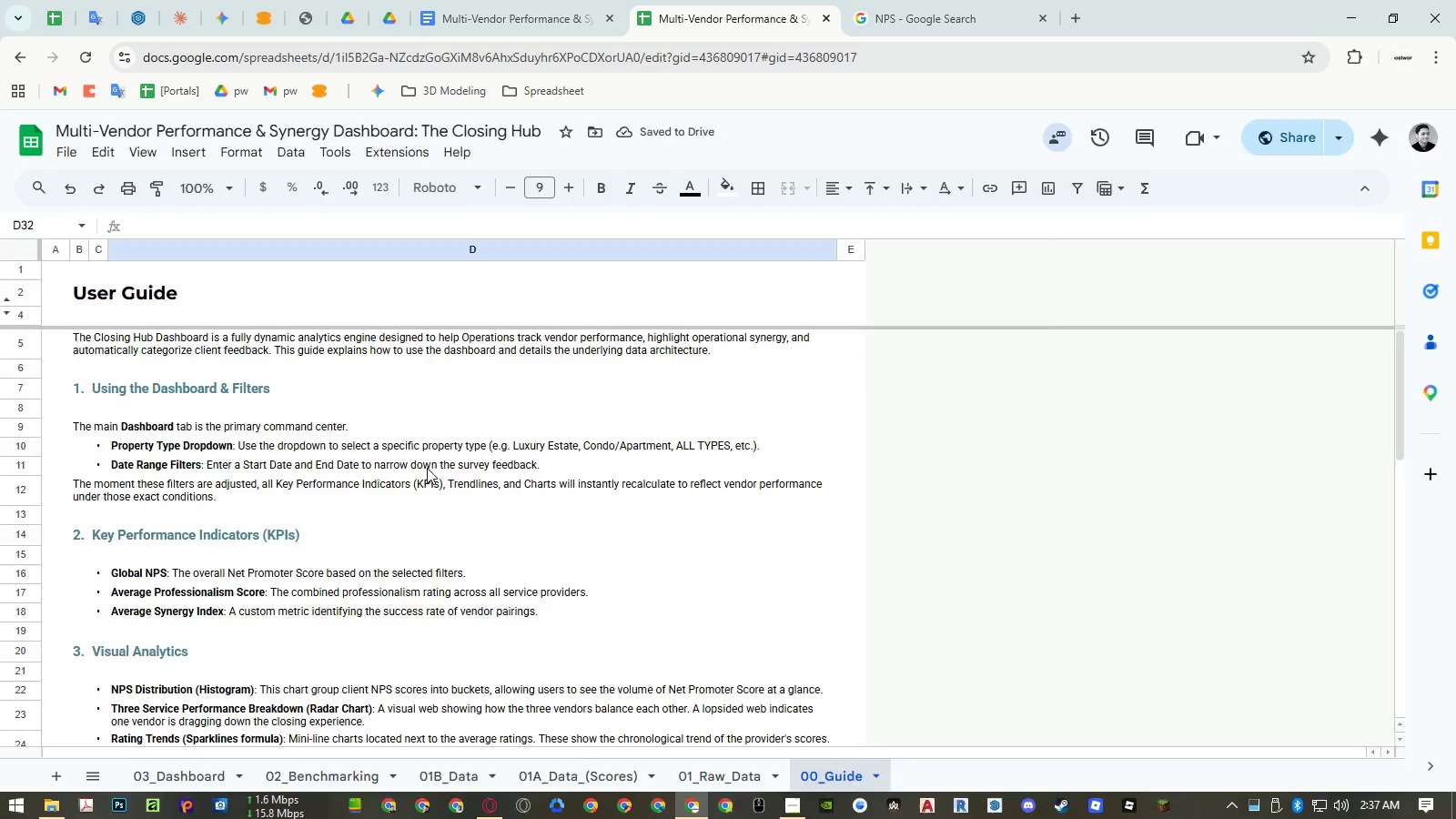 
key(Control+P)
 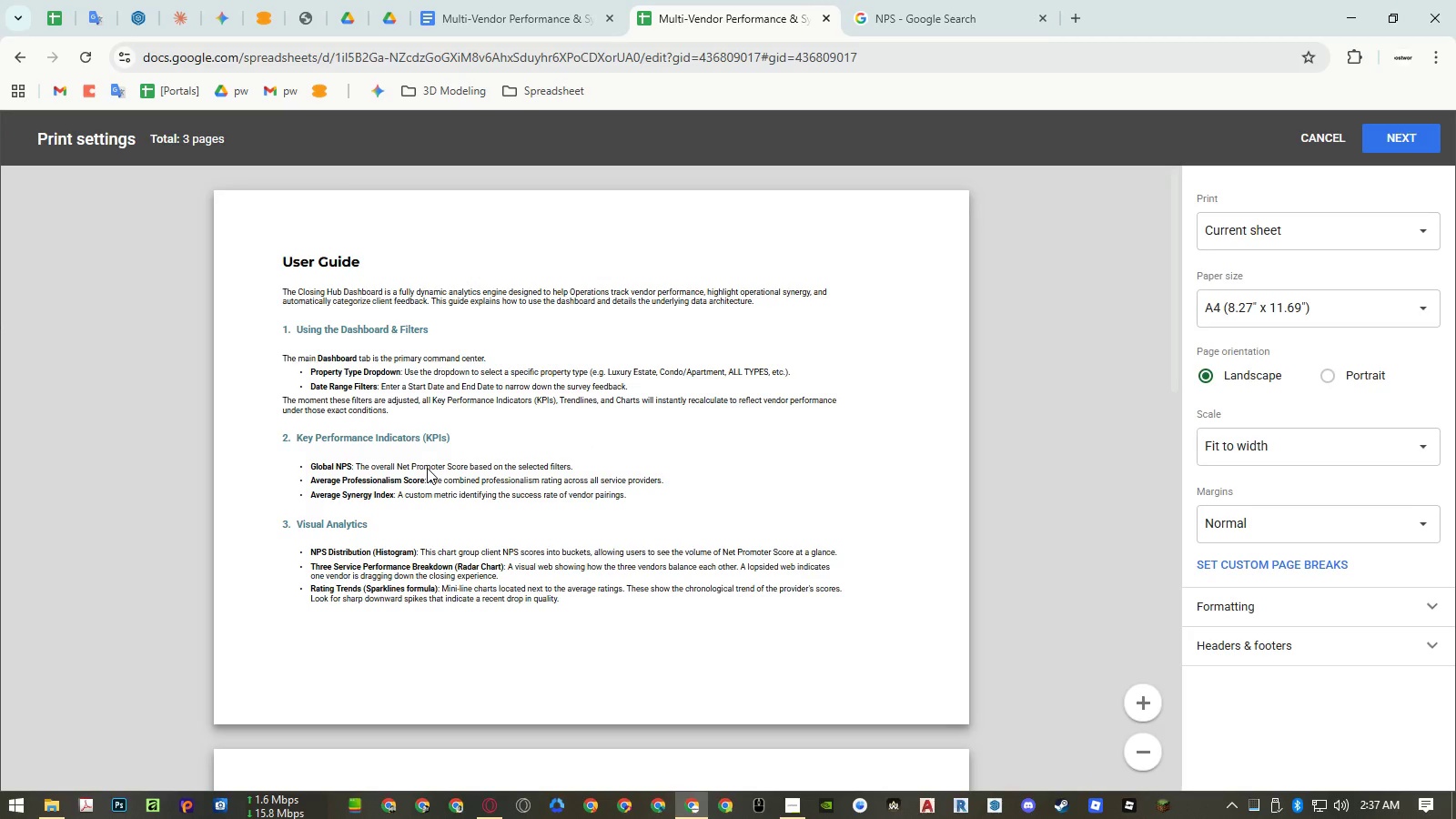 
scroll: coordinate [427, 467], scroll_direction: down, amount: 6.0
 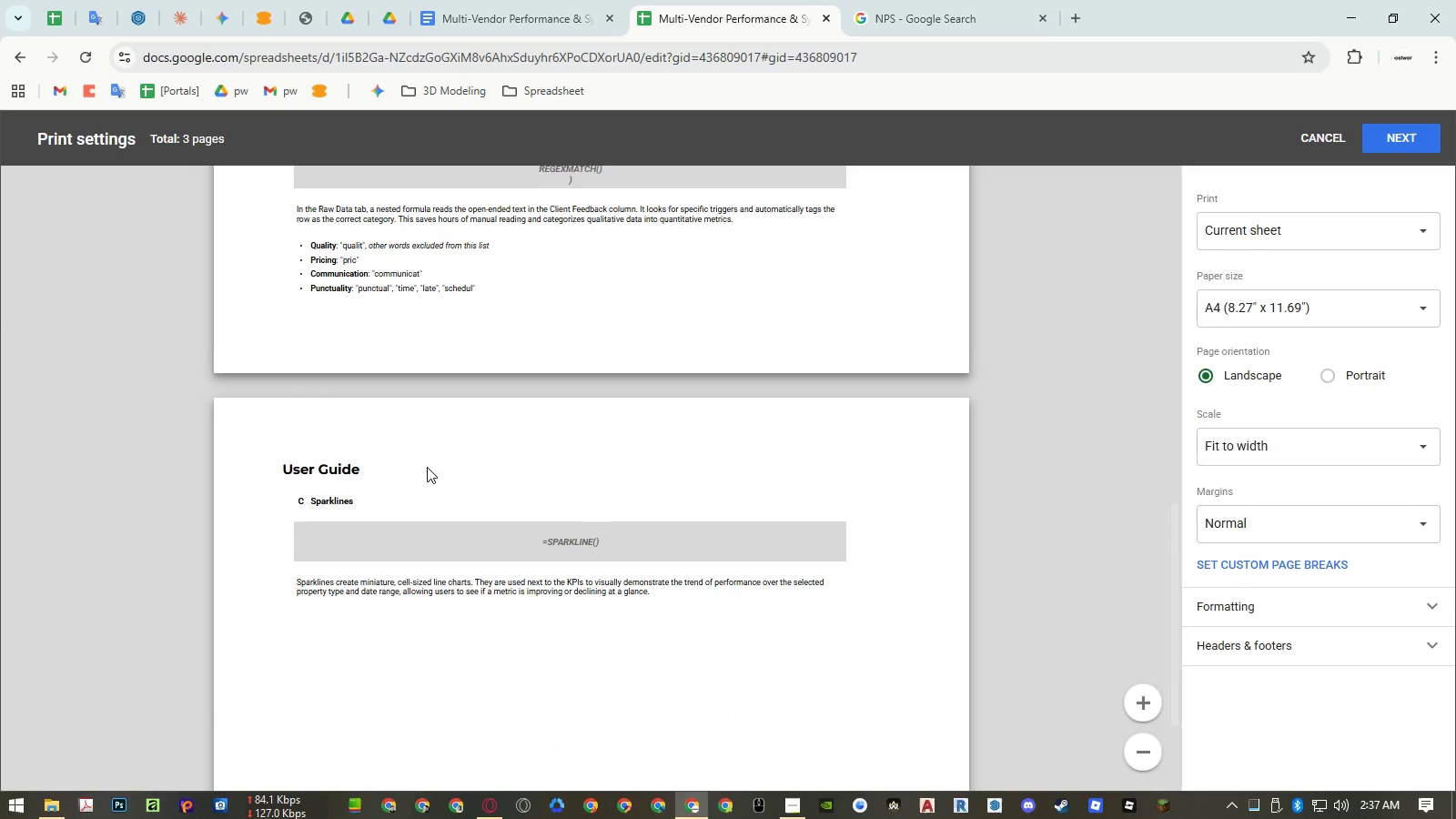 
scroll: coordinate [430, 466], scroll_direction: up, amount: 14.0
 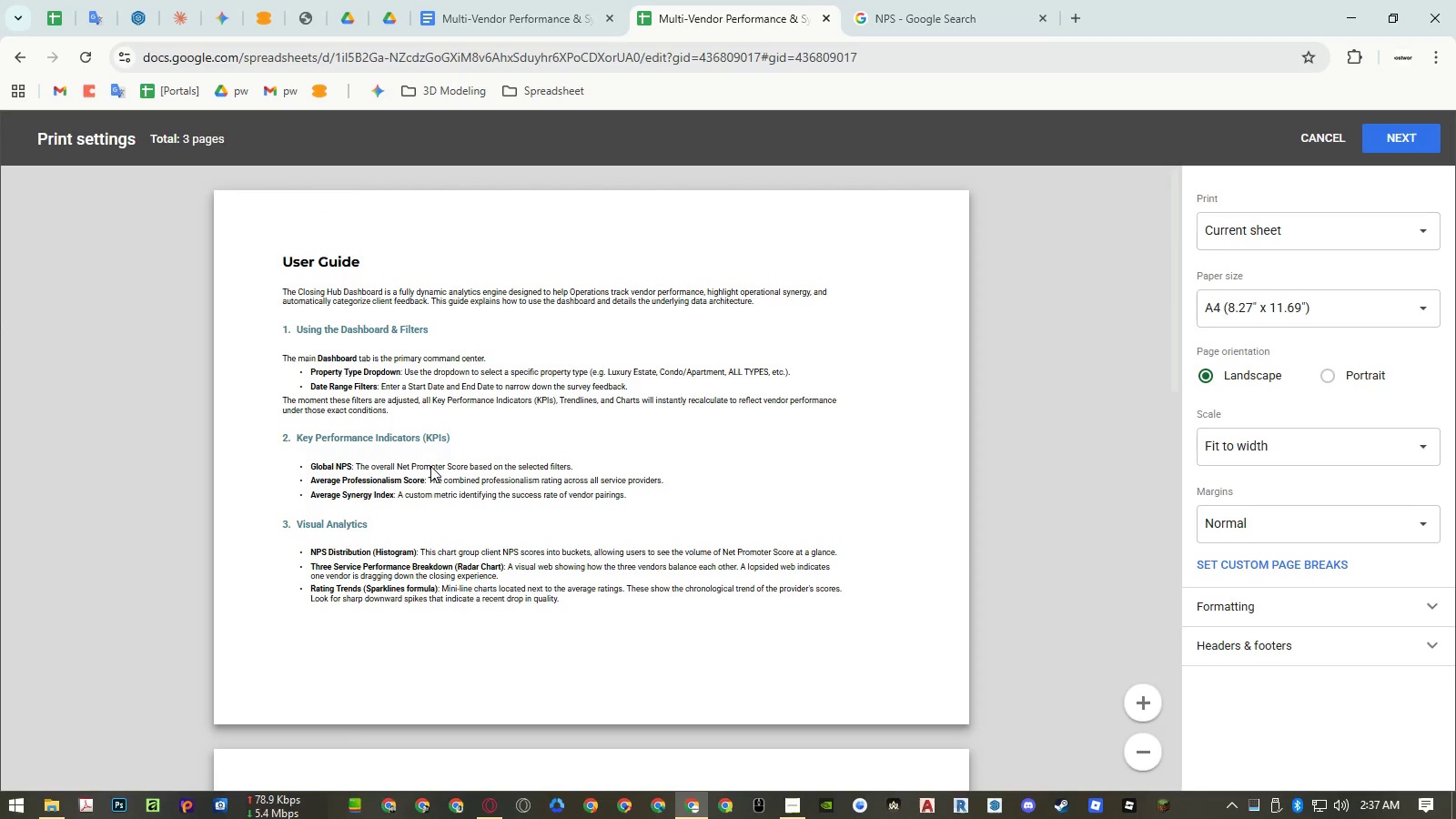 
key(Escape)
 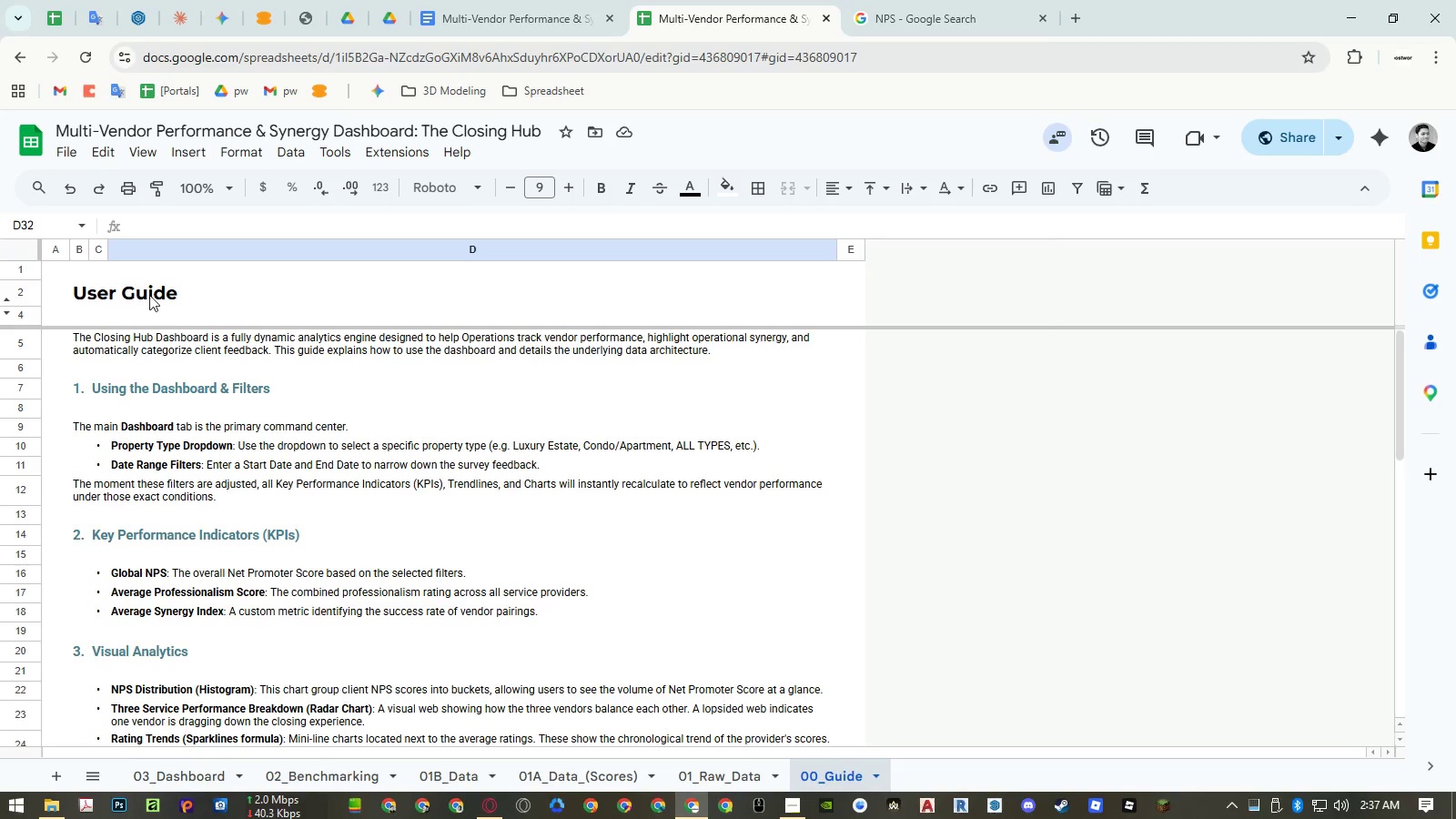 
left_click([70, 148])
 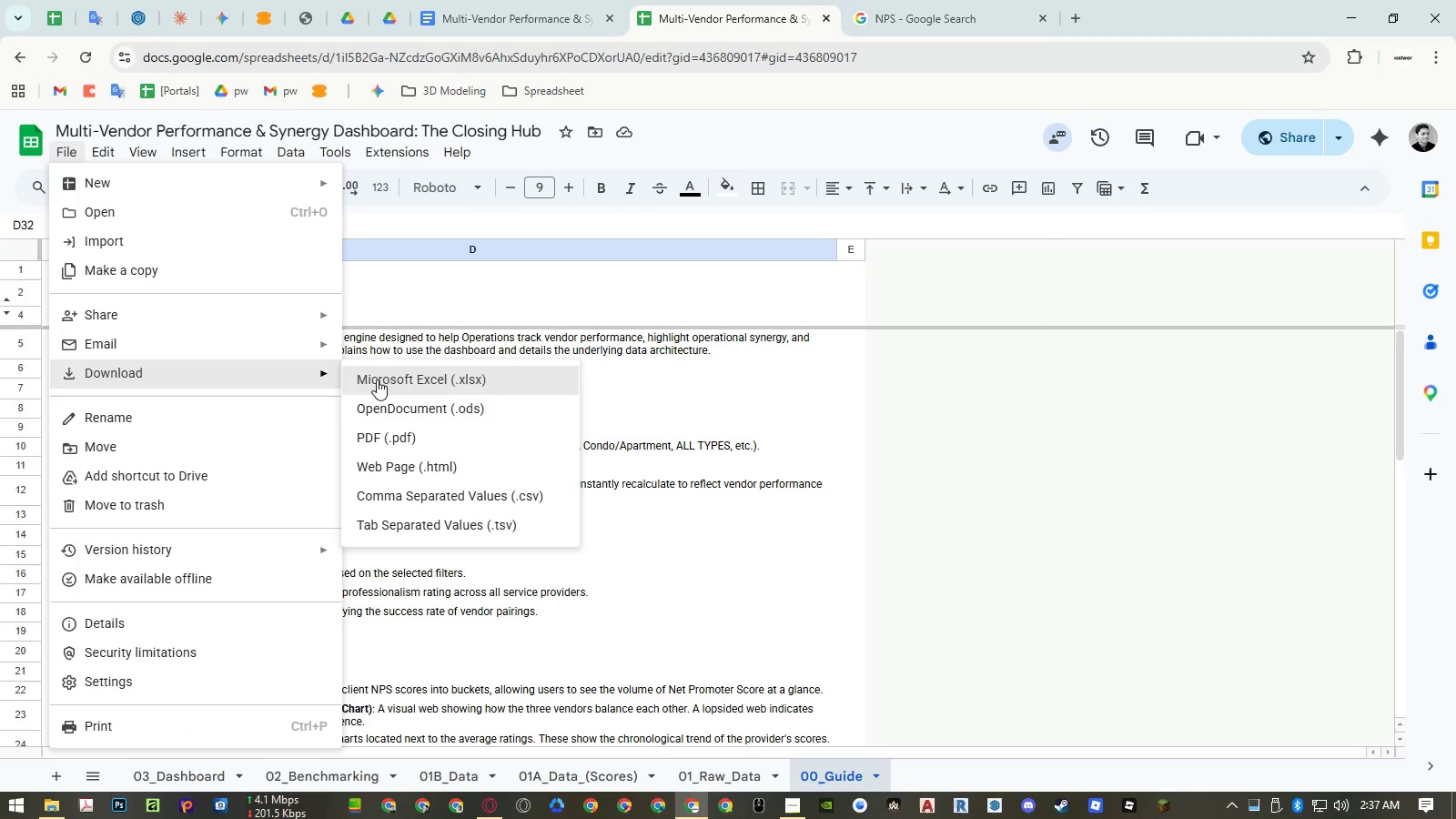 
left_click([405, 430])
 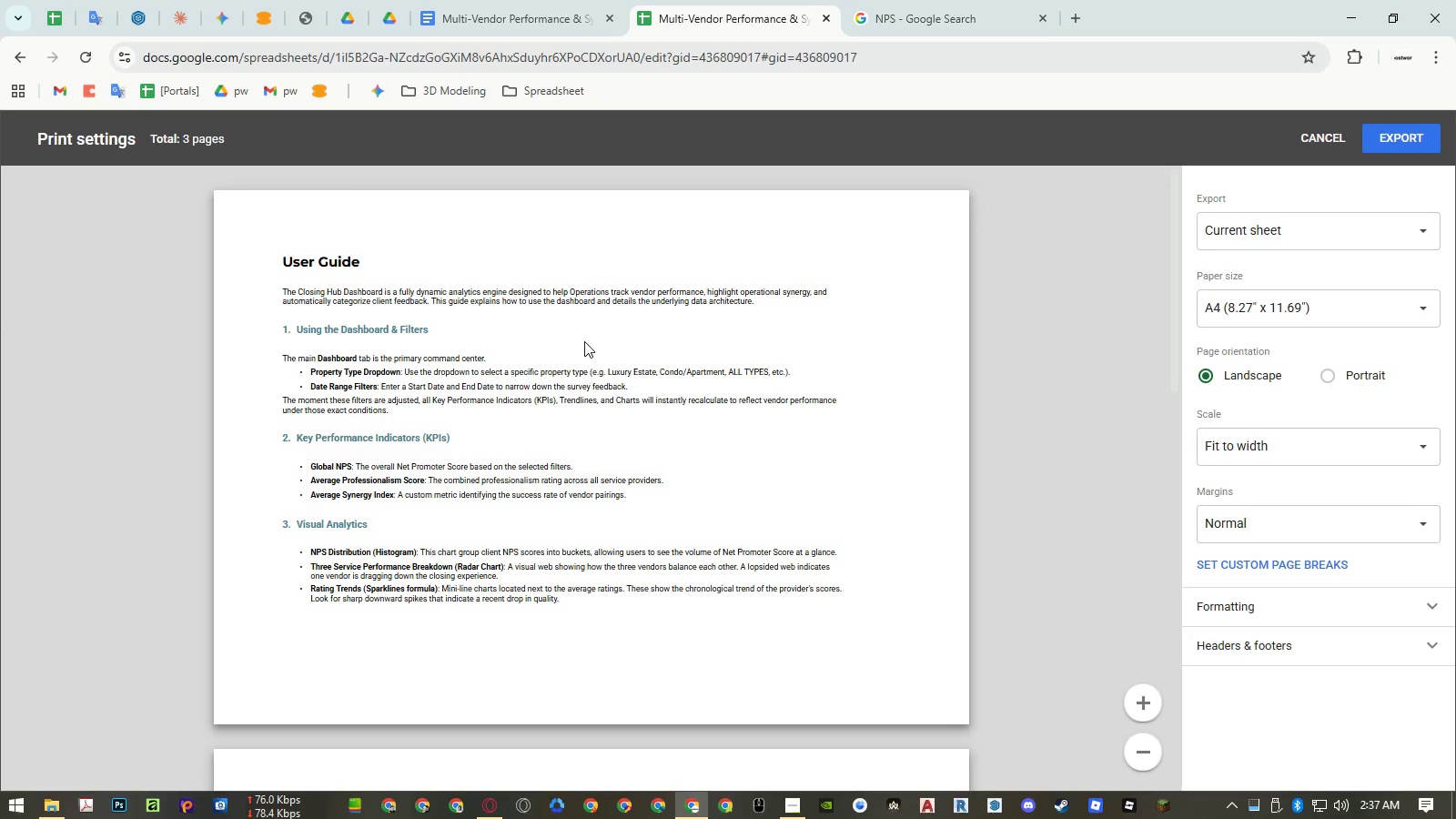 
scroll: coordinate [584, 341], scroll_direction: down, amount: 10.0
 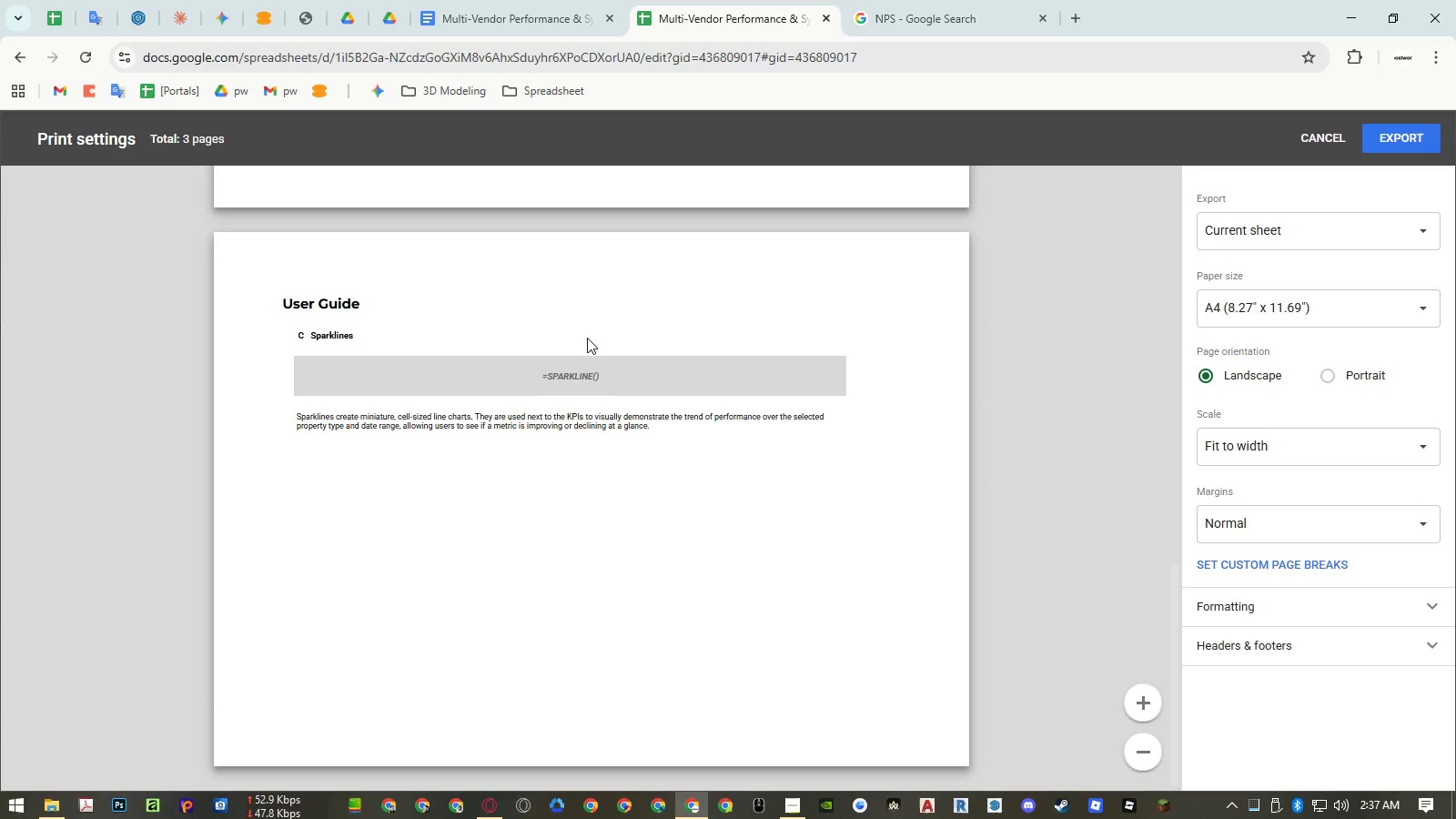 
scroll: coordinate [589, 338], scroll_direction: up, amount: 16.0
 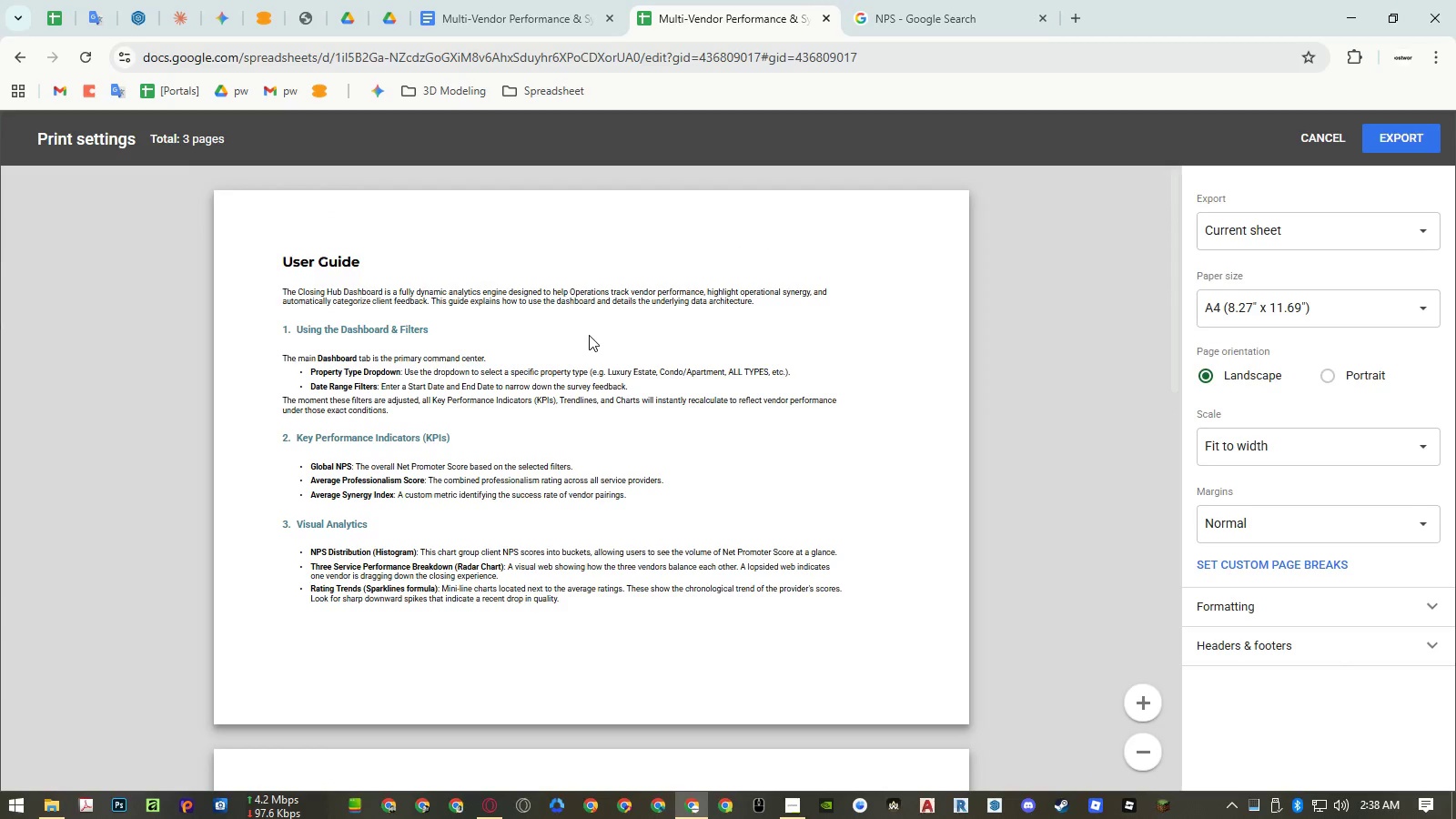 
scroll: coordinate [589, 335], scroll_direction: down, amount: 5.0
 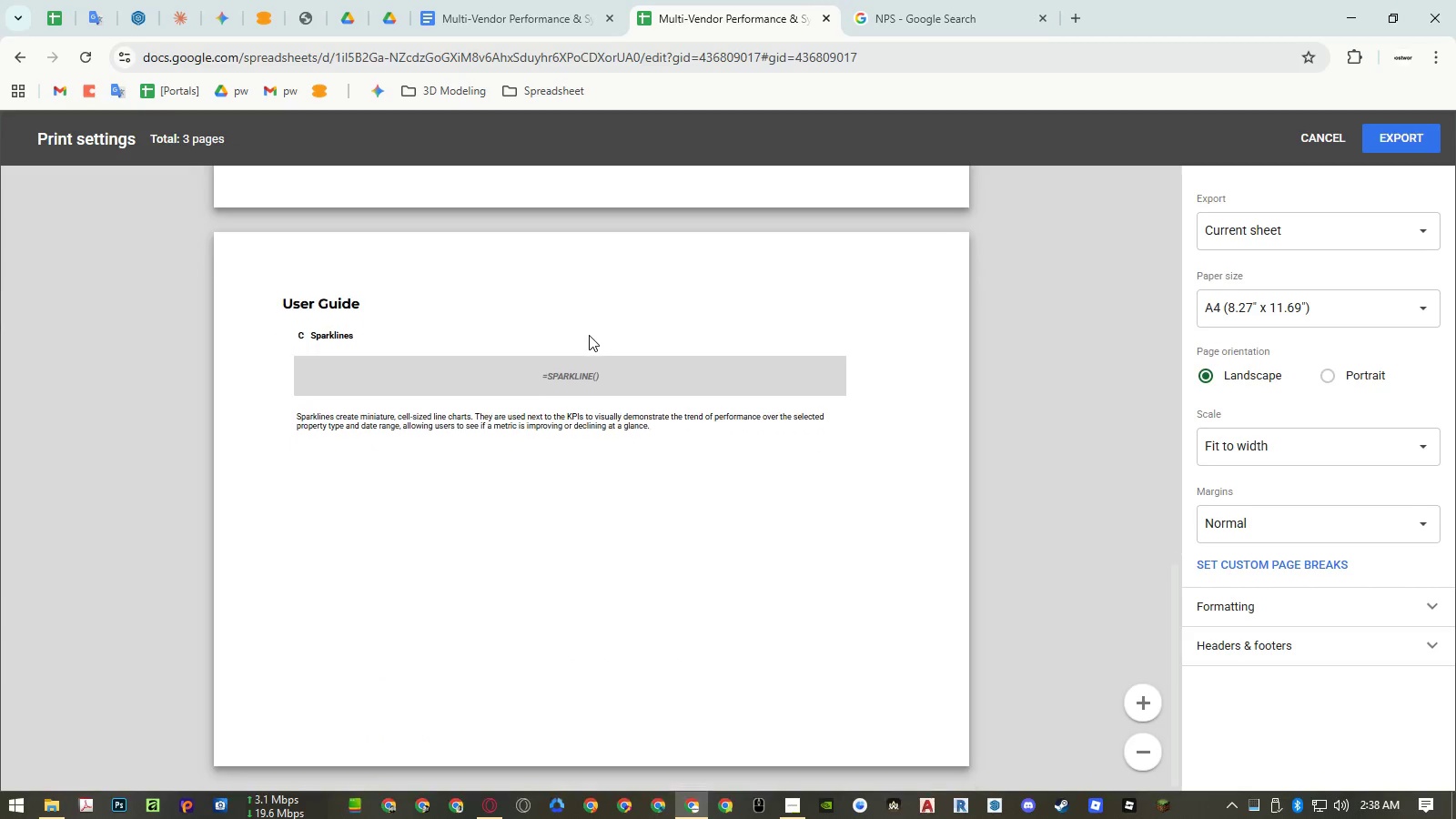 
scroll: coordinate [592, 334], scroll_direction: up, amount: 22.0
 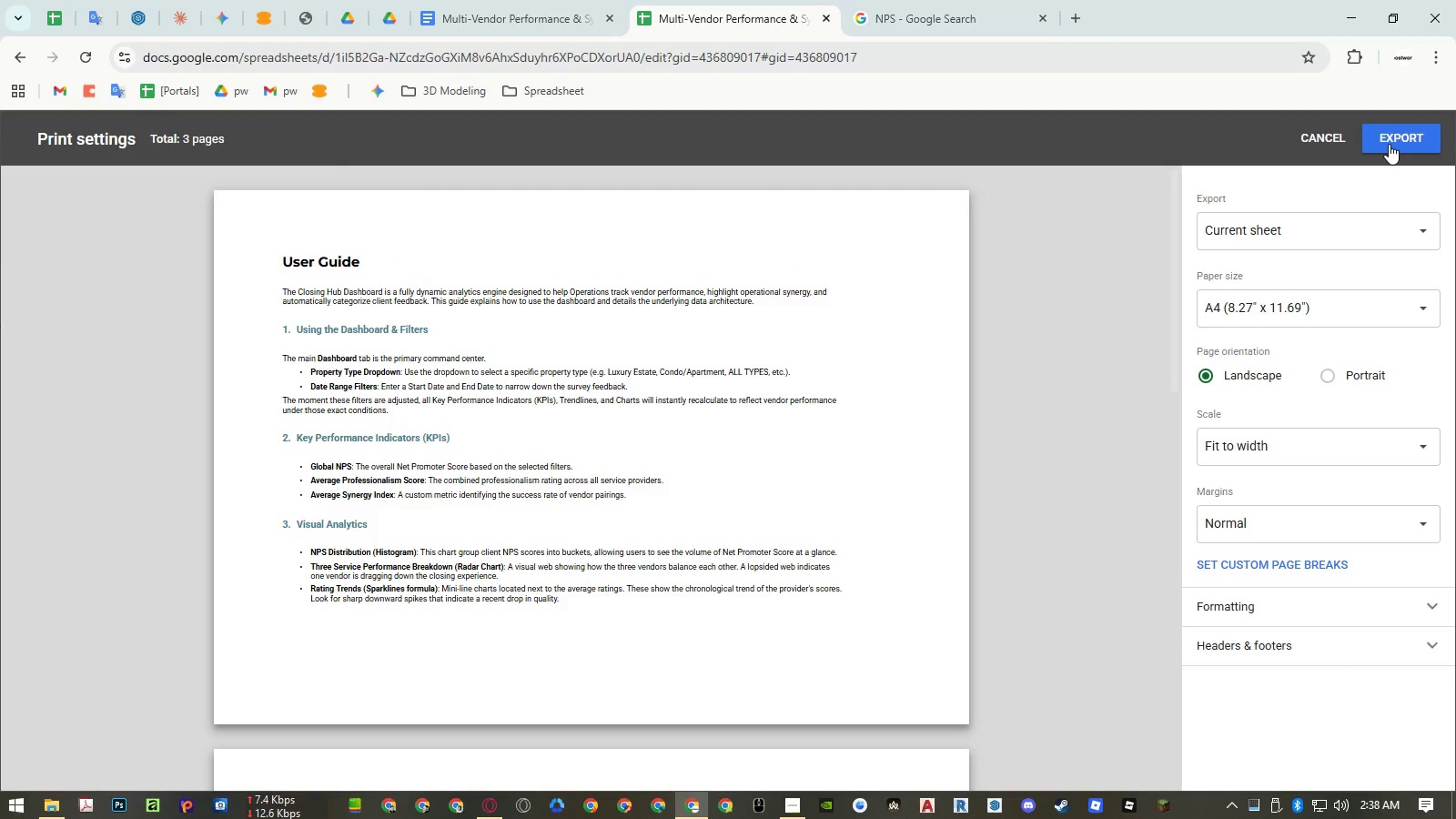 
left_click([1389, 144])
 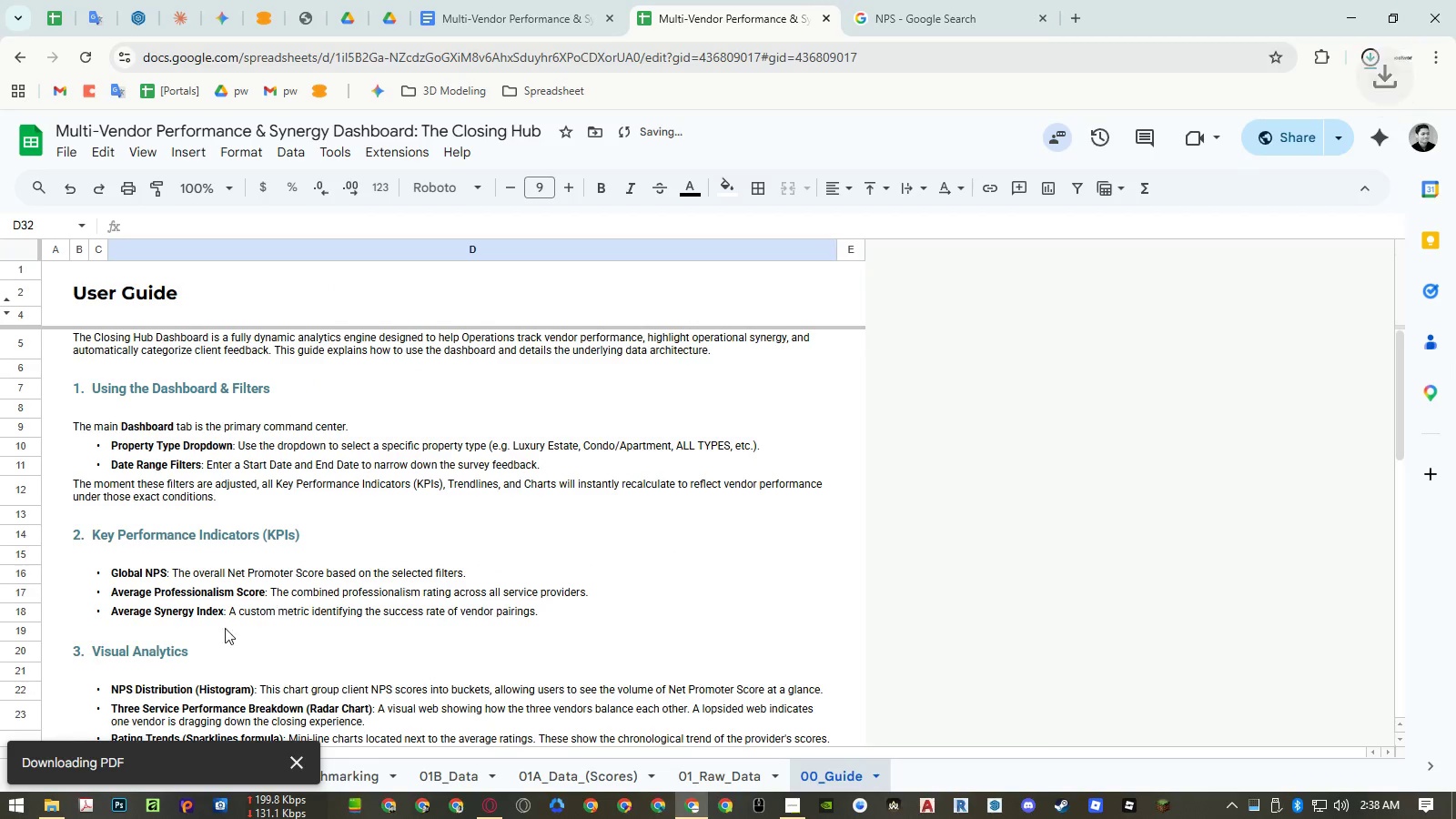 
left_click([56, 809])
 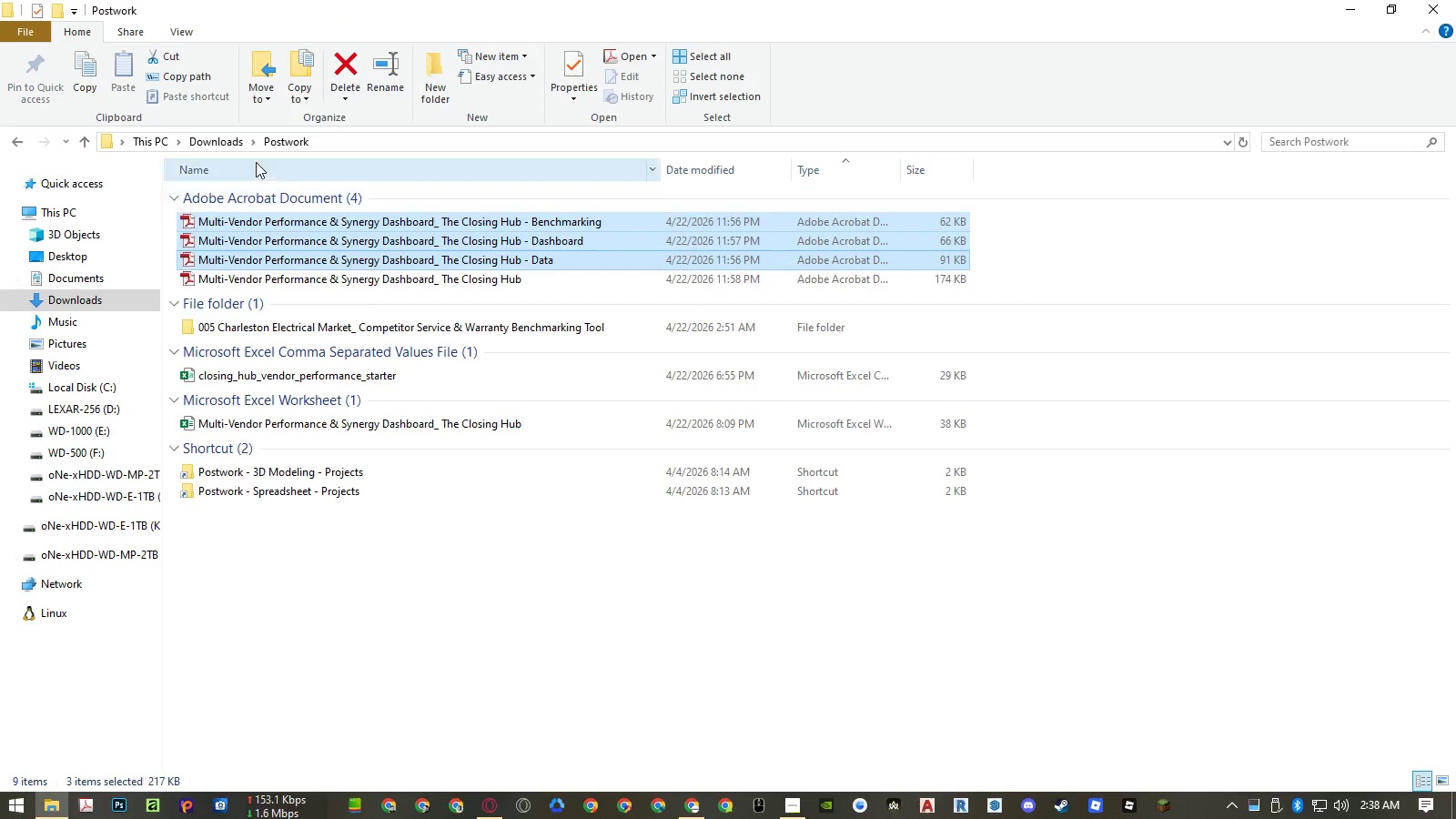 
left_click([228, 141])
 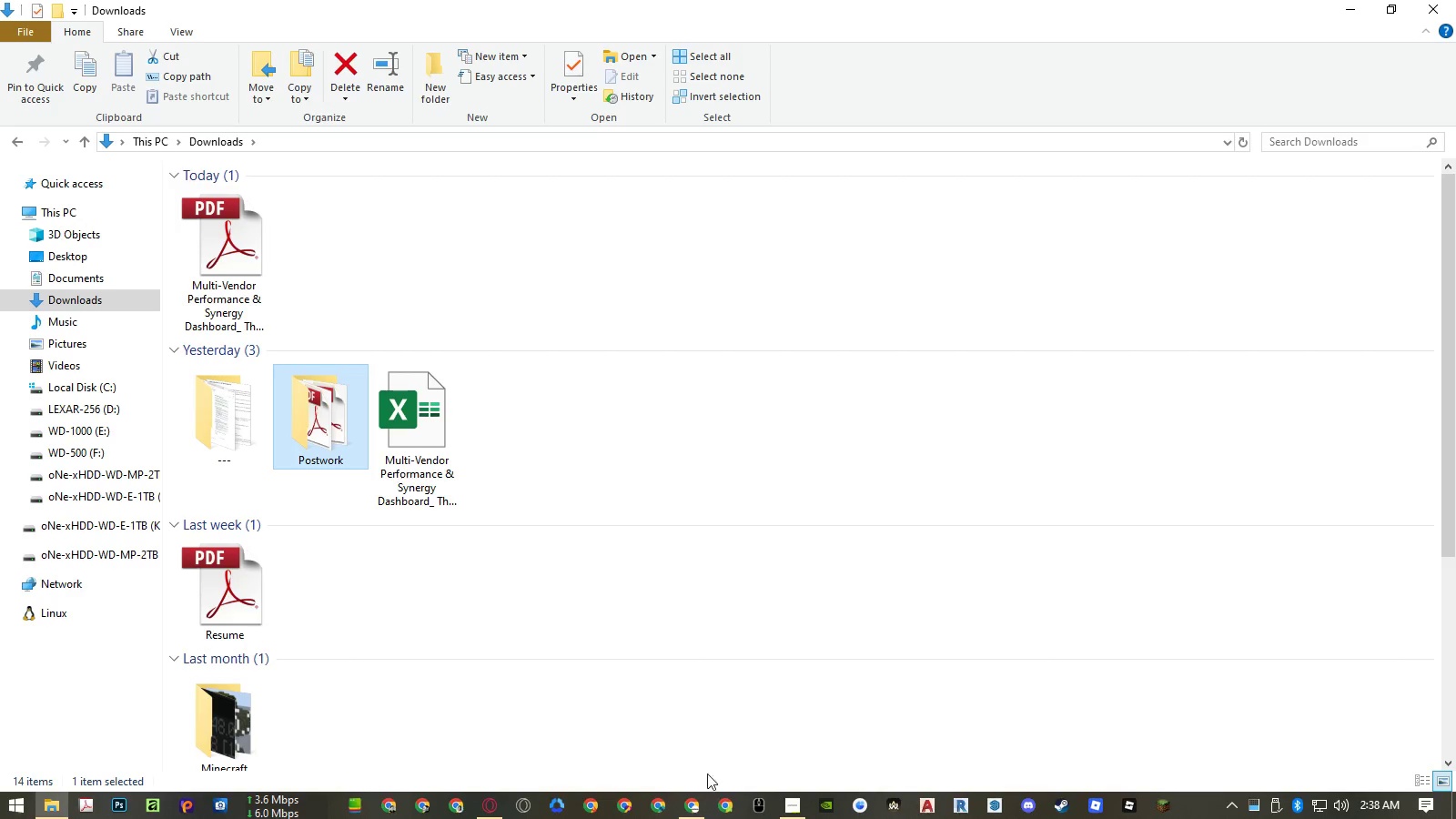 
left_click([790, 804])